 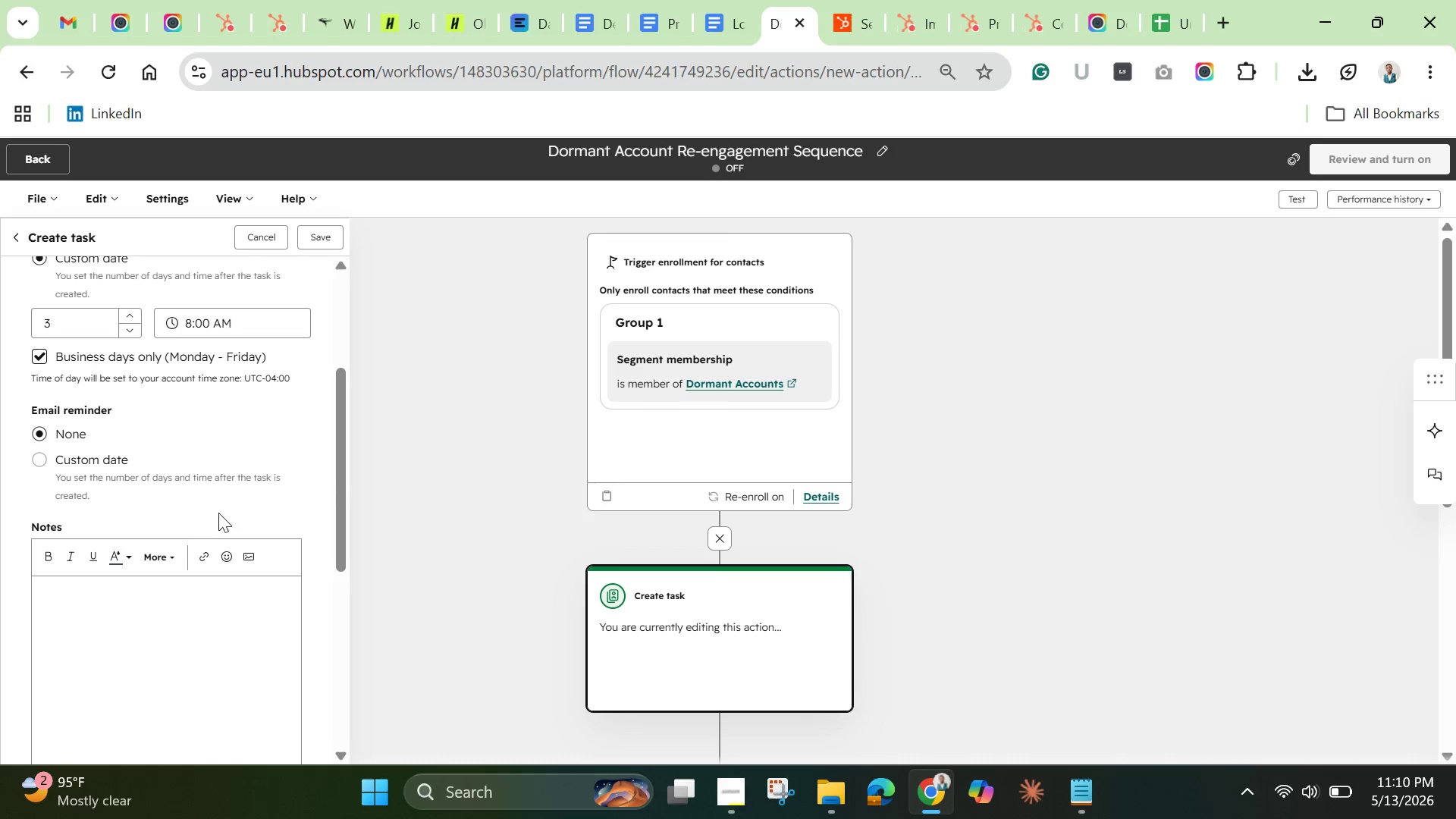 
left_click([138, 646])
 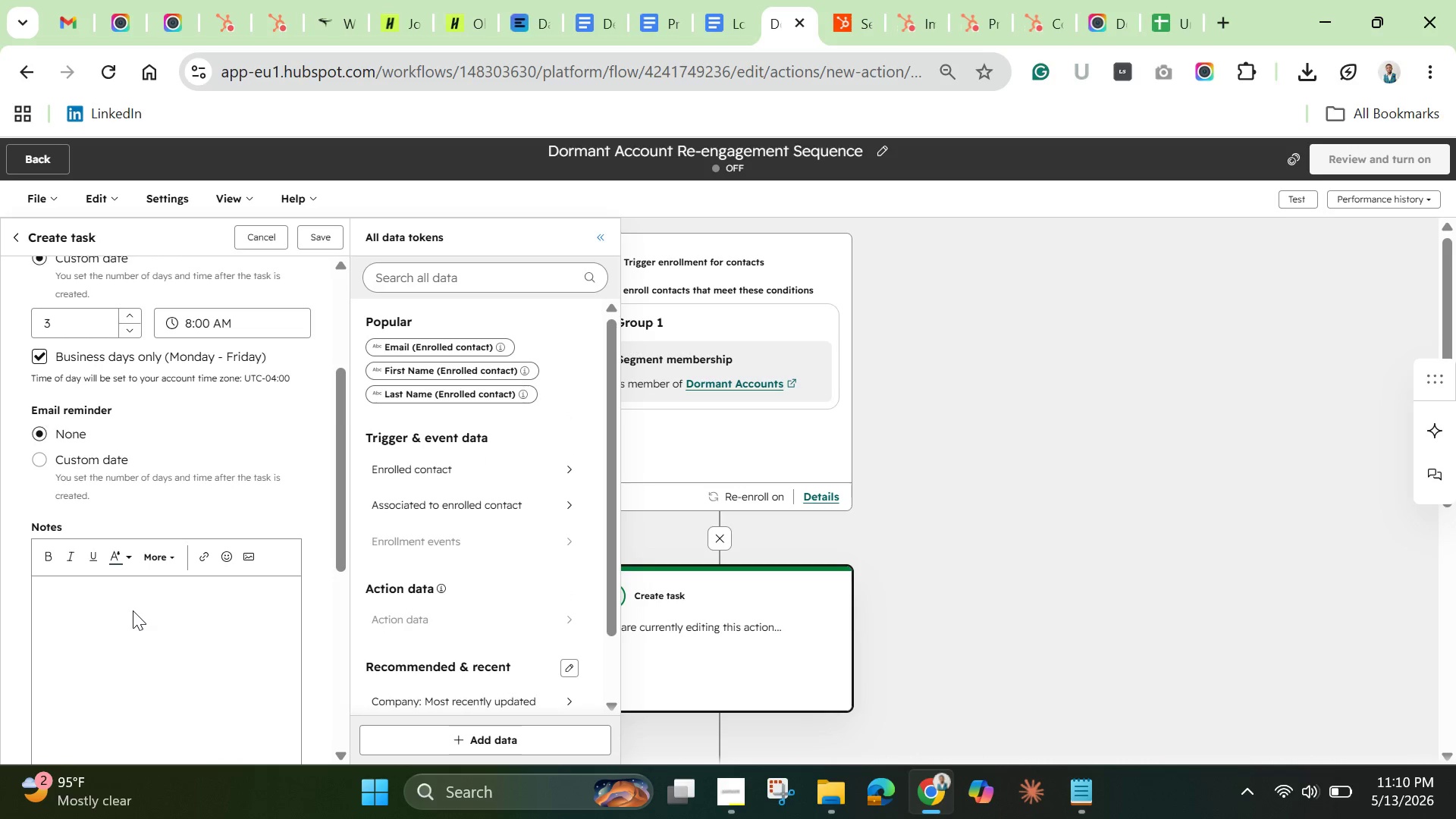 
wait(10.92)
 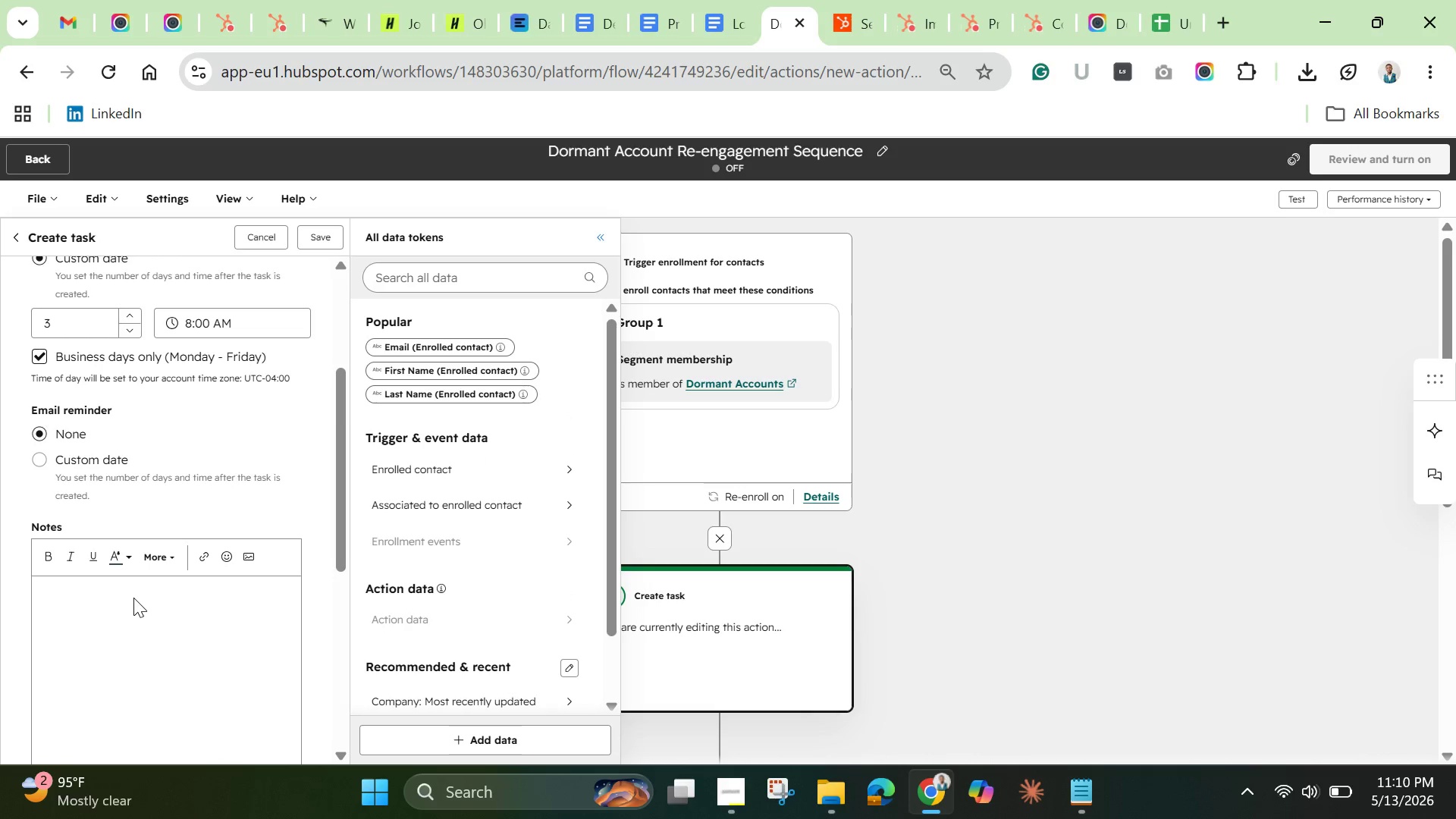 
type(Contact this client regarding )
 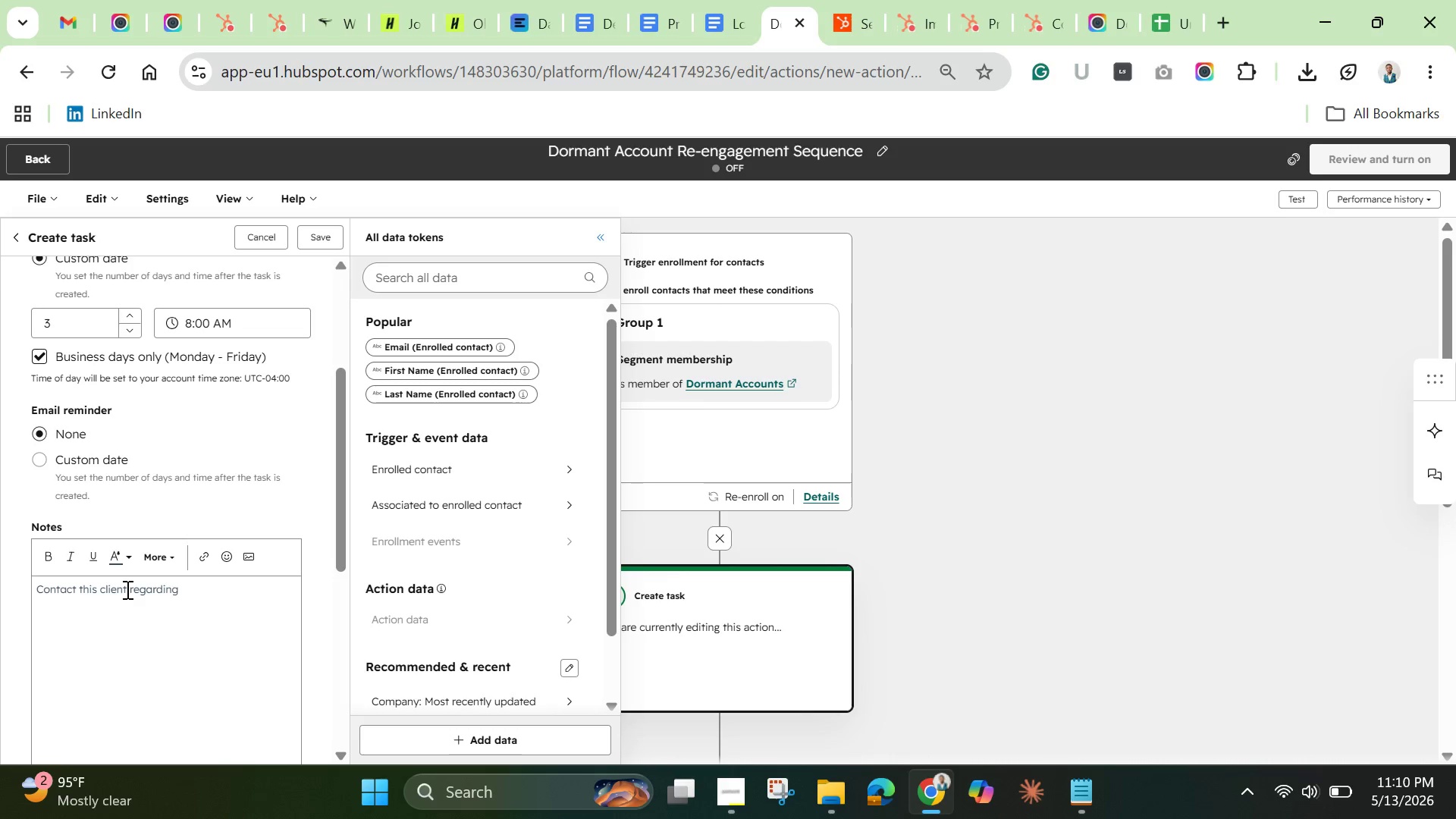 
type(doe)
key(Backspace)
type(rmant )
 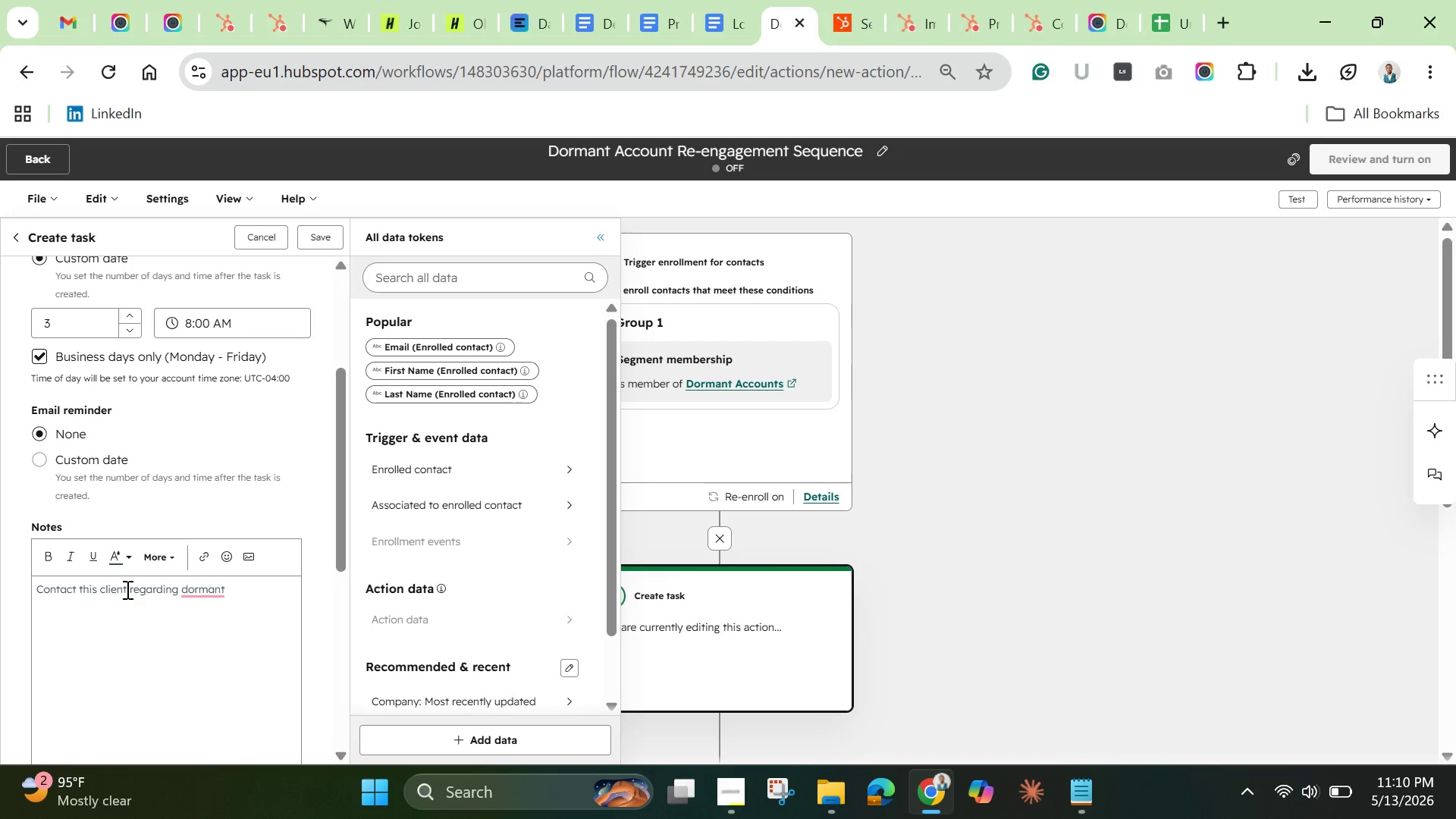 
type(engagemn)
key(Backspace)
type(ent and off)
key(Backspace)
type(fer a strategic CFO review session)
 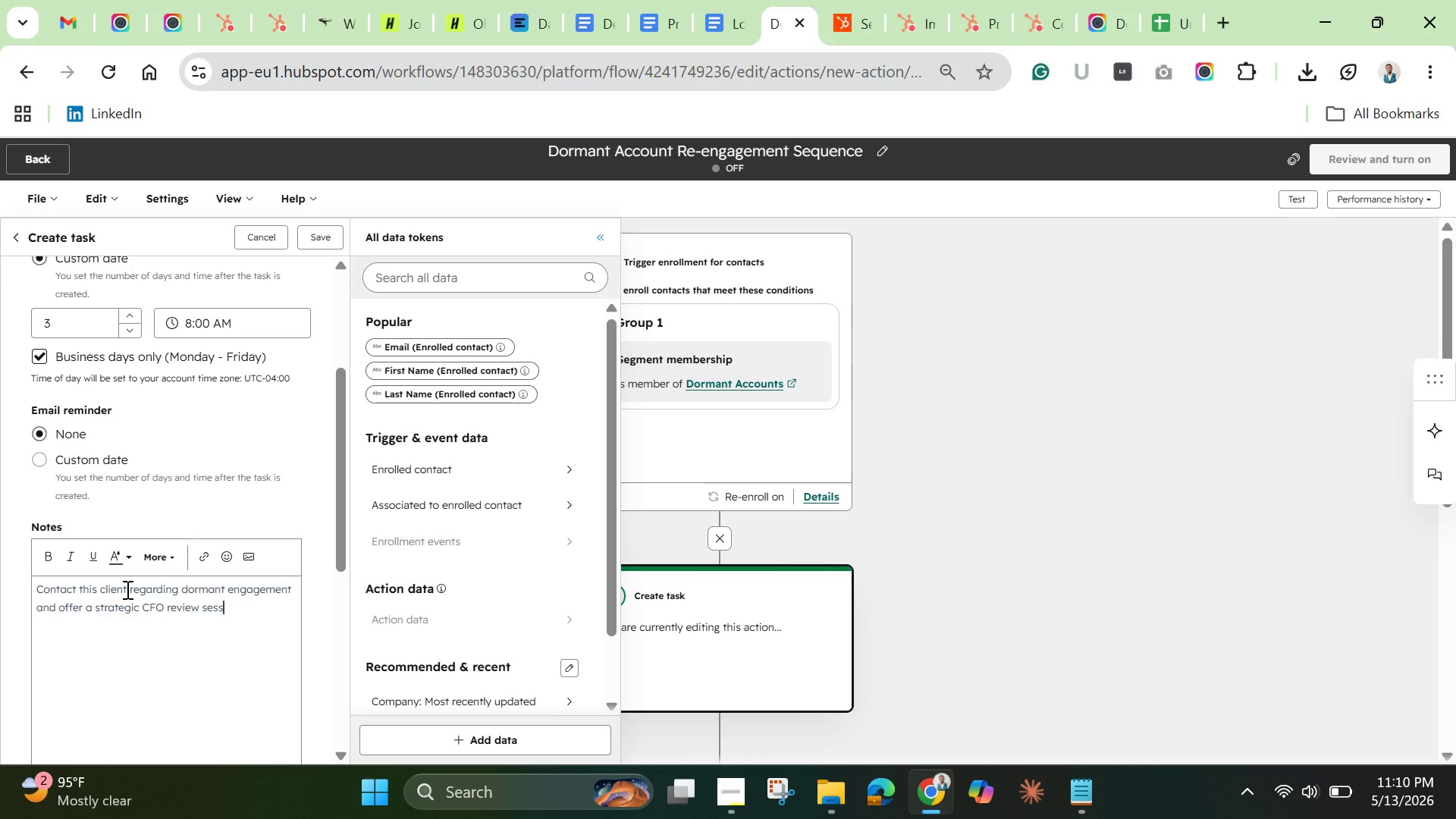 
key(Enter)
 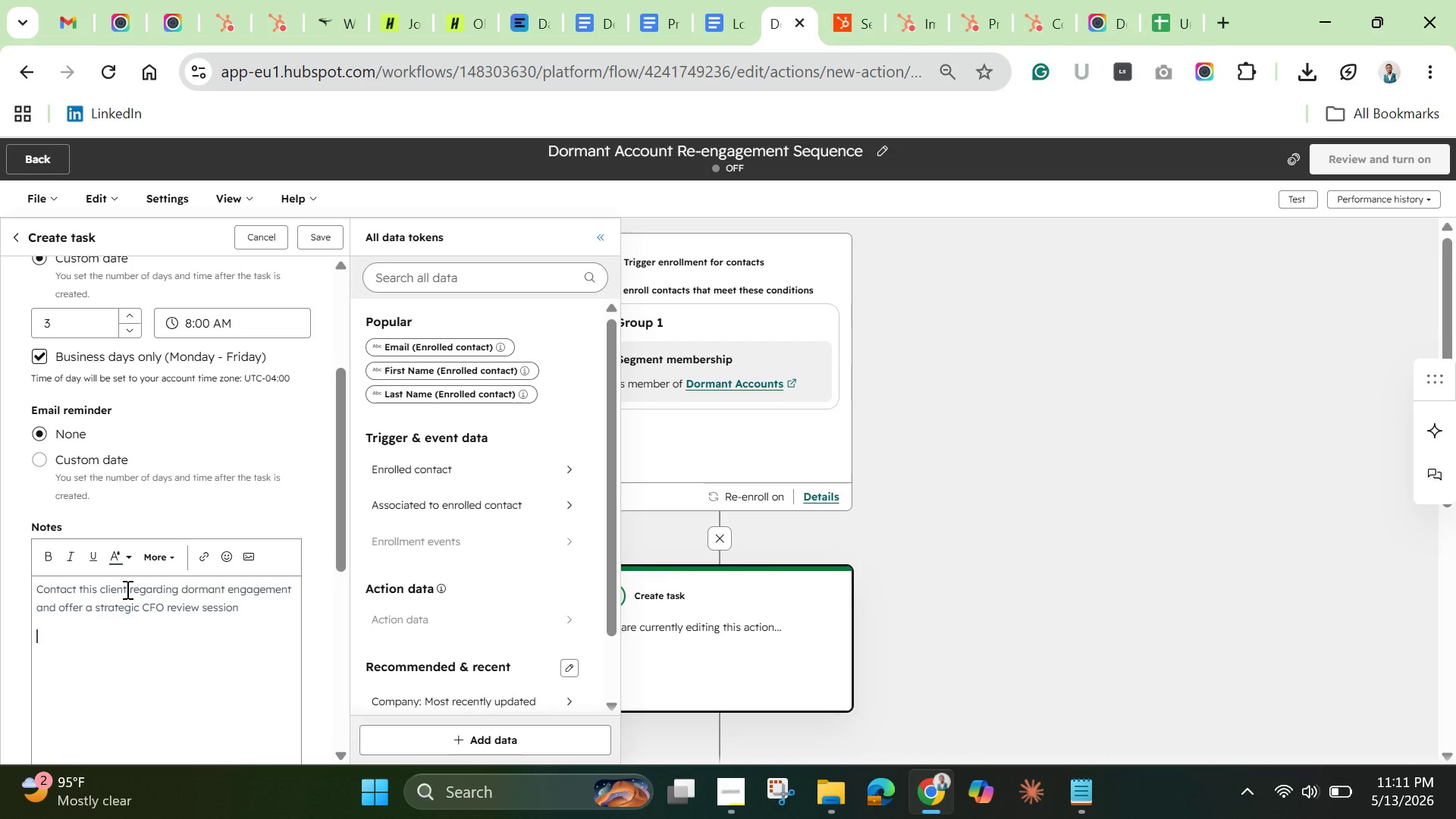 
type(Rfere)
key(Backspace)
key(Backspace)
key(Backspace)
key(Backspace)
type(eference )
key(Backspace)
type(>)
 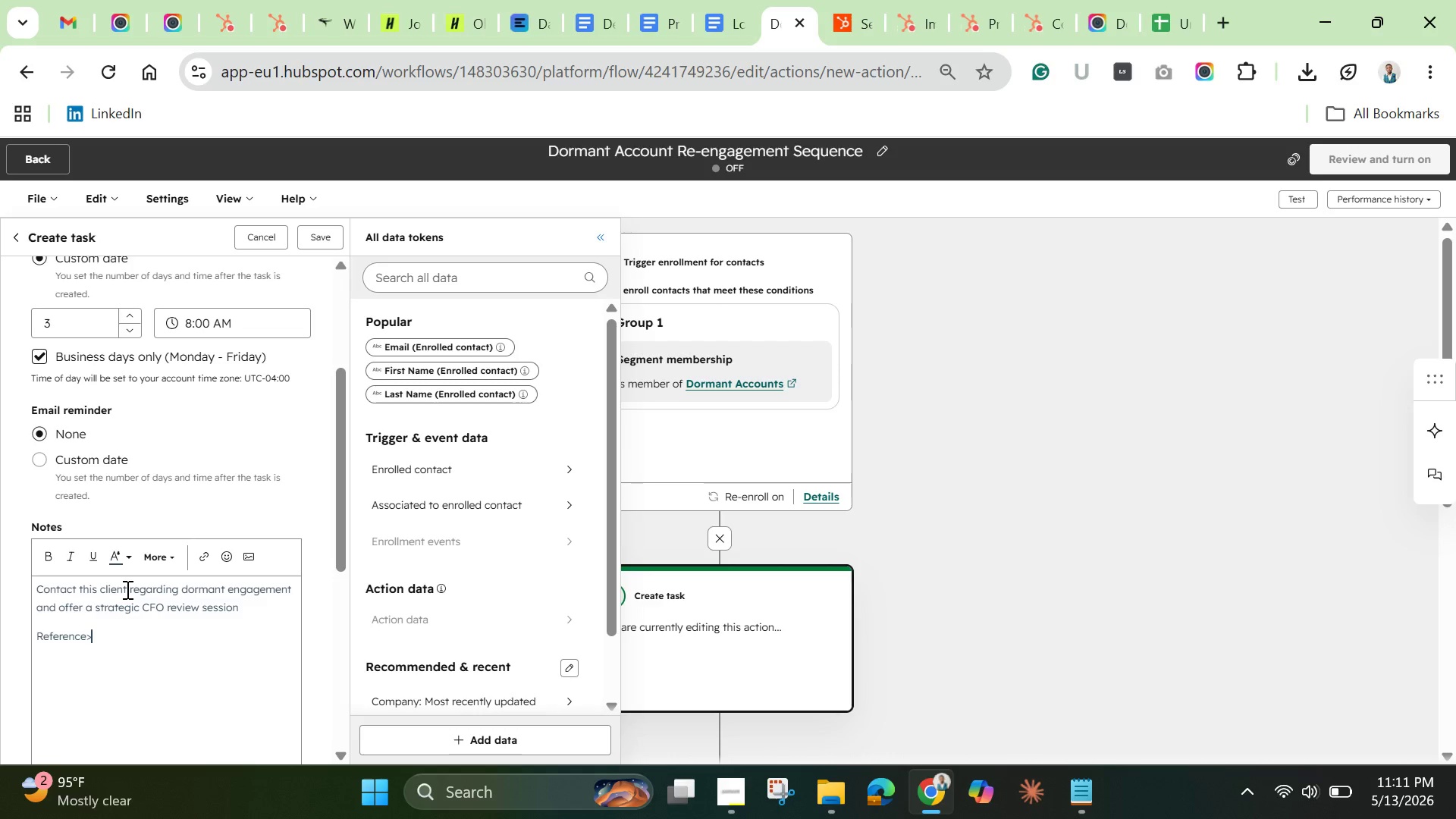 
 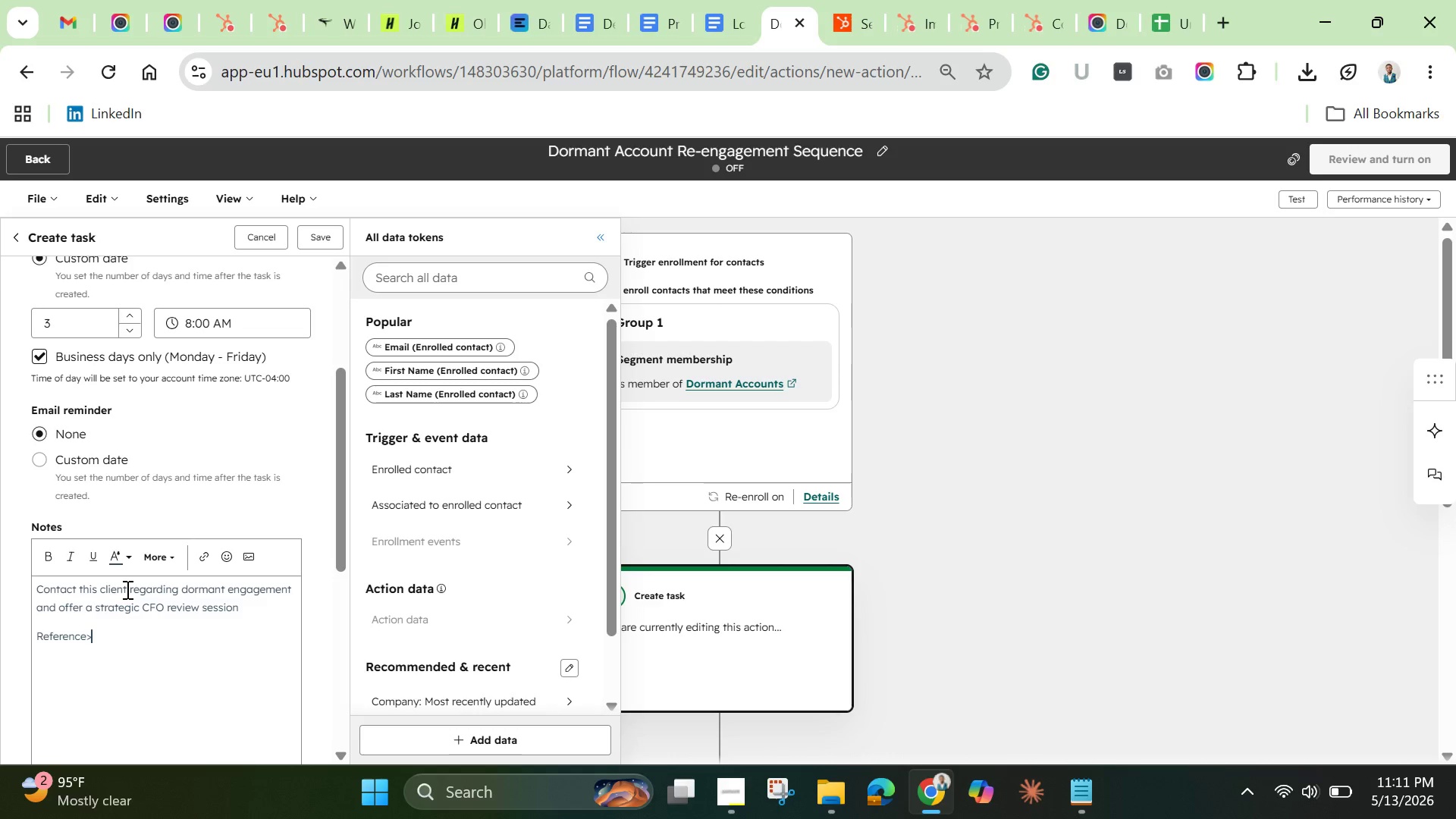 
key(Enter)
 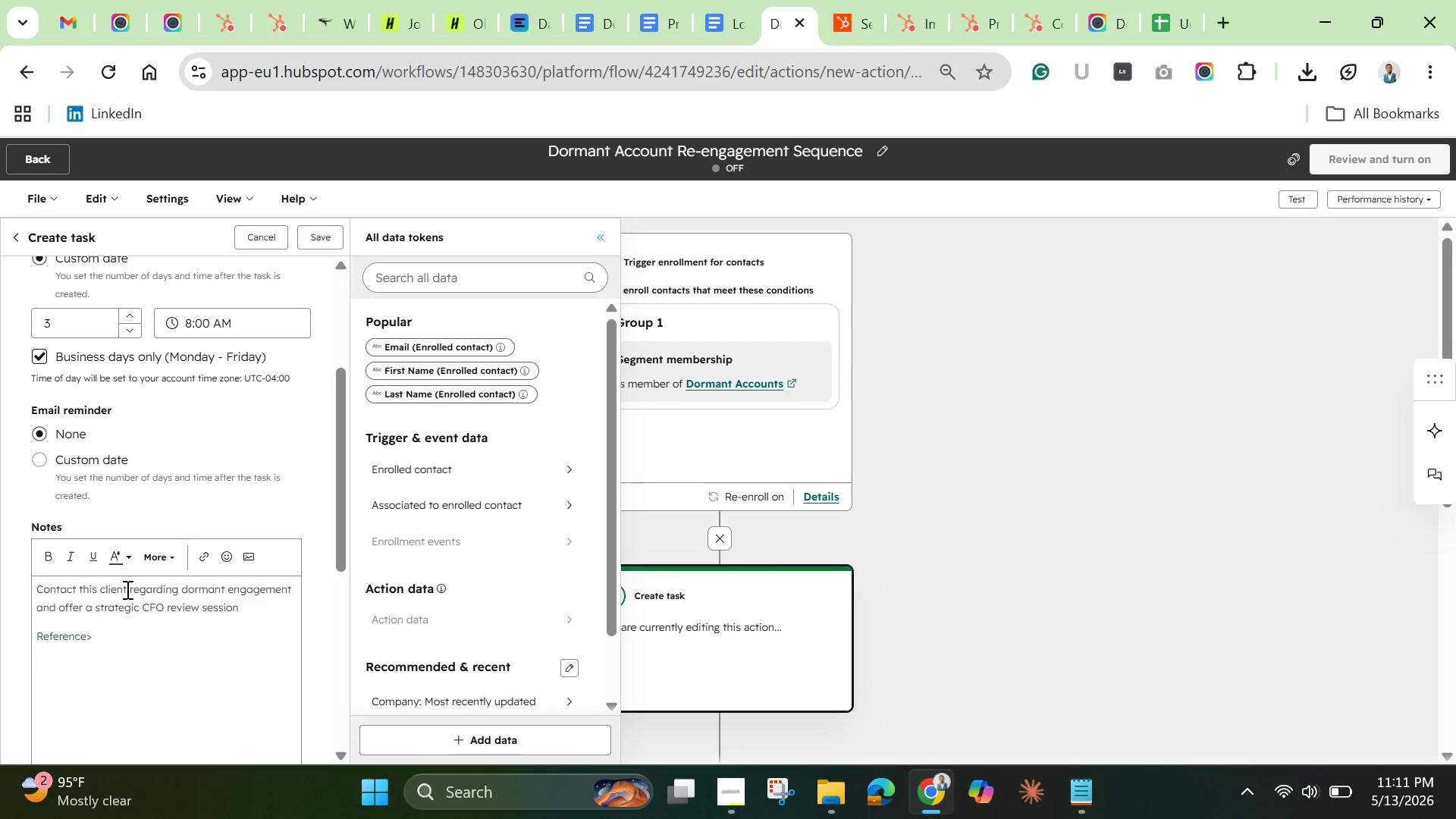 
type(Last service date )
 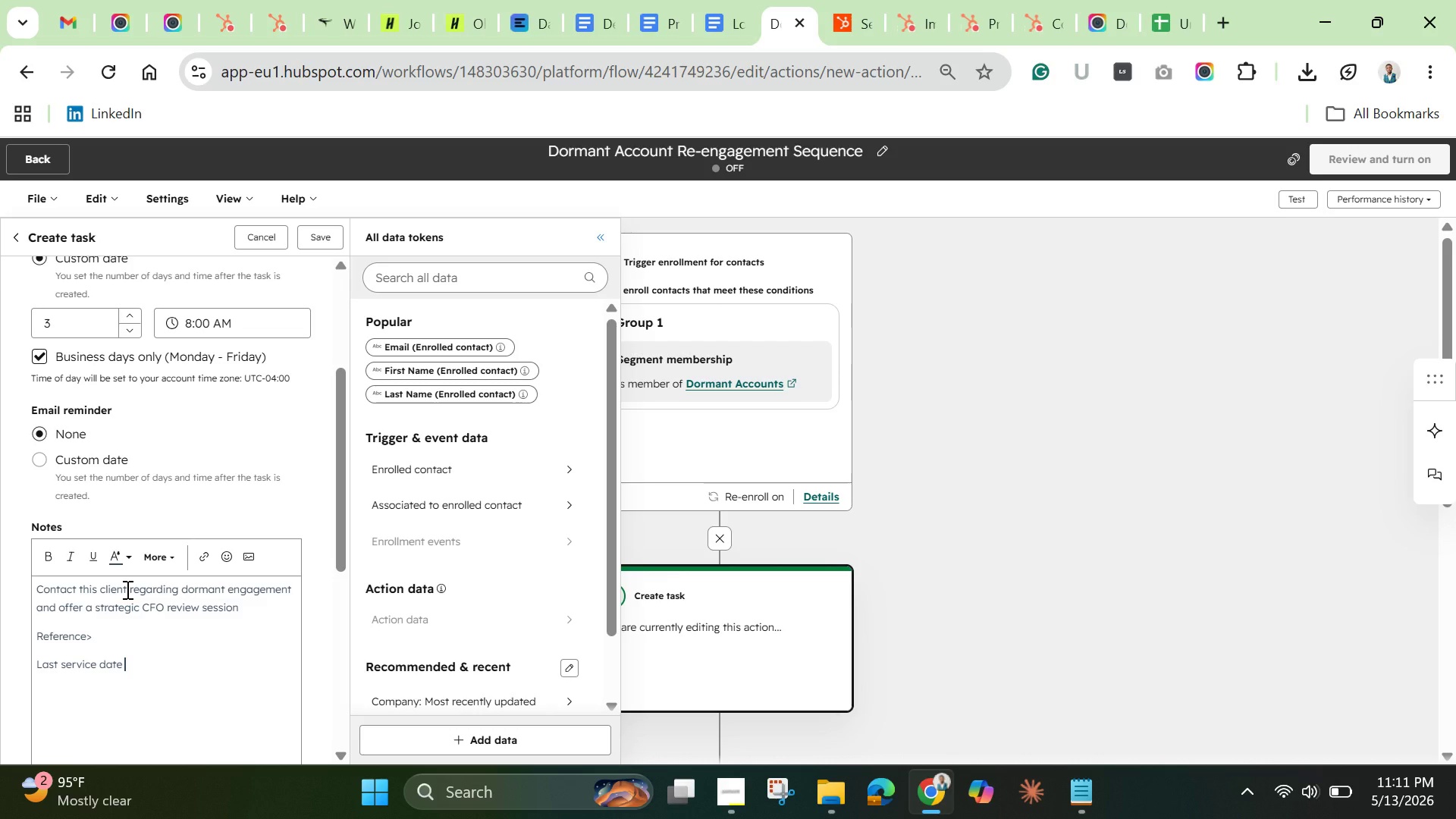 
key(Enter)
 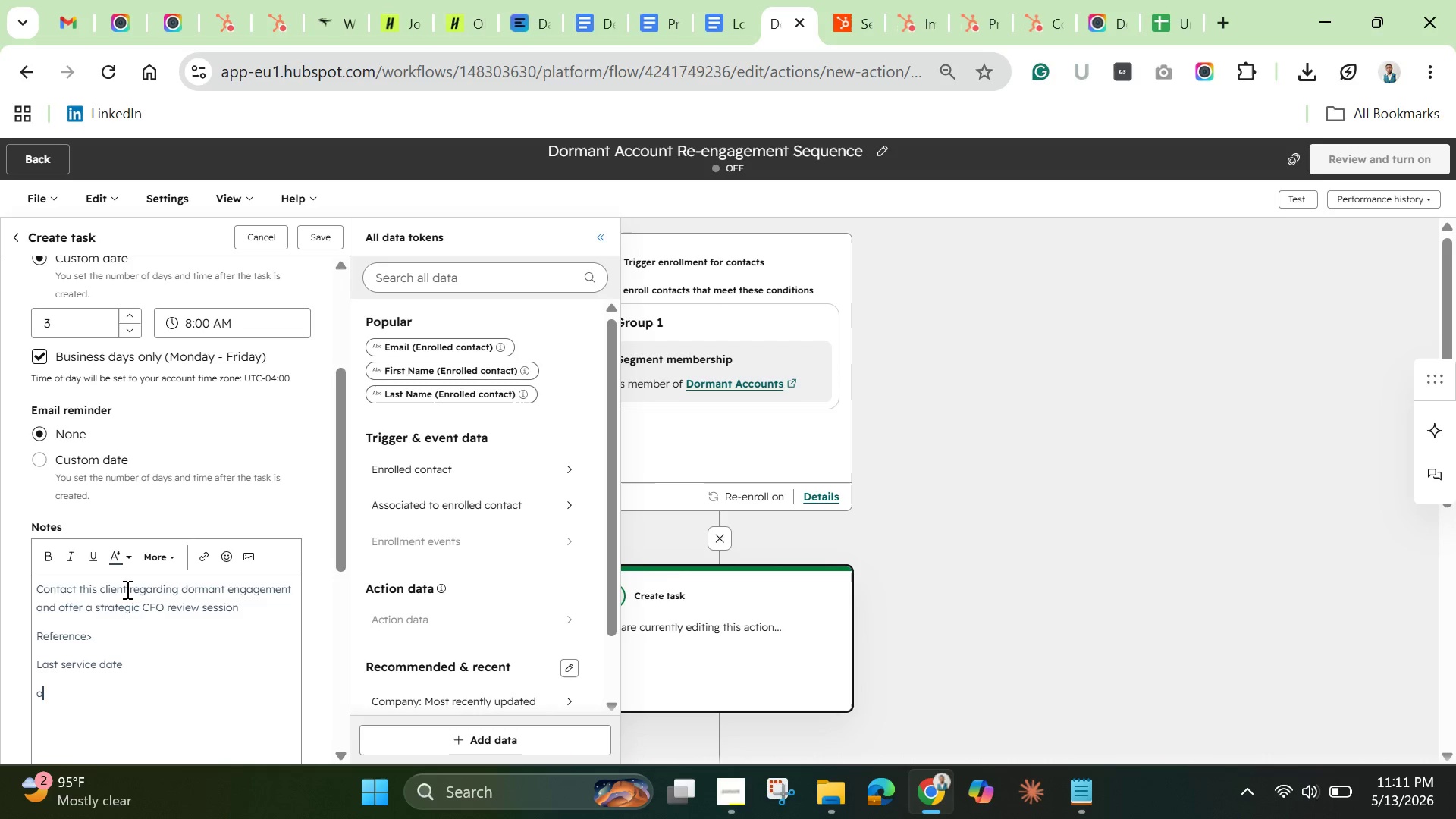 
type(annuala)
key(Backspace)
type( revenue)
 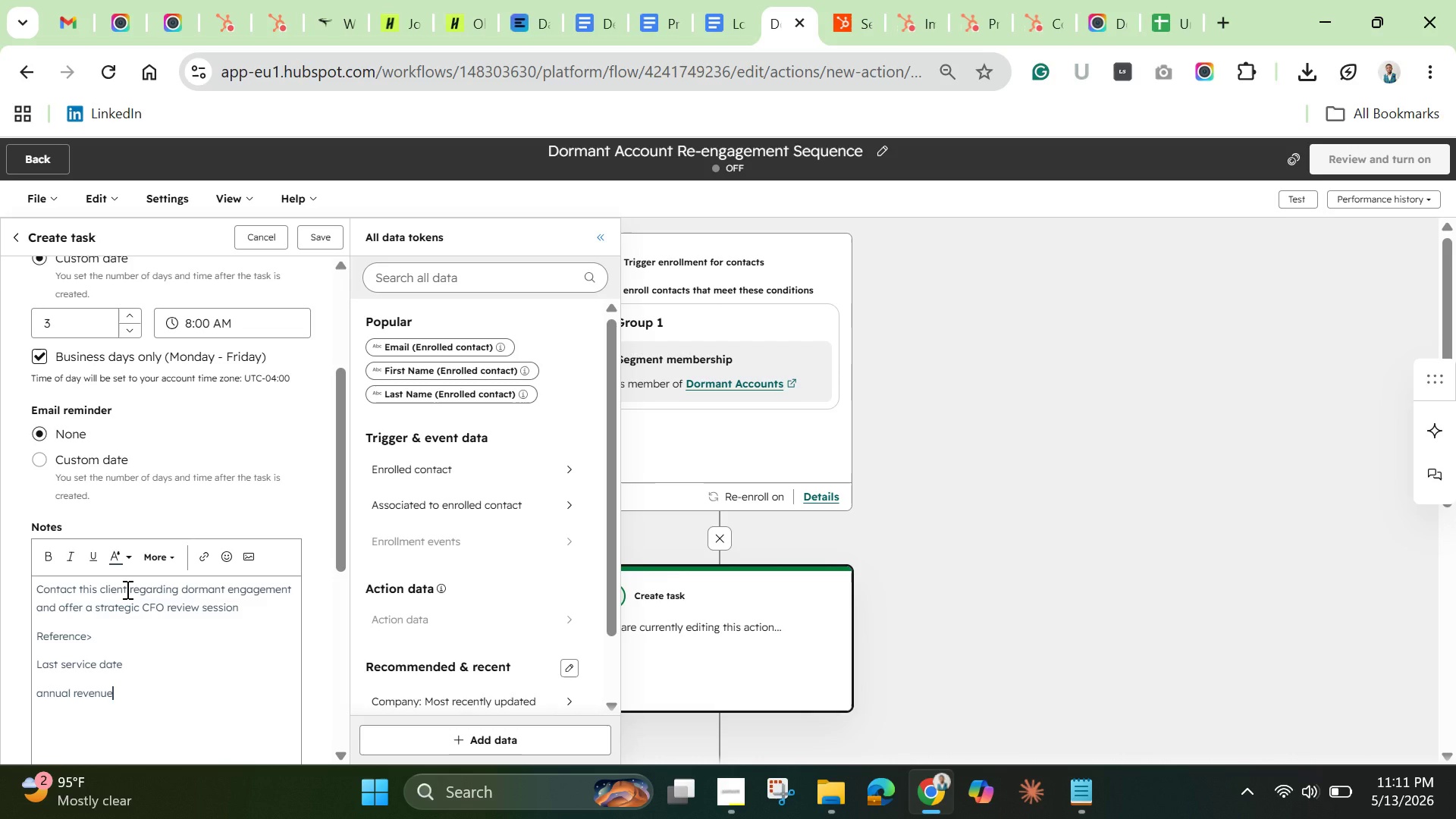 
key(Enter)
 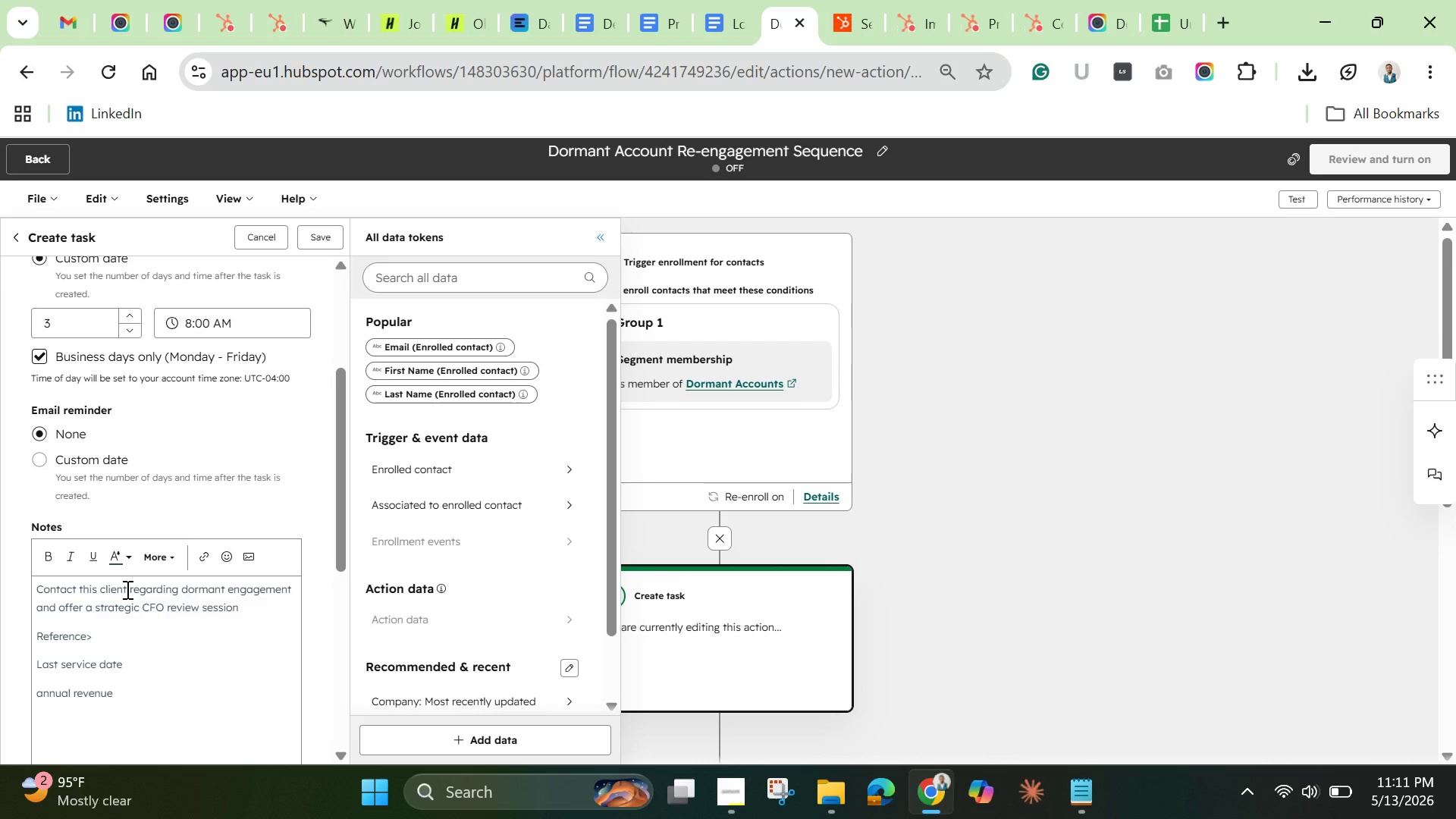 
type(a)
key(Backspace)
type(service category)
 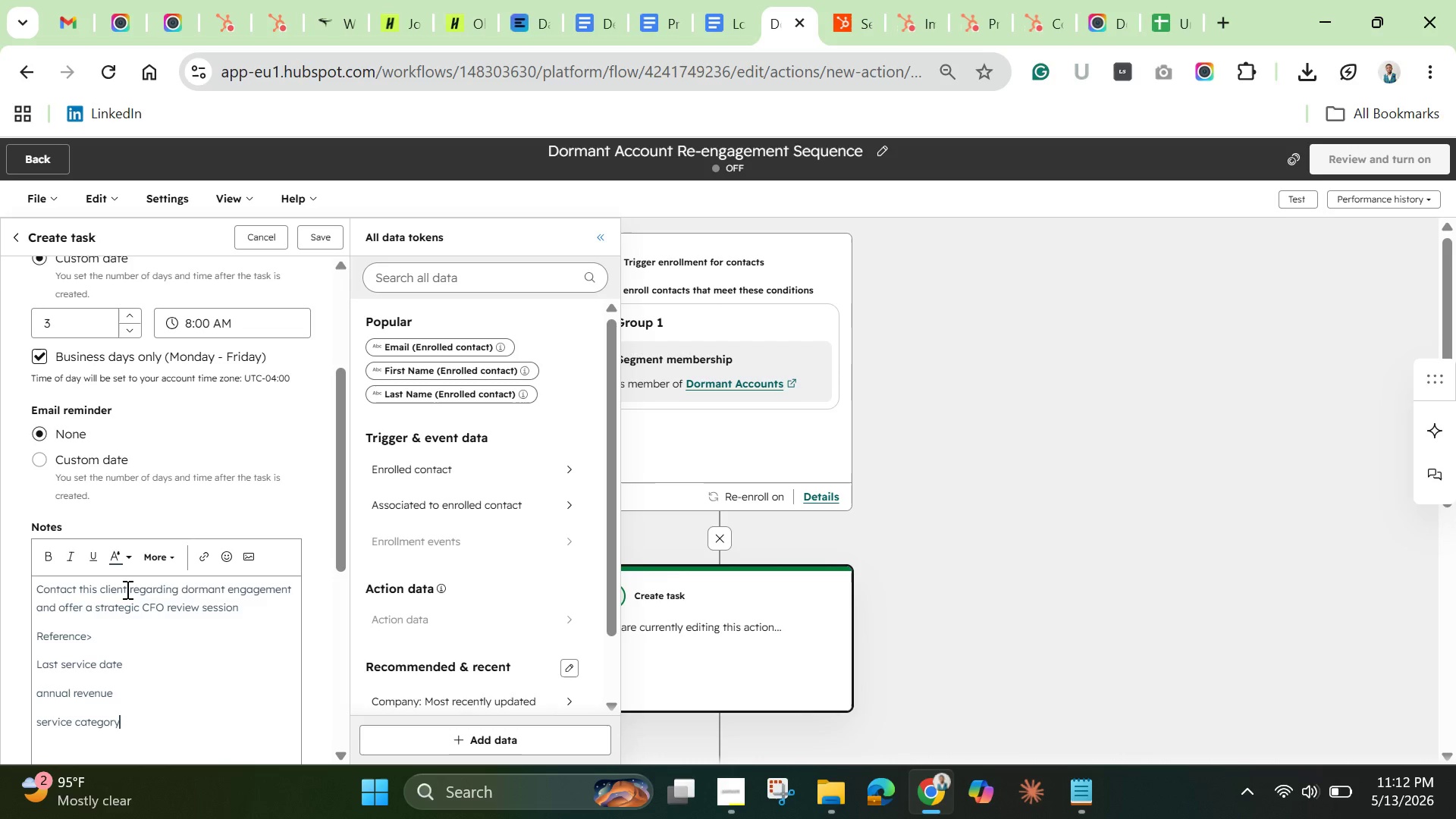 
wait(30.22)
 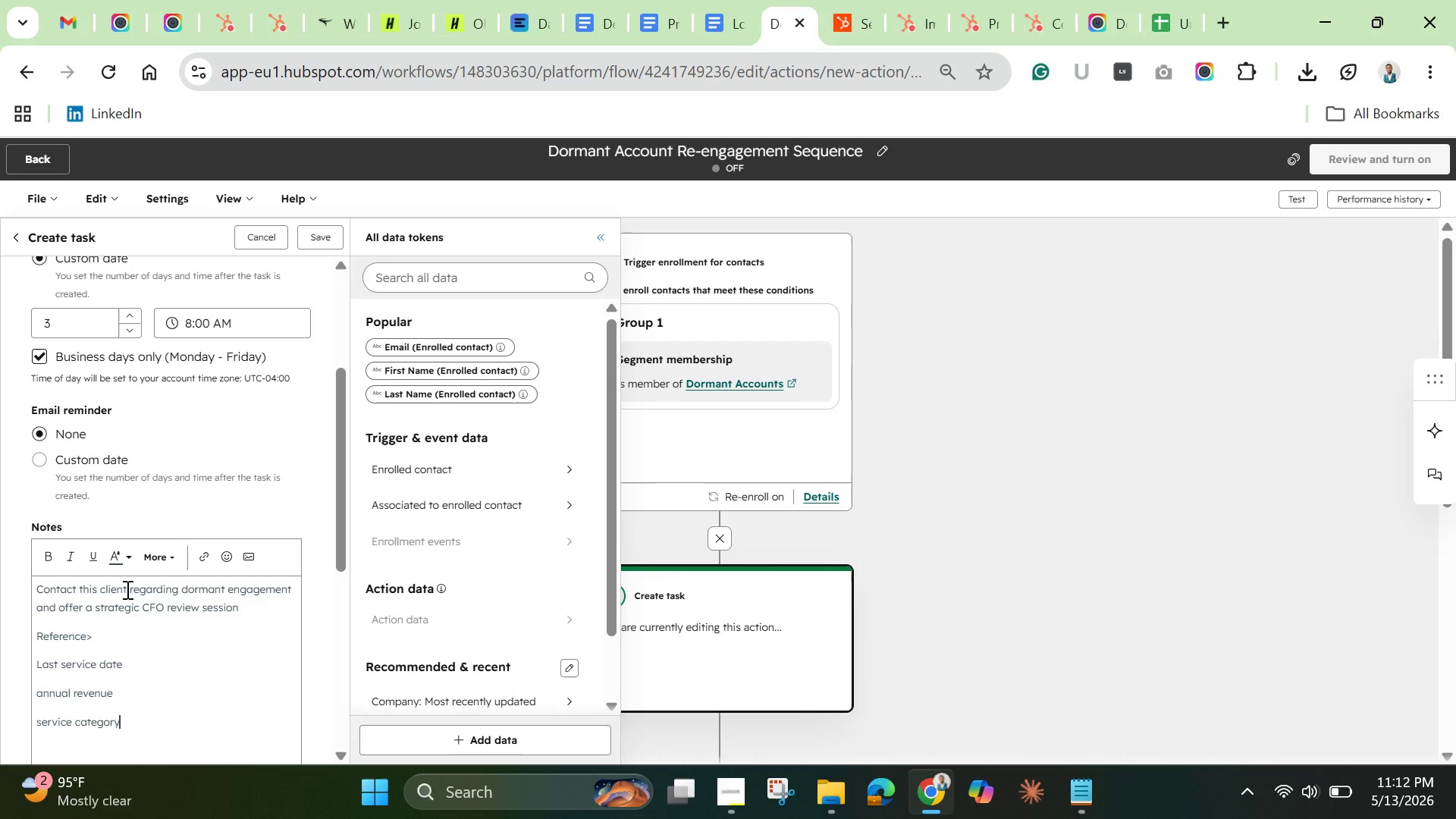 
scroll: coordinate [238, 569], scroll_direction: down, amount: 1.0
 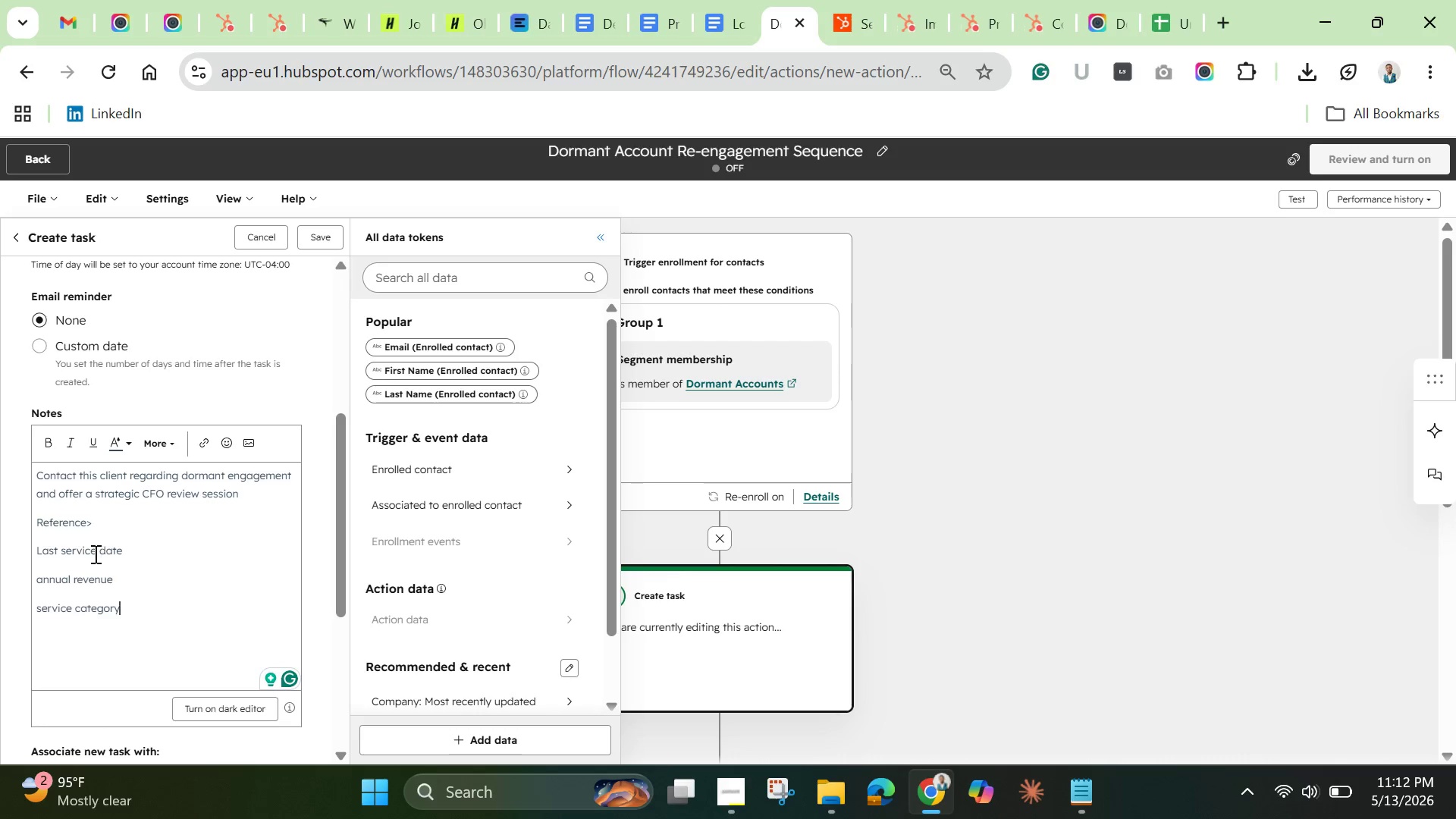 
left_click([94, 554])
 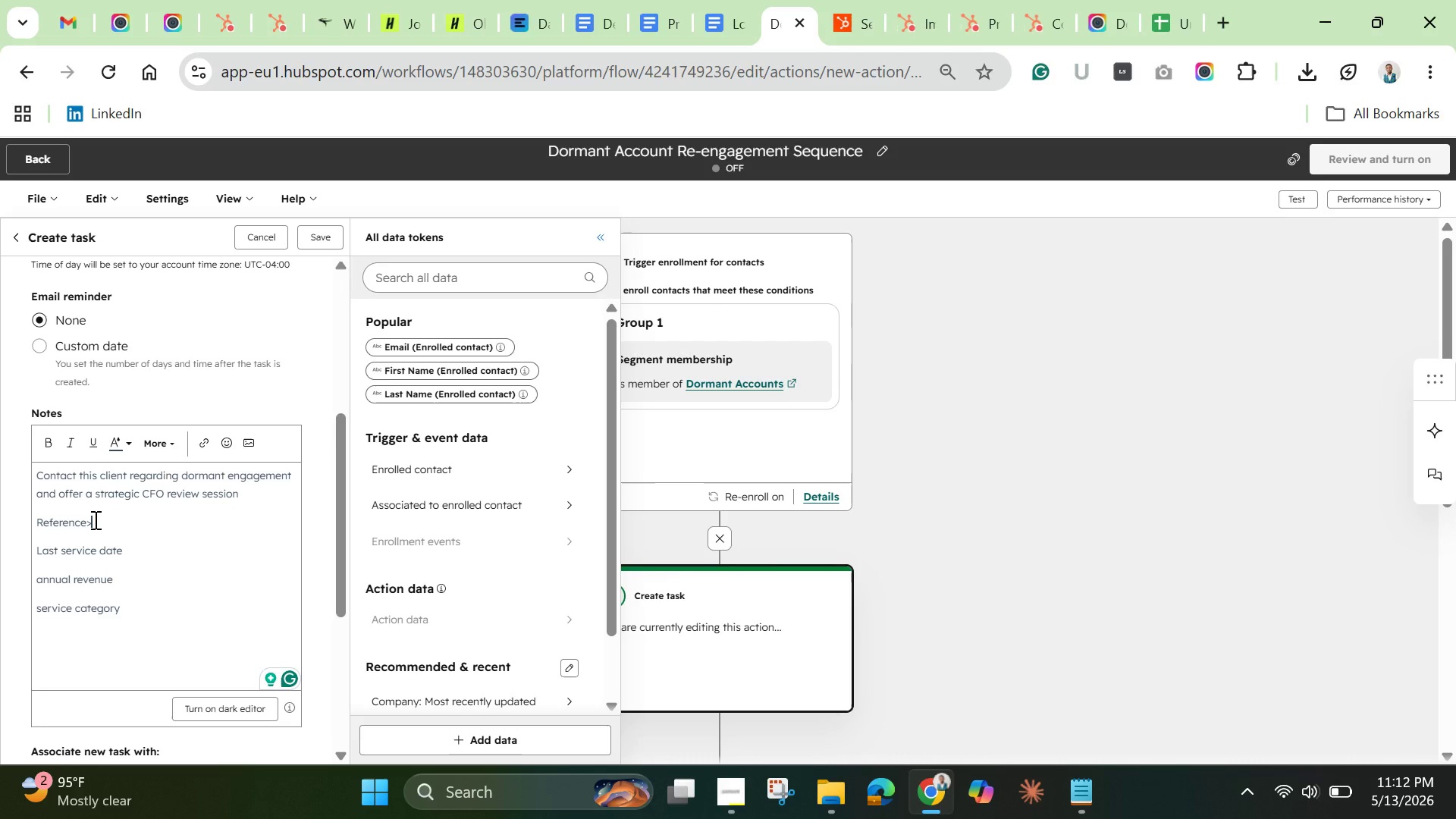 
left_click([94, 519])
 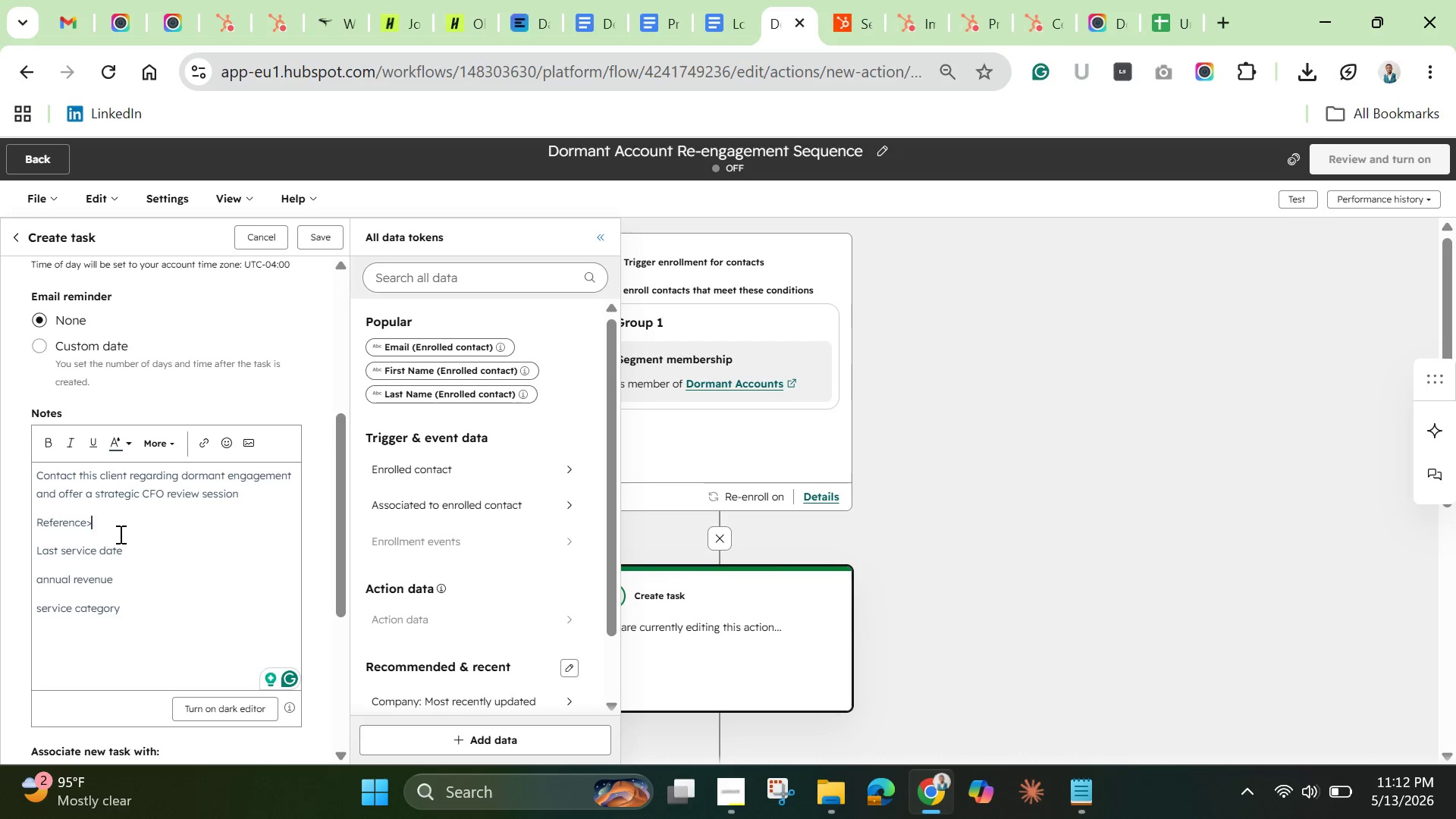 
key(Backspace)
 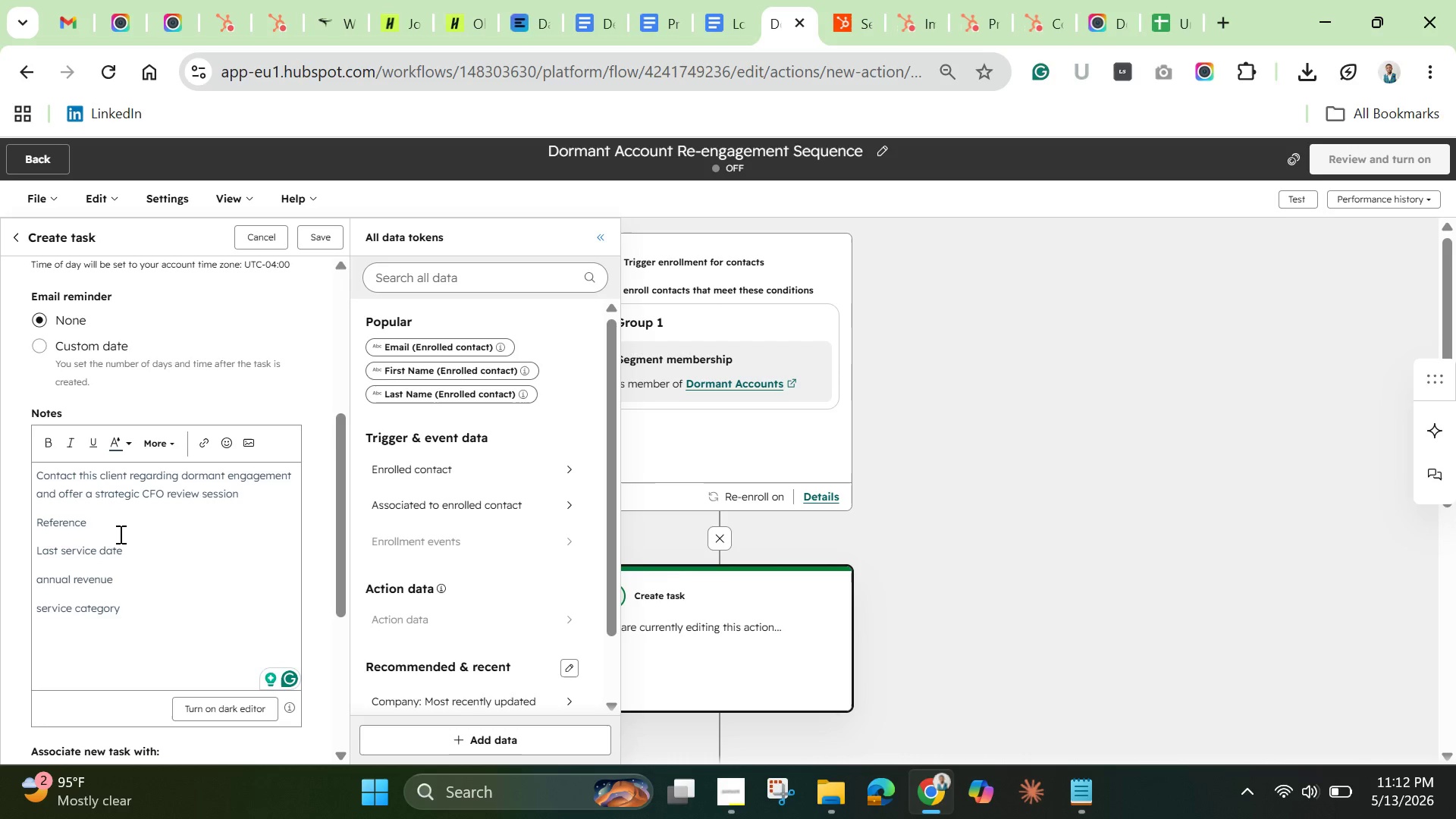 
hold_key(key=ShiftLeft, duration=1.5)
 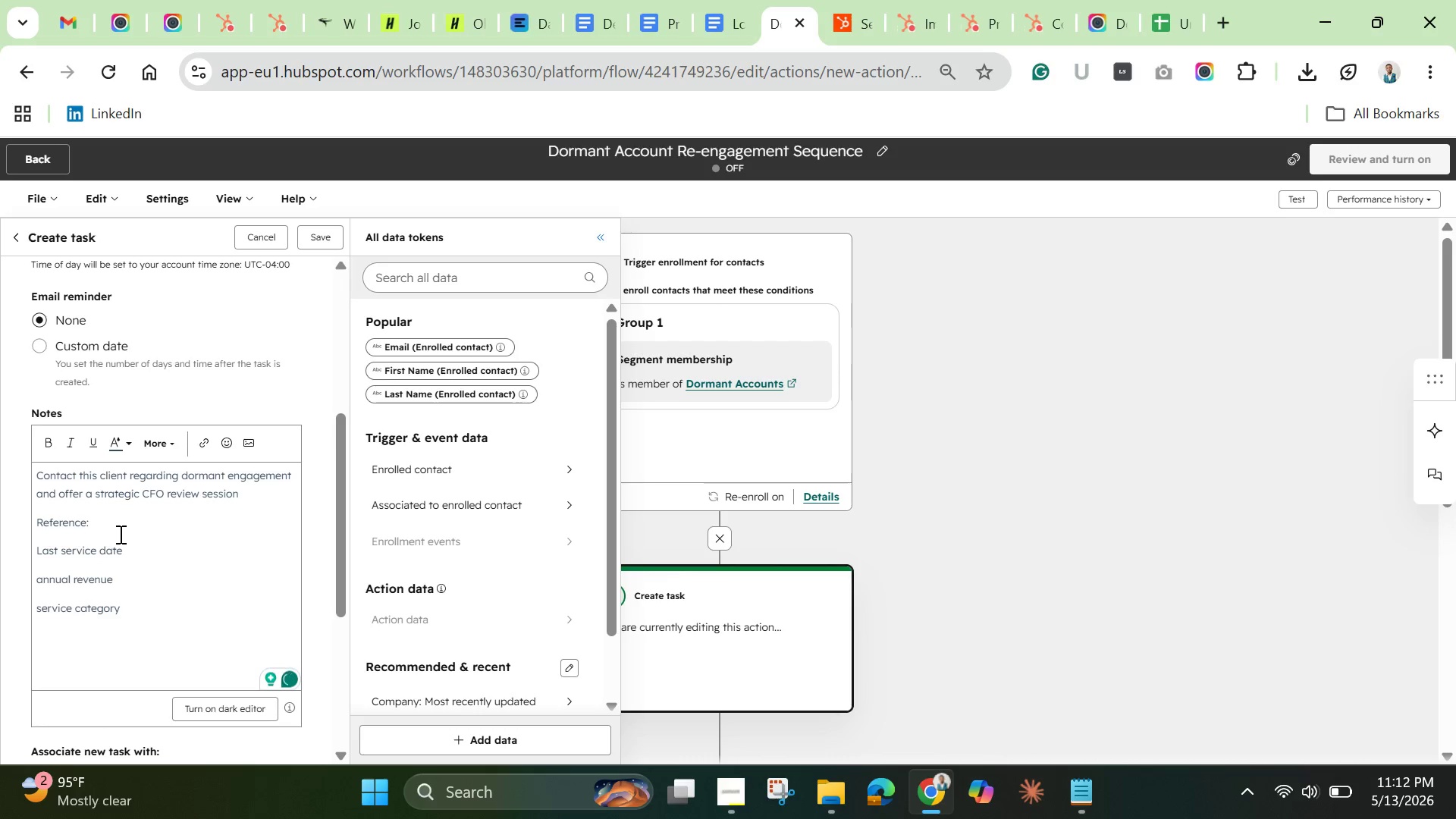 
key(Shift+Semicolon)
 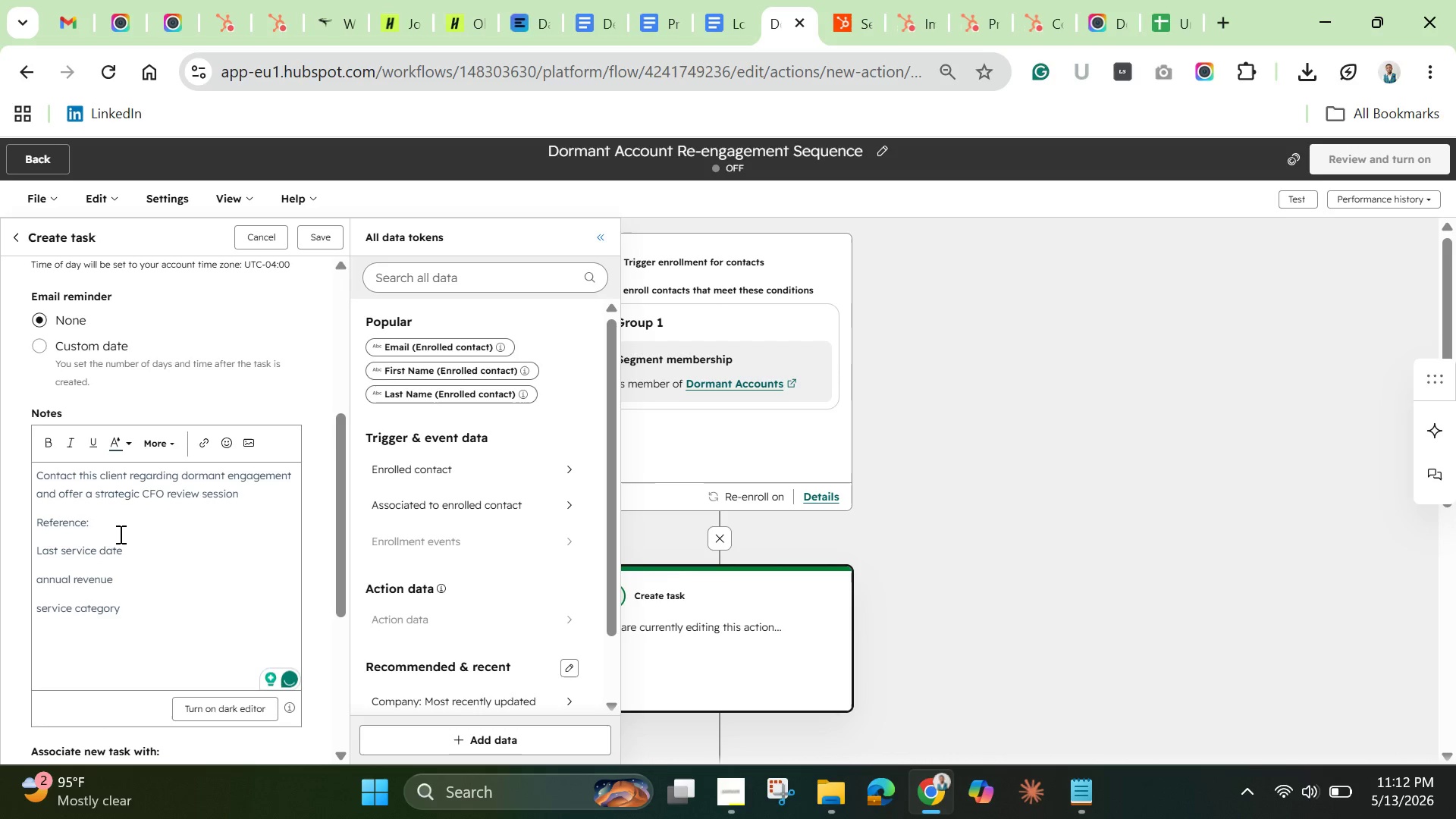 
scroll: coordinate [125, 534], scroll_direction: up, amount: 3.0
 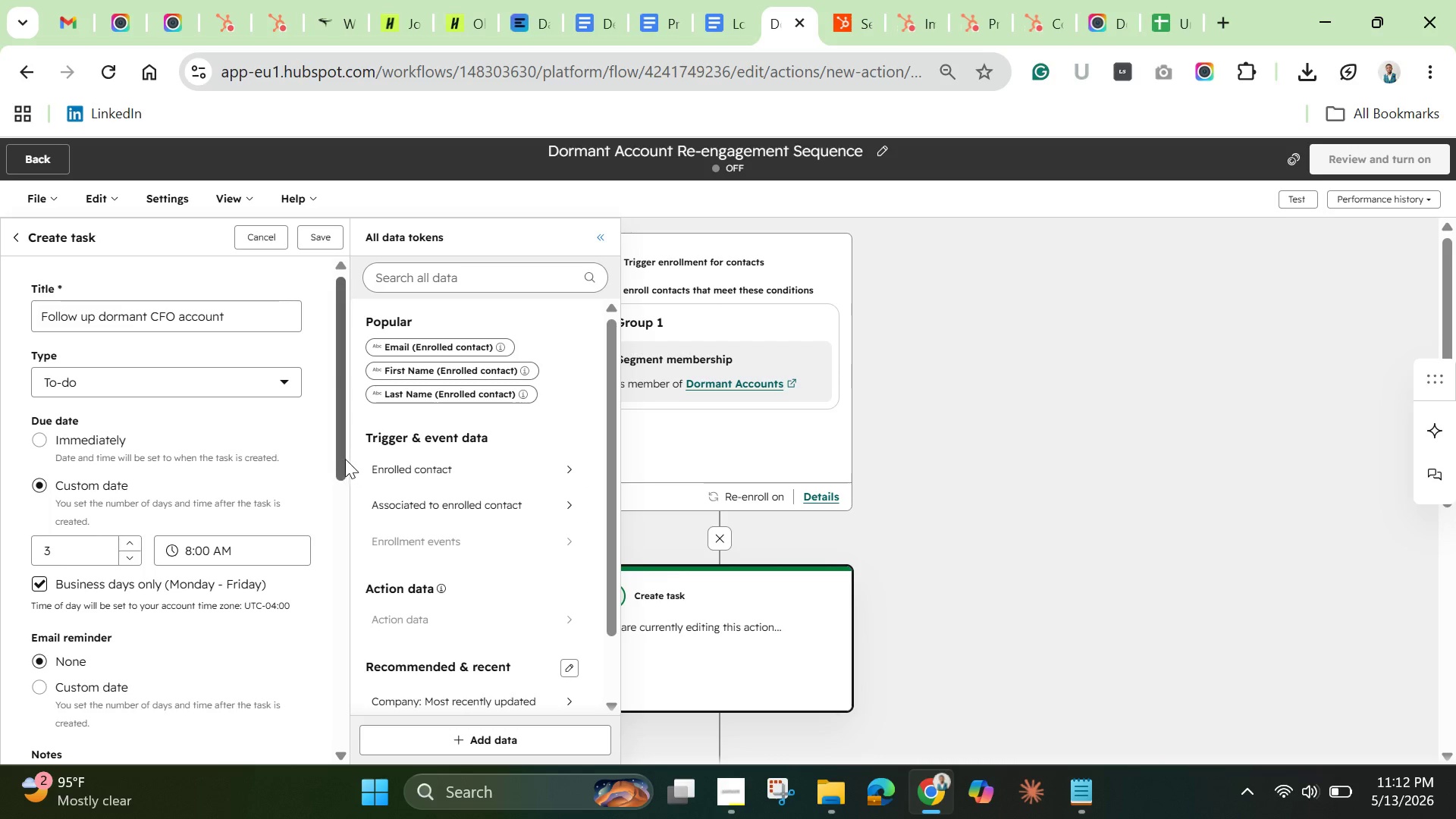 
left_click_drag(start_coordinate=[340, 454], to_coordinate=[346, 610])
 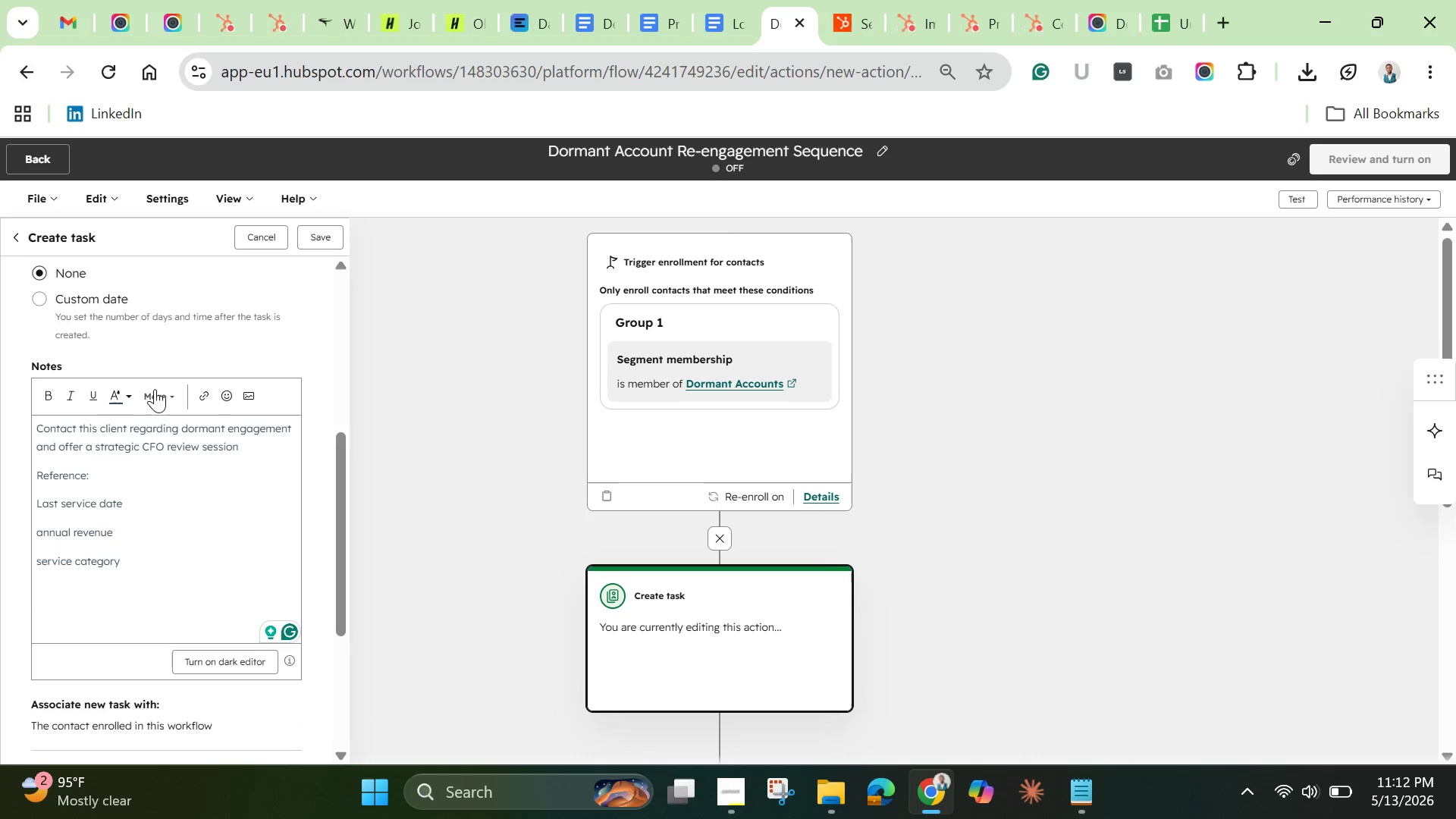 
left_click([166, 394])
 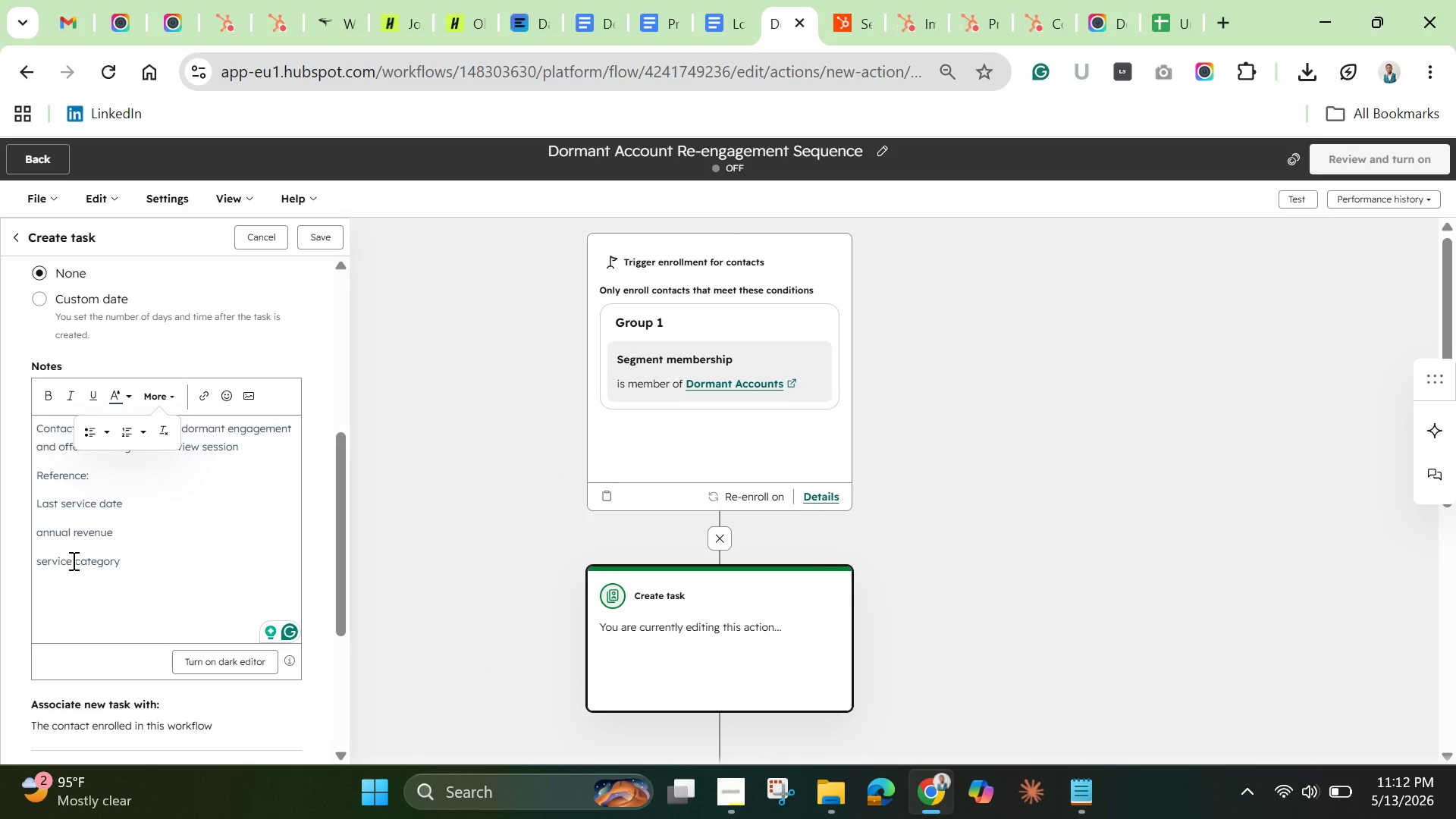 
left_click([74, 557])
 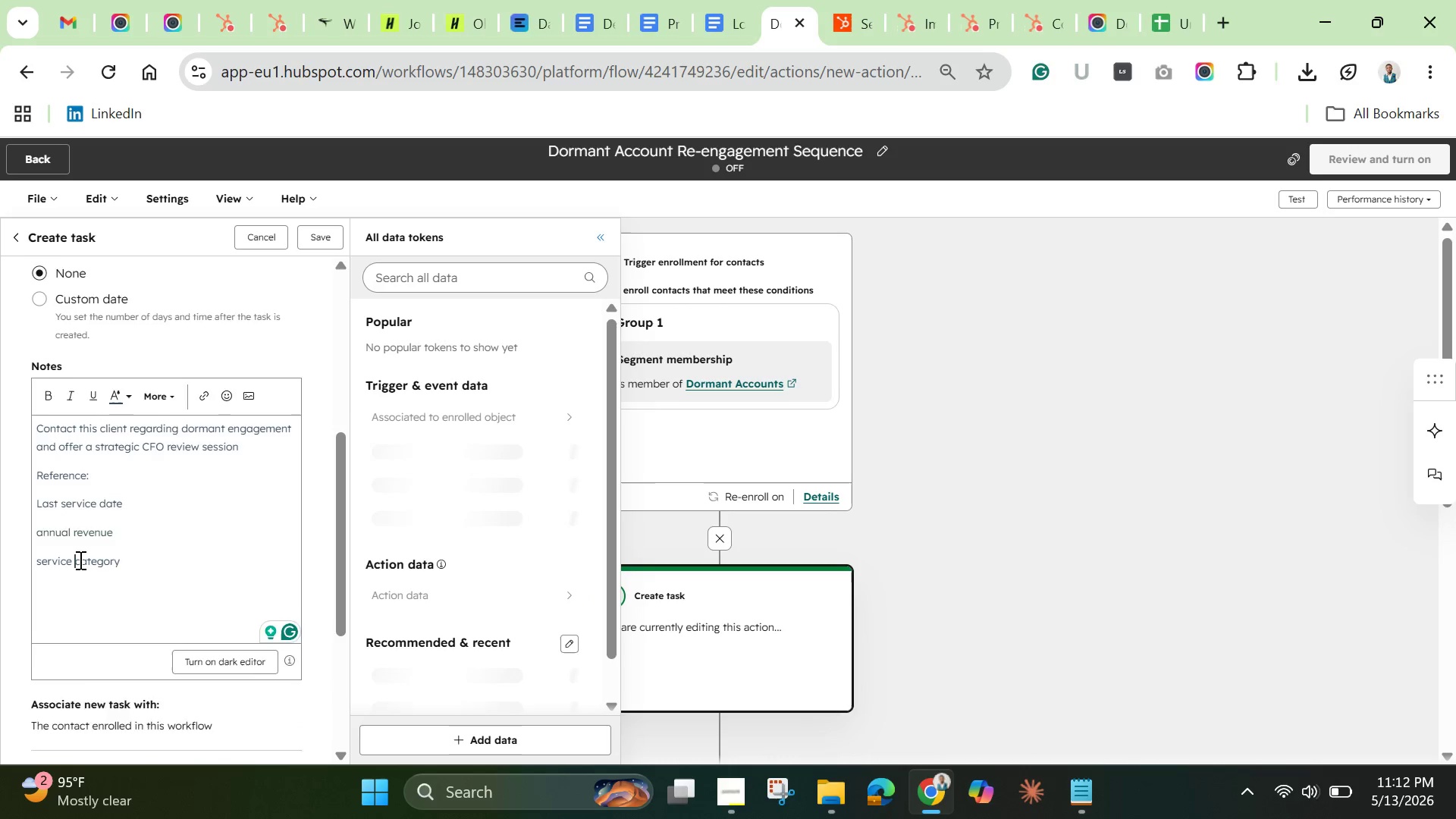 
scroll: coordinate [79, 560], scroll_direction: down, amount: 1.0
 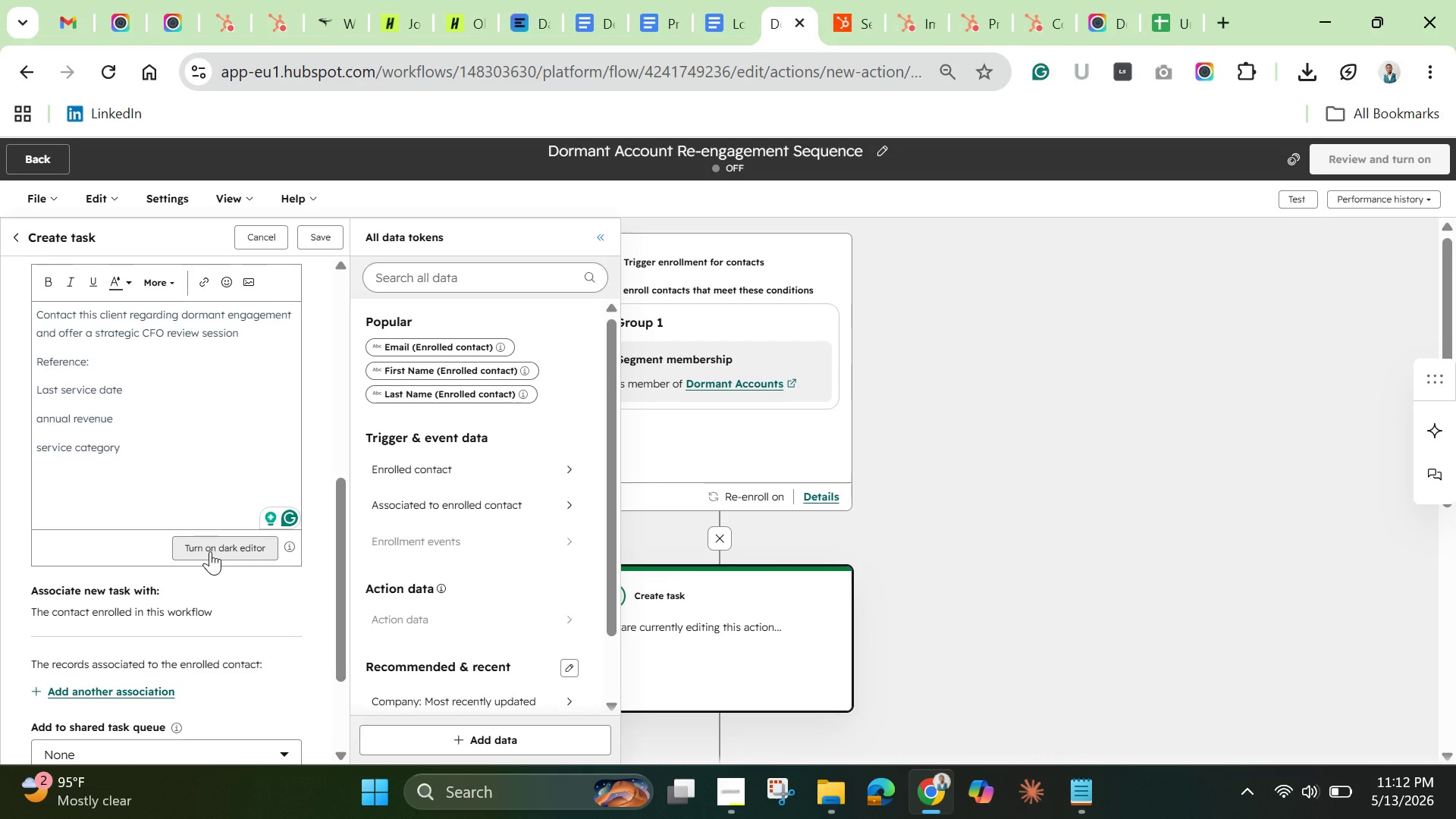 
left_click([210, 551])
 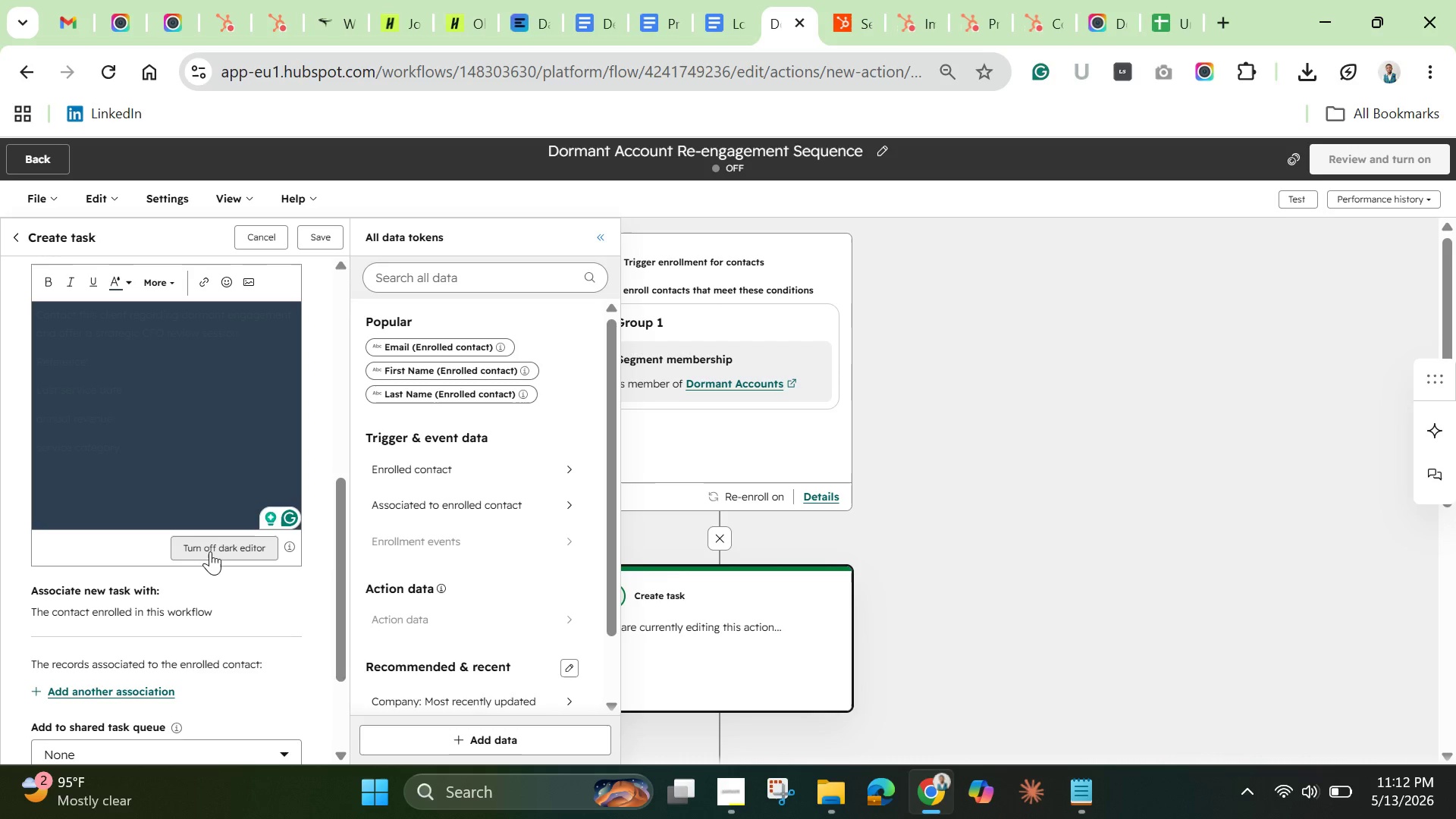 
left_click([210, 551])
 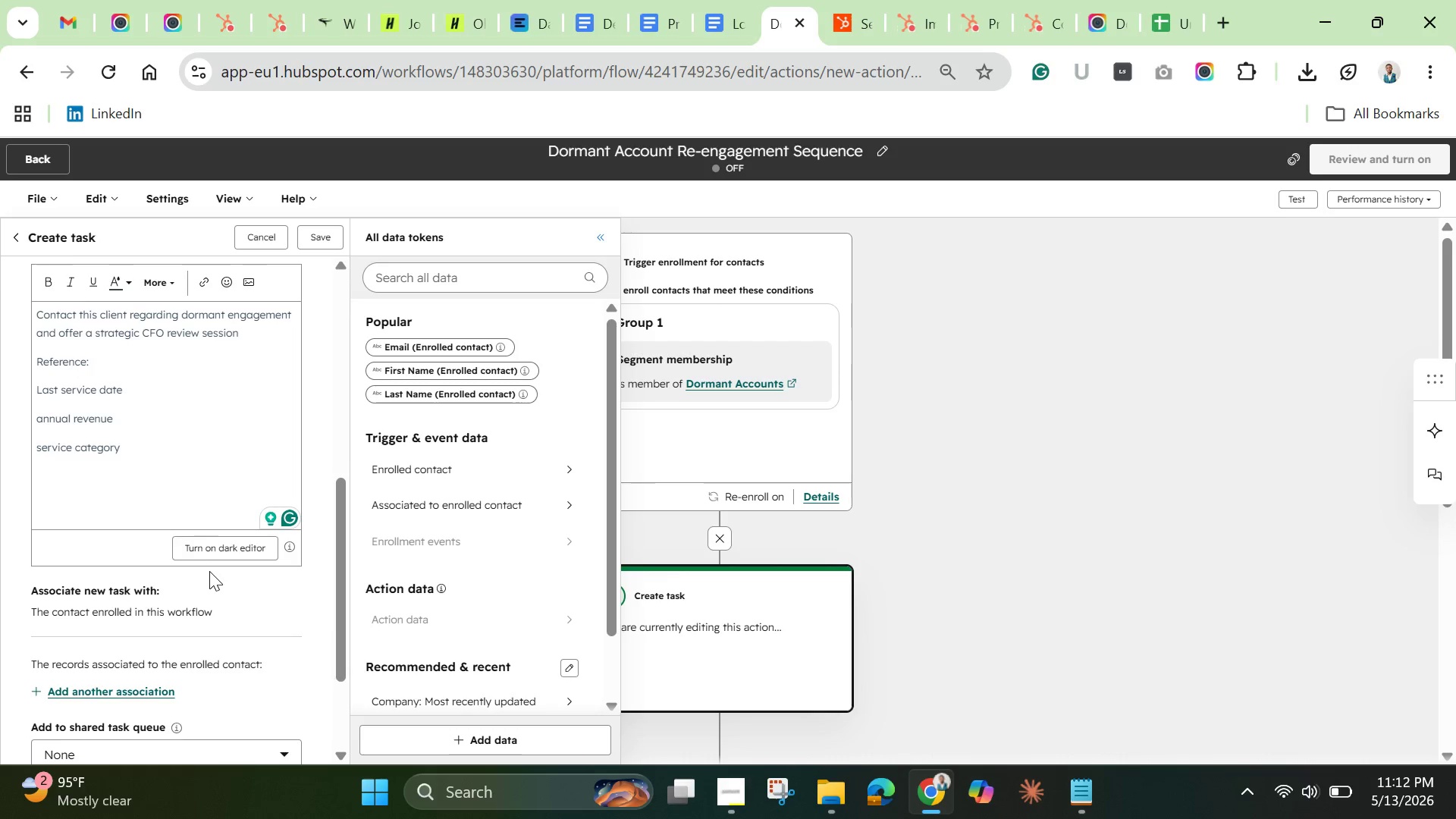 
scroll: coordinate [209, 573], scroll_direction: down, amount: 6.0
 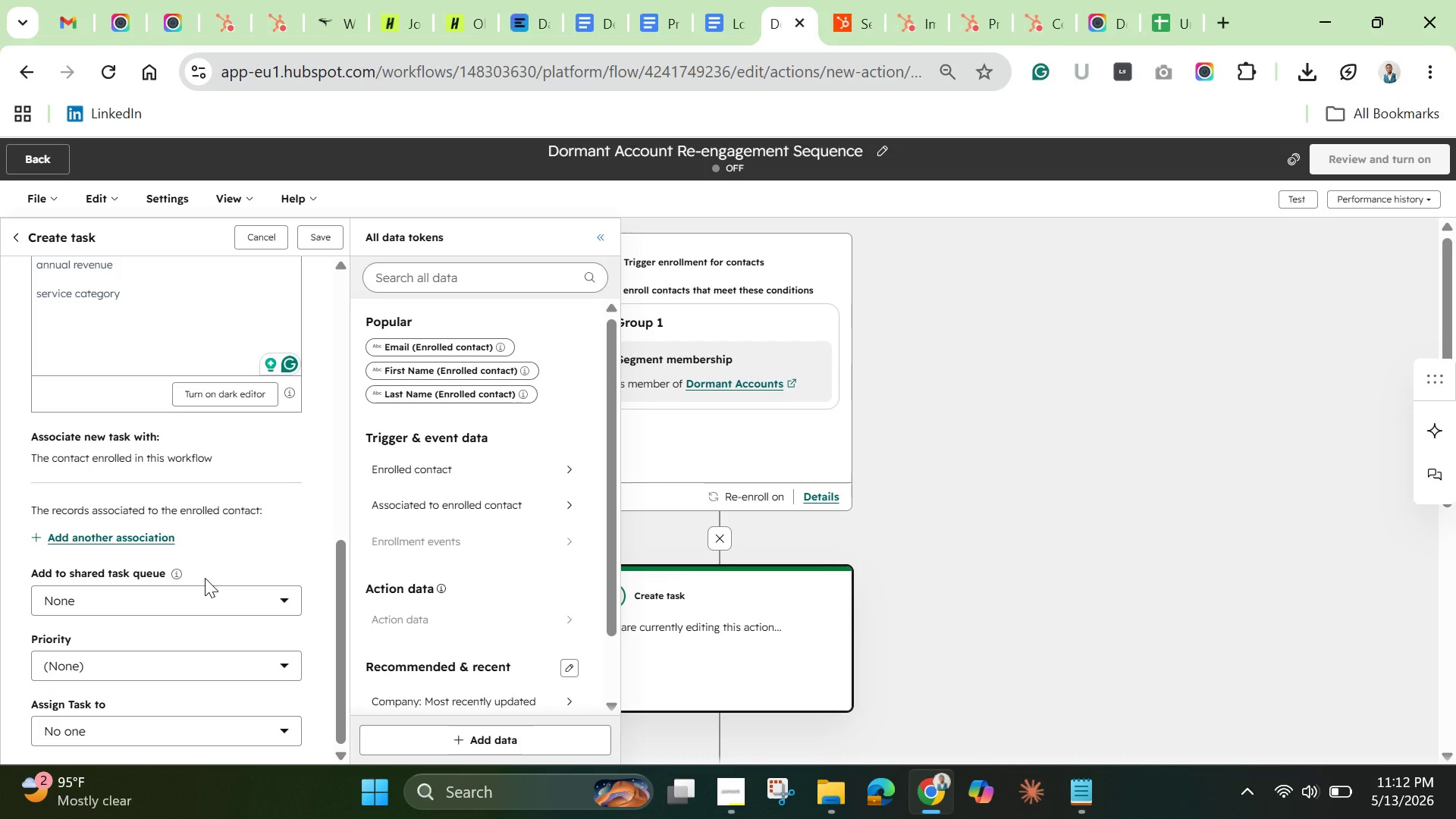 
wait(10.57)
 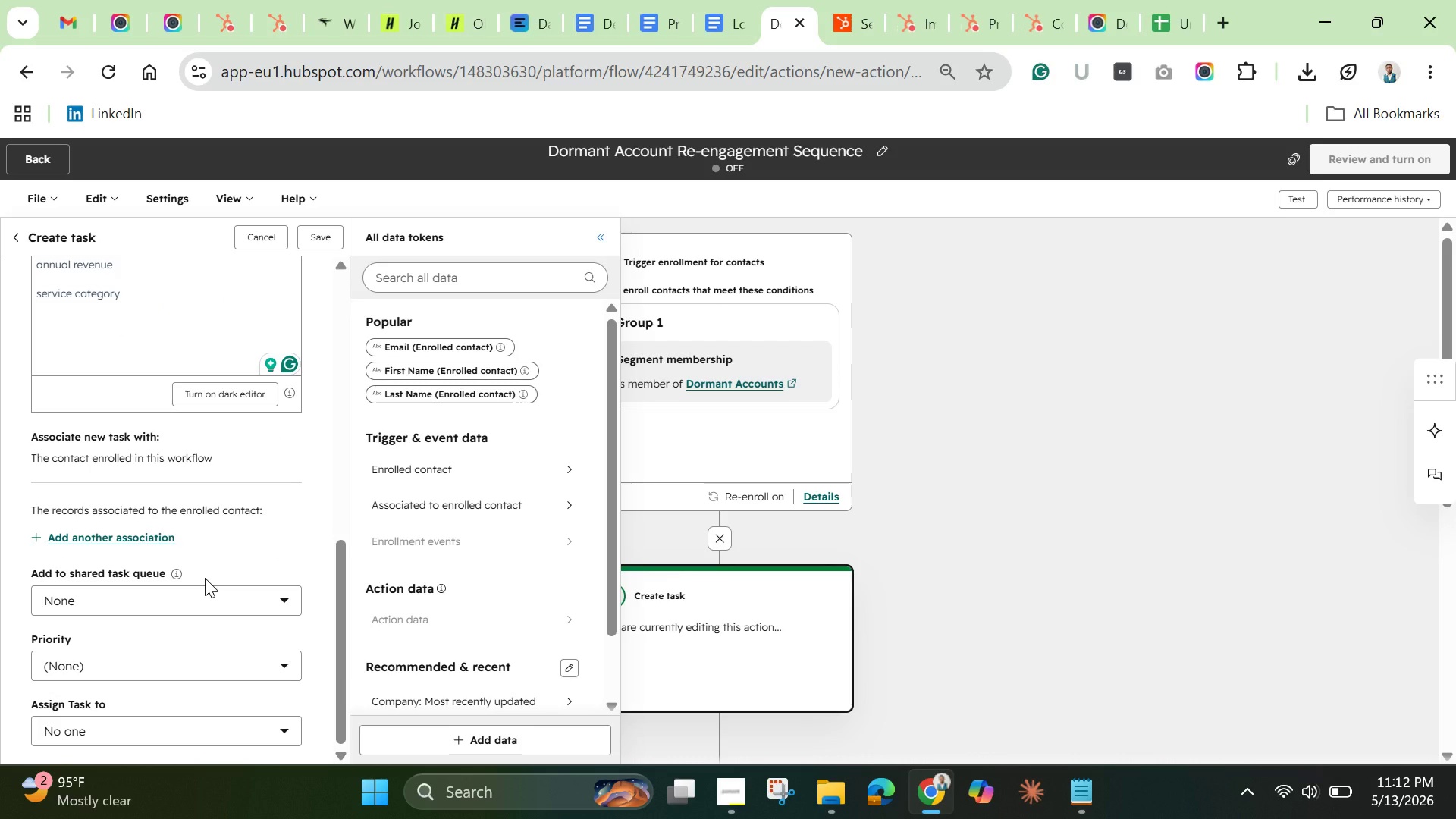 
left_click_drag(start_coordinate=[341, 577], to_coordinate=[337, 632])
 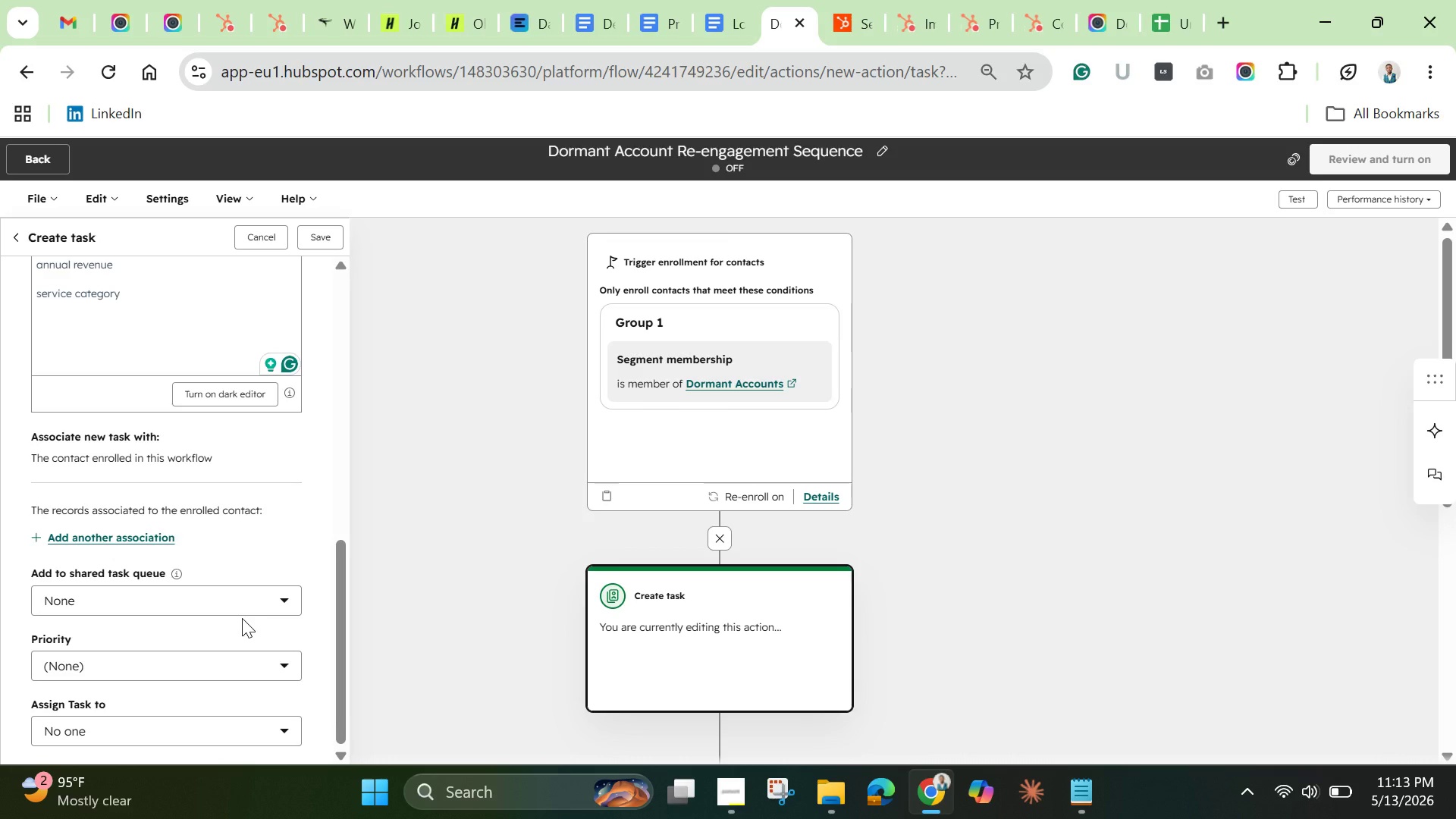 
wait(48.42)
 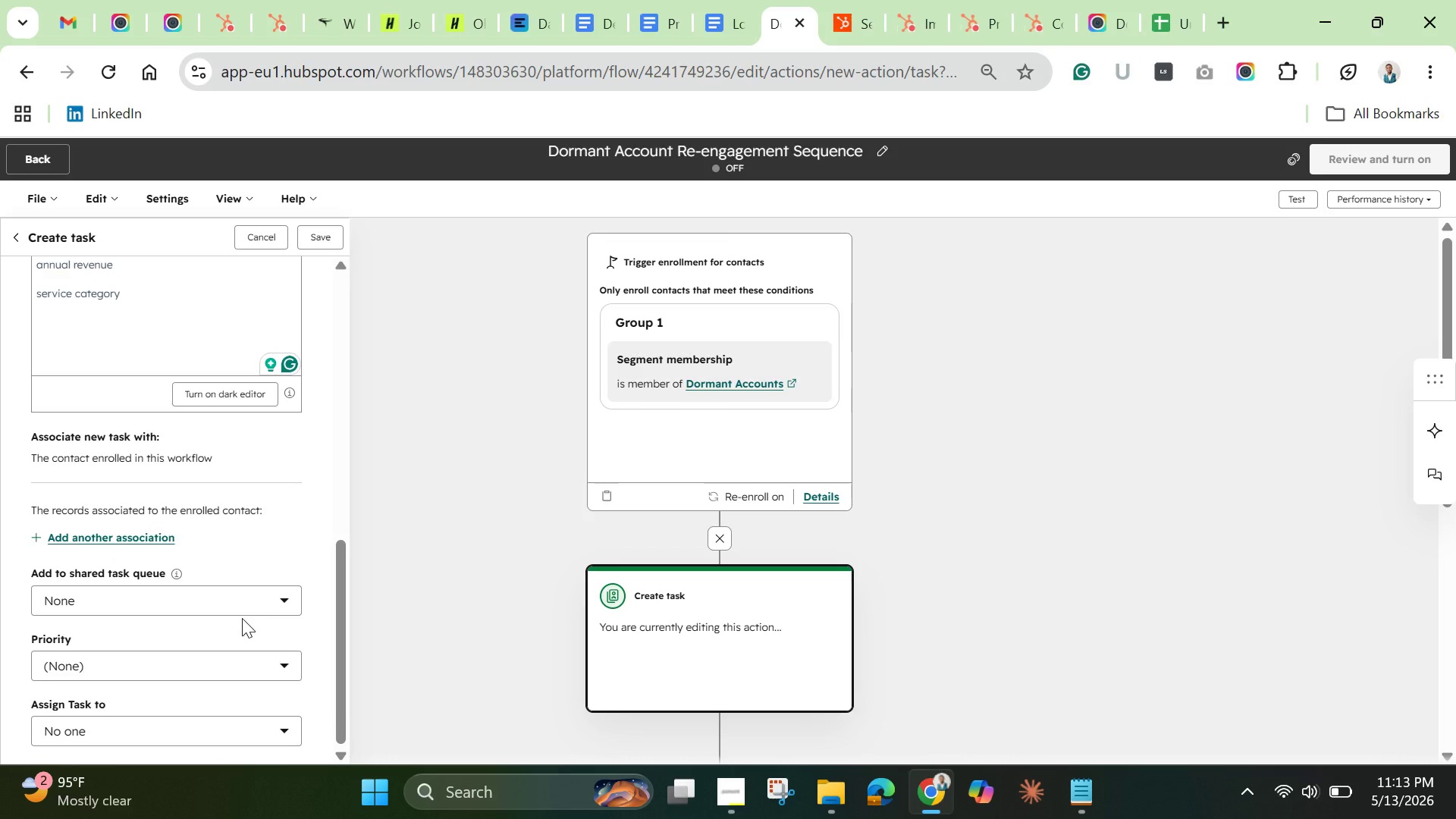 
left_click([195, 654])
 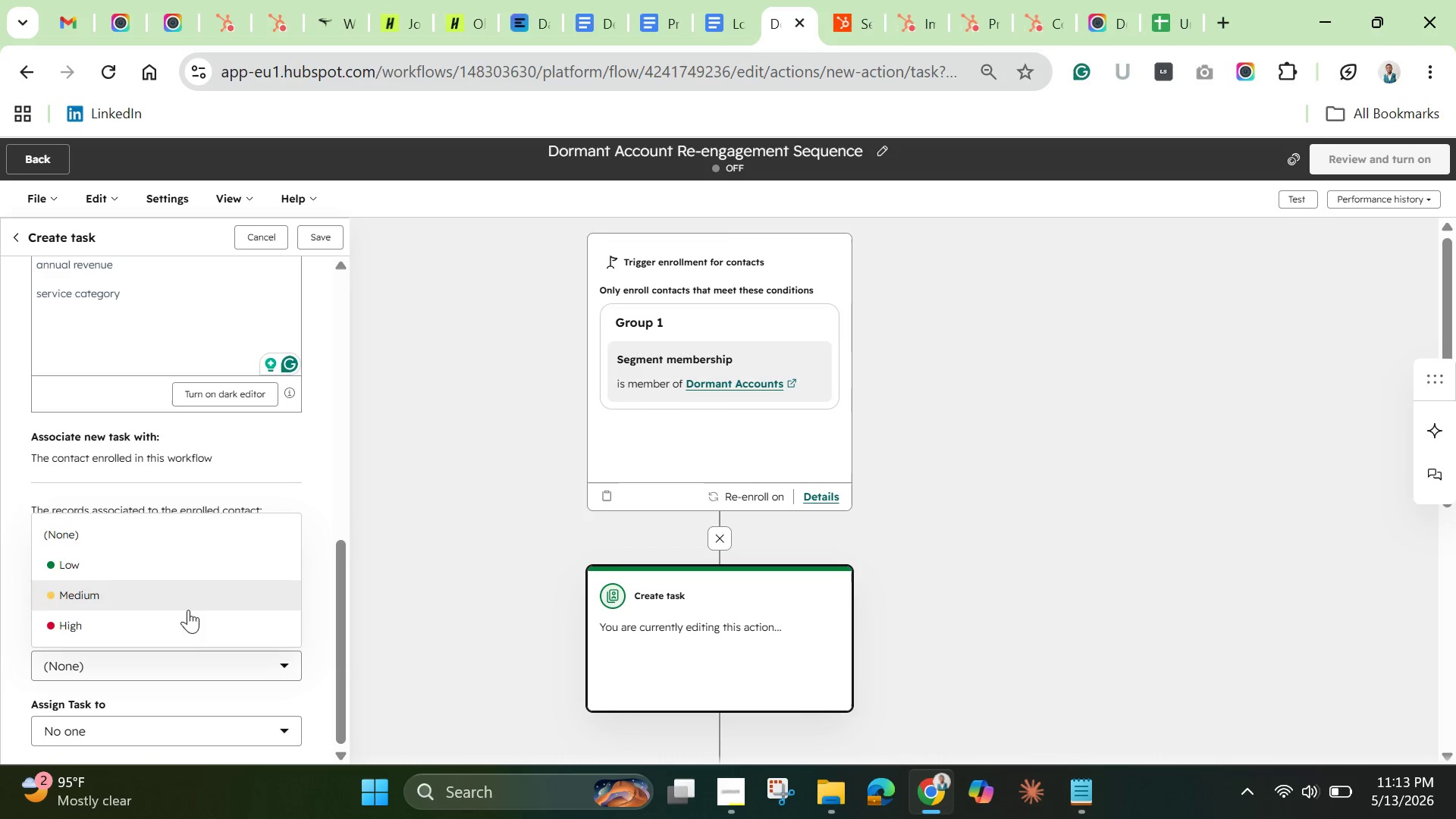 
left_click([188, 621])
 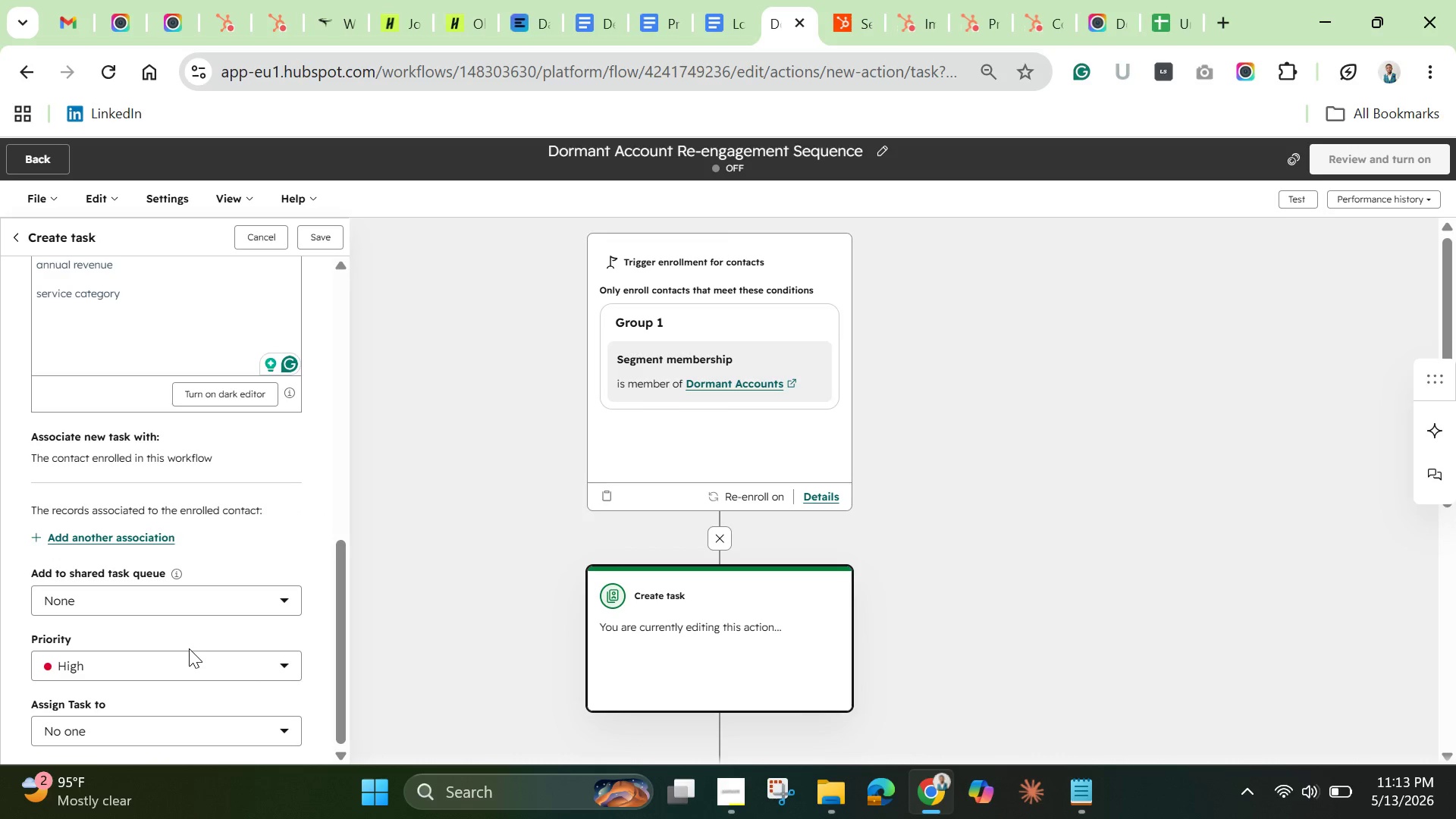 
scroll: coordinate [189, 648], scroll_direction: down, amount: 1.0
 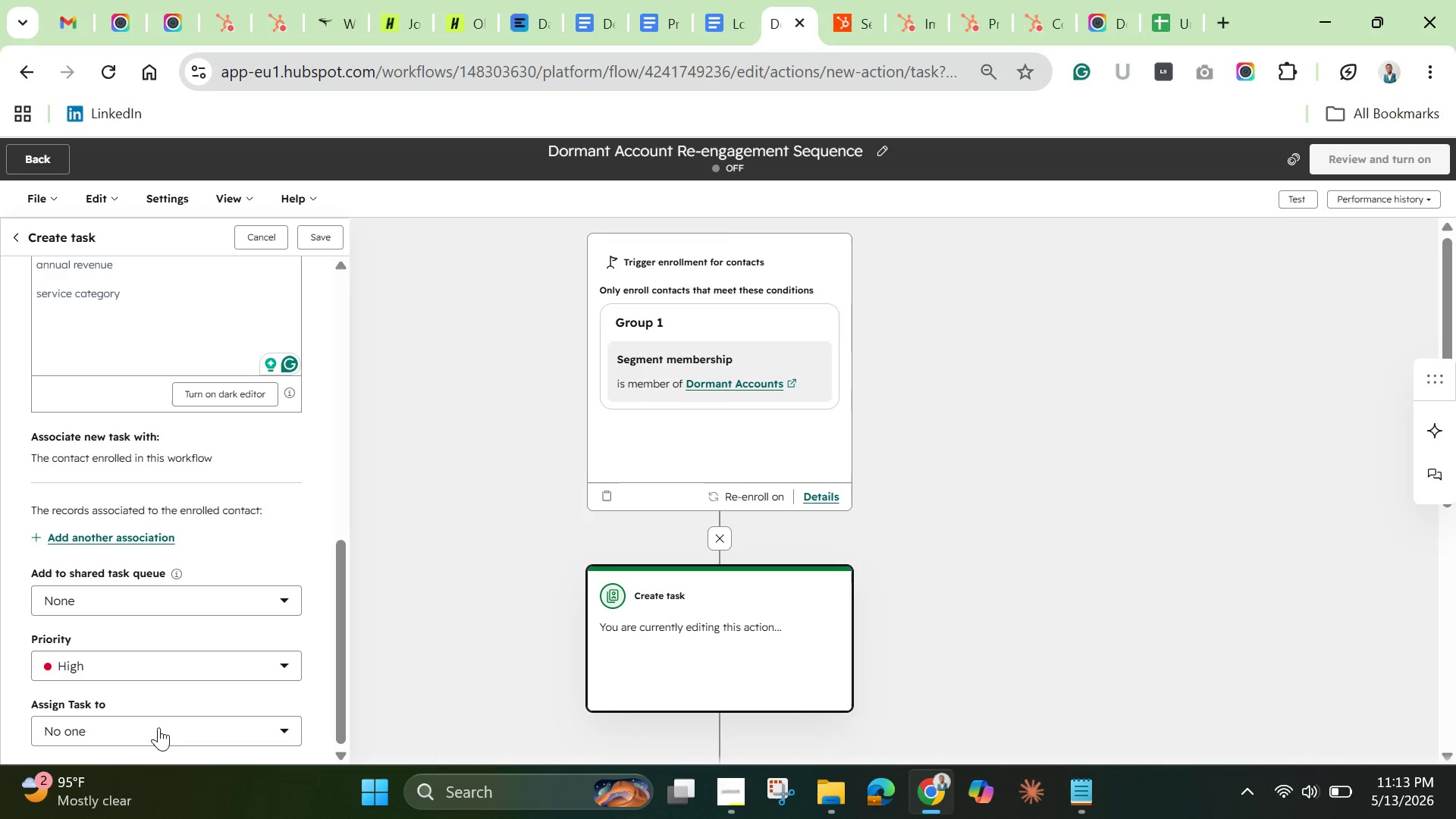 
mouse_move([146, 733])
 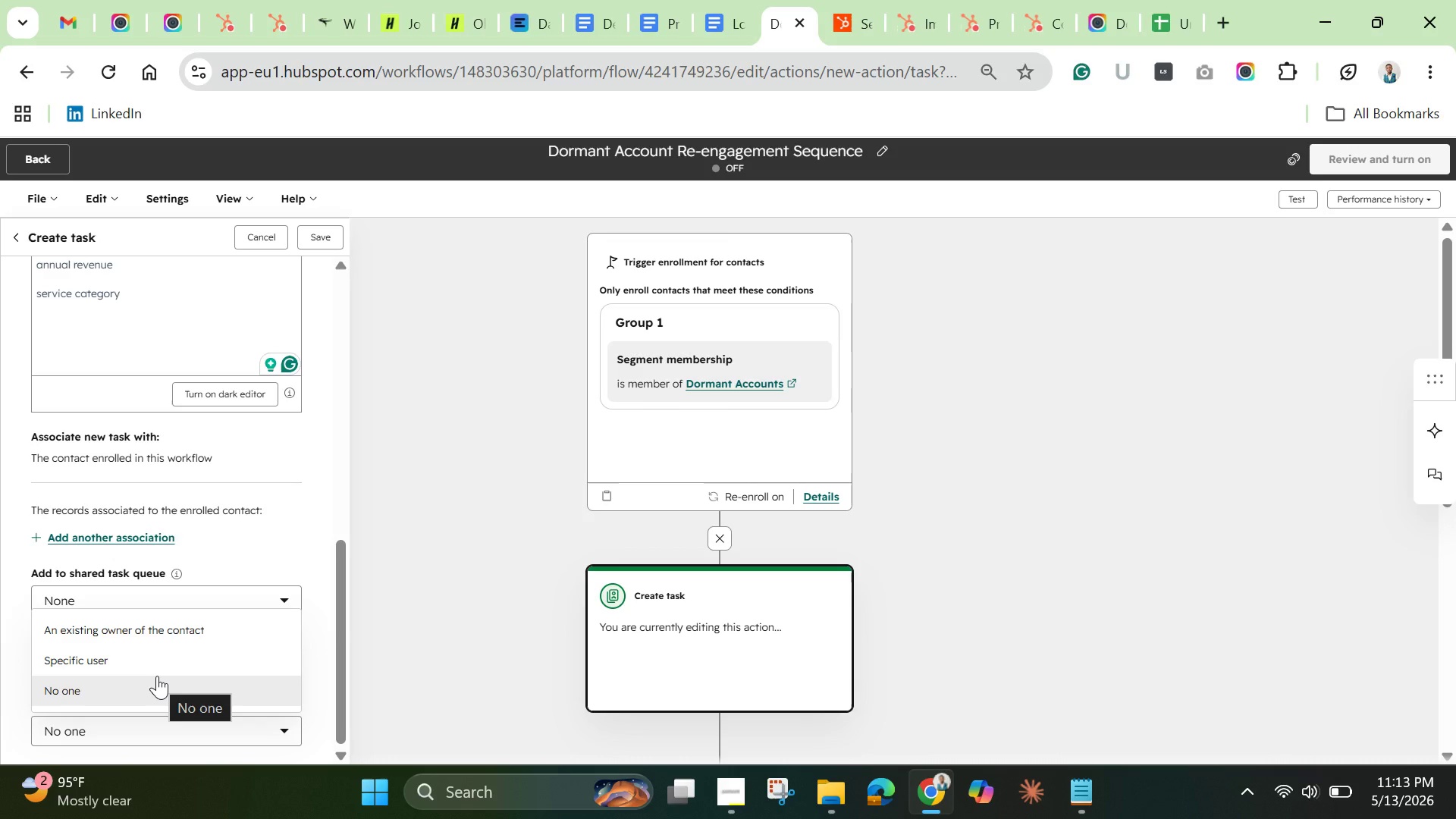 
wait(10.8)
 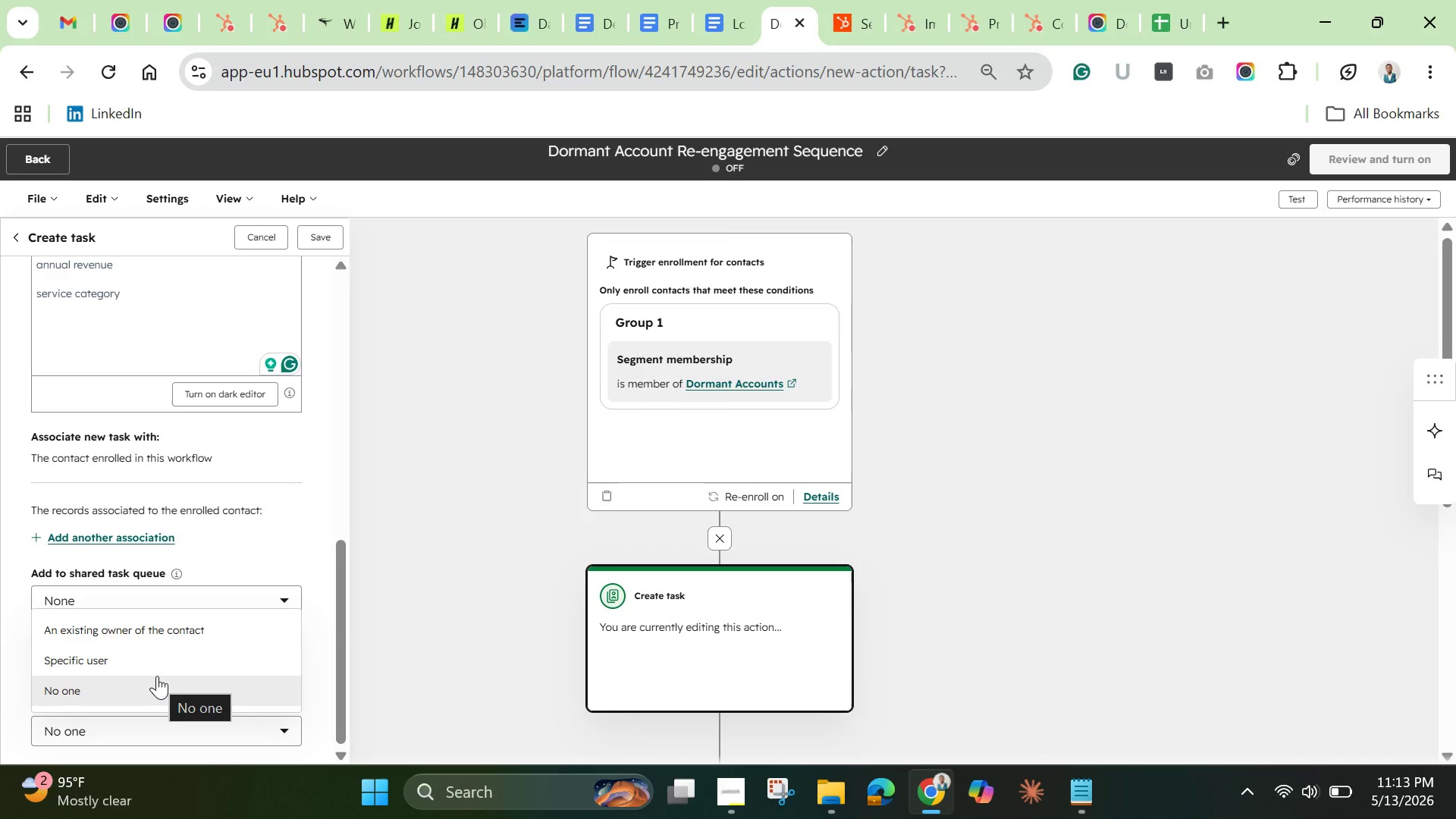 
left_click([154, 626])
 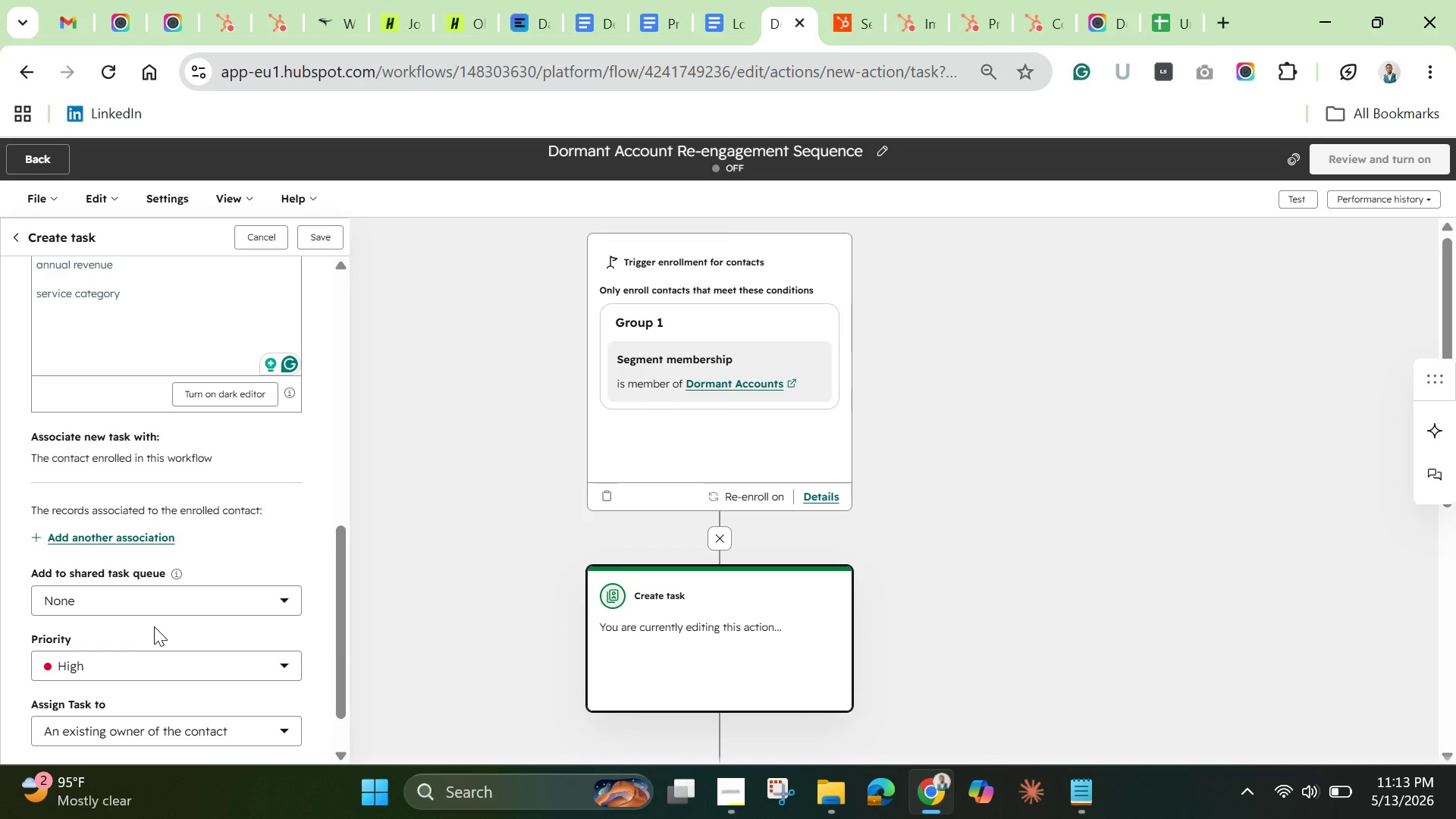 
wait(6.23)
 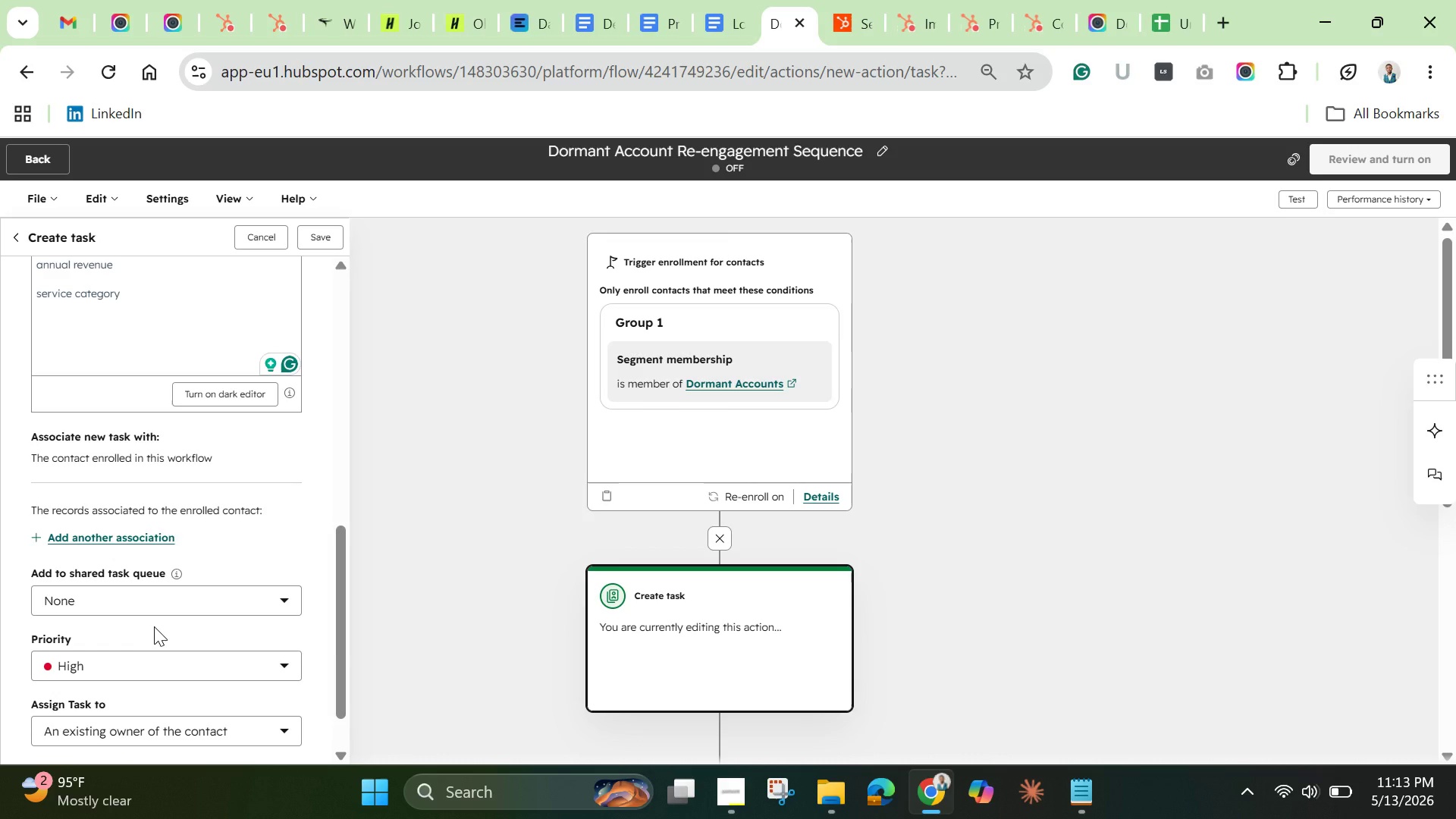 
scroll: coordinate [154, 632], scroll_direction: down, amount: 3.0
 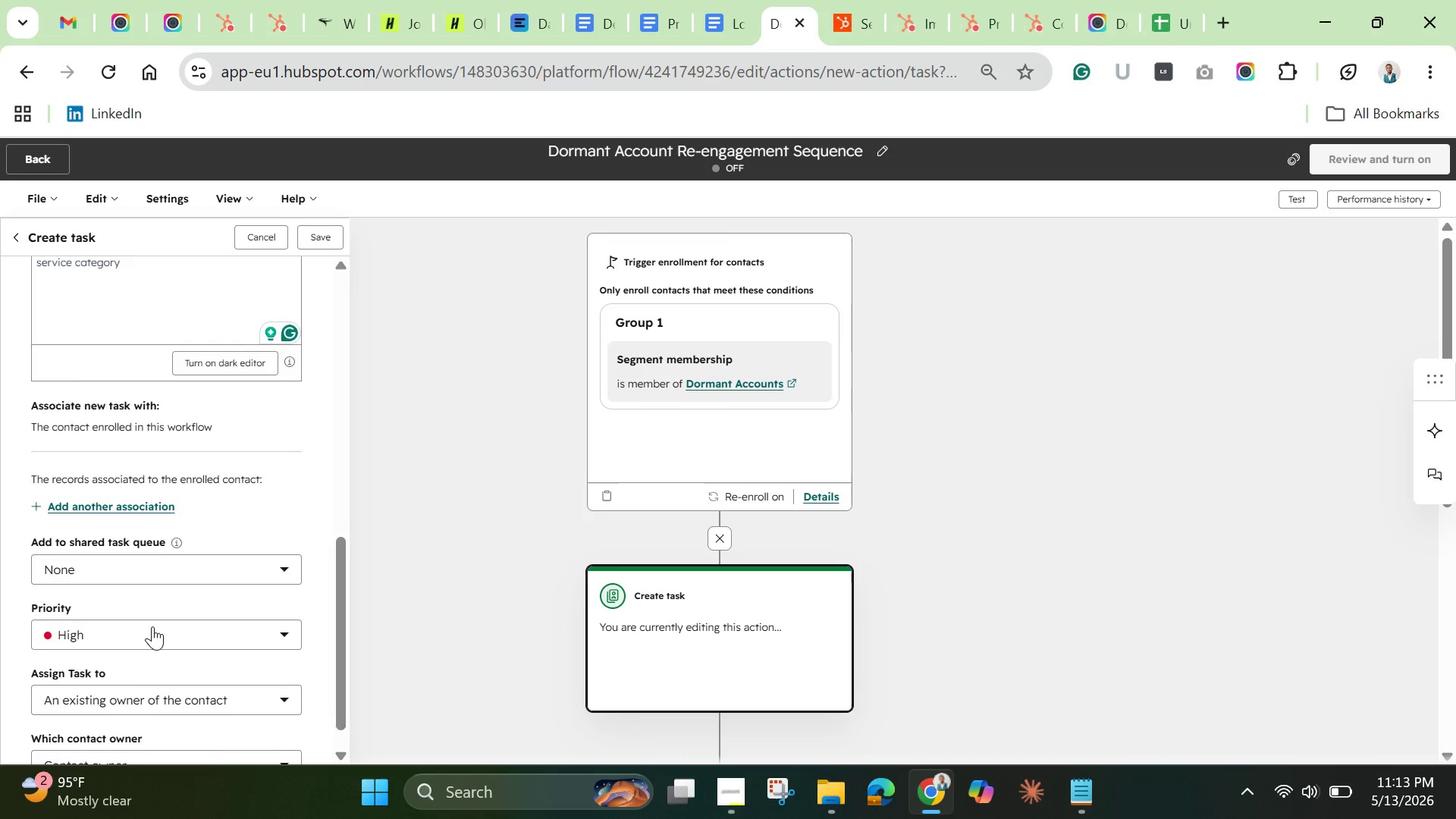 
scroll: coordinate [152, 626], scroll_direction: up, amount: 5.0
 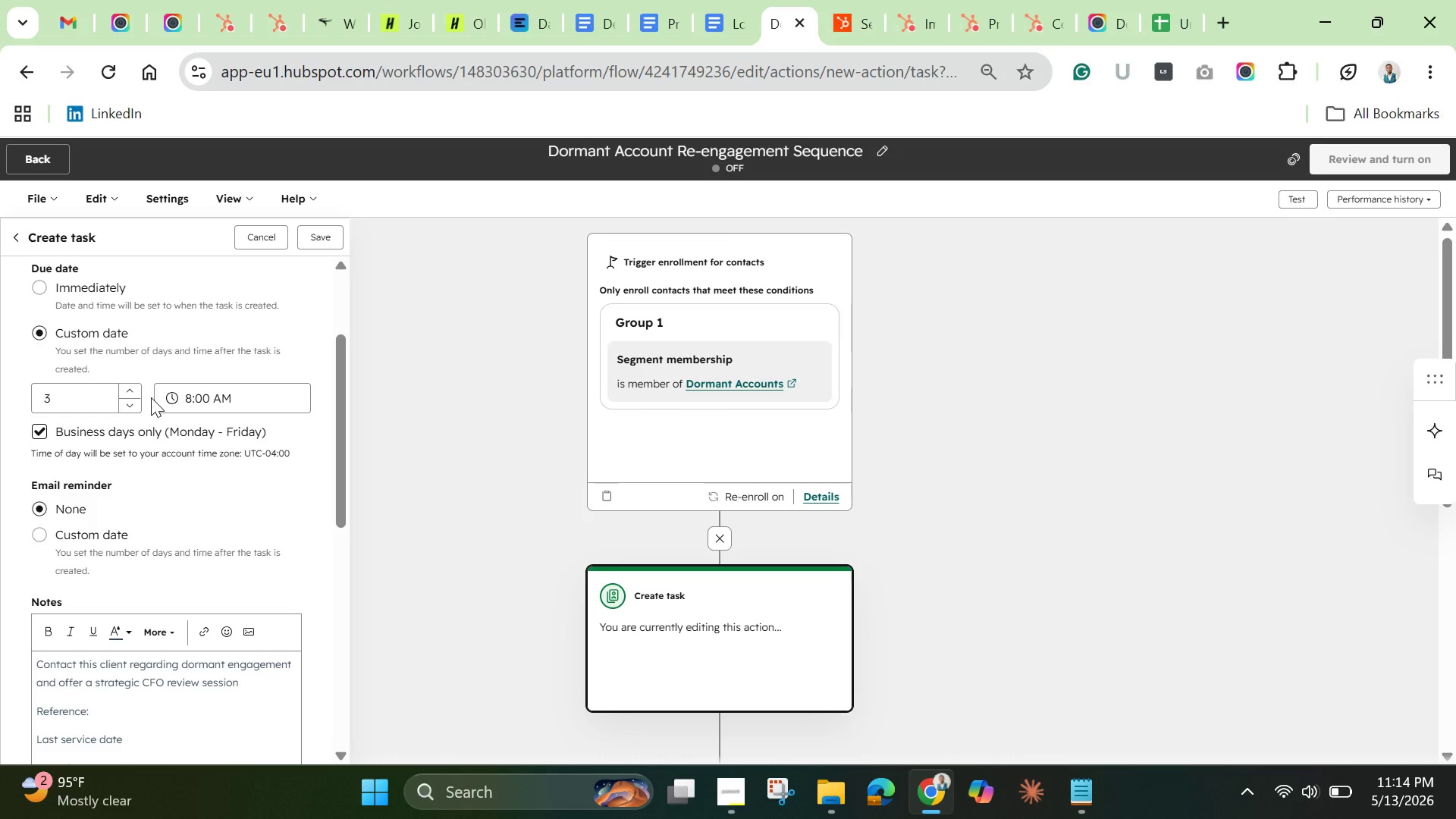 
wait(5.54)
 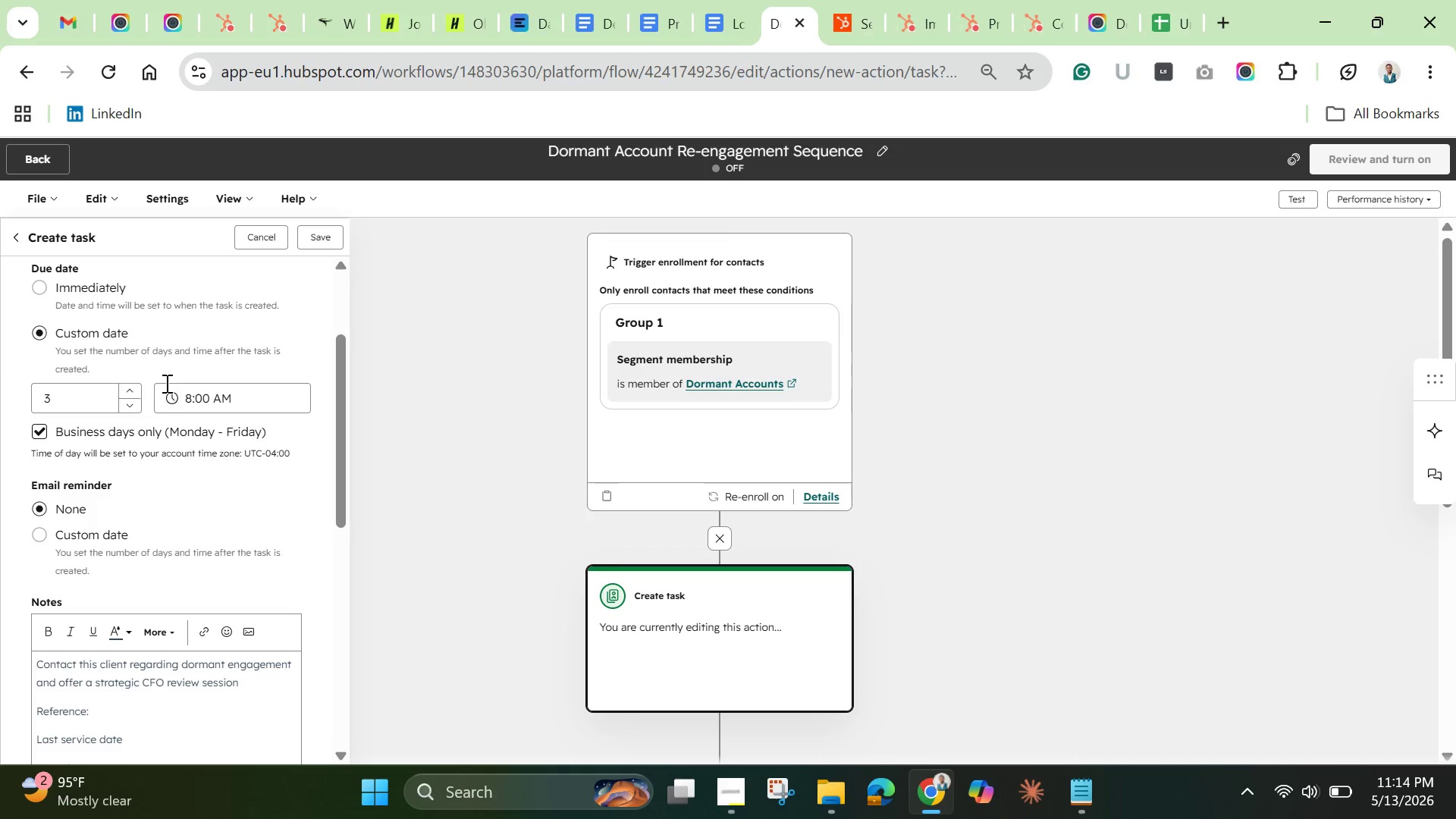 
left_click([133, 388])
 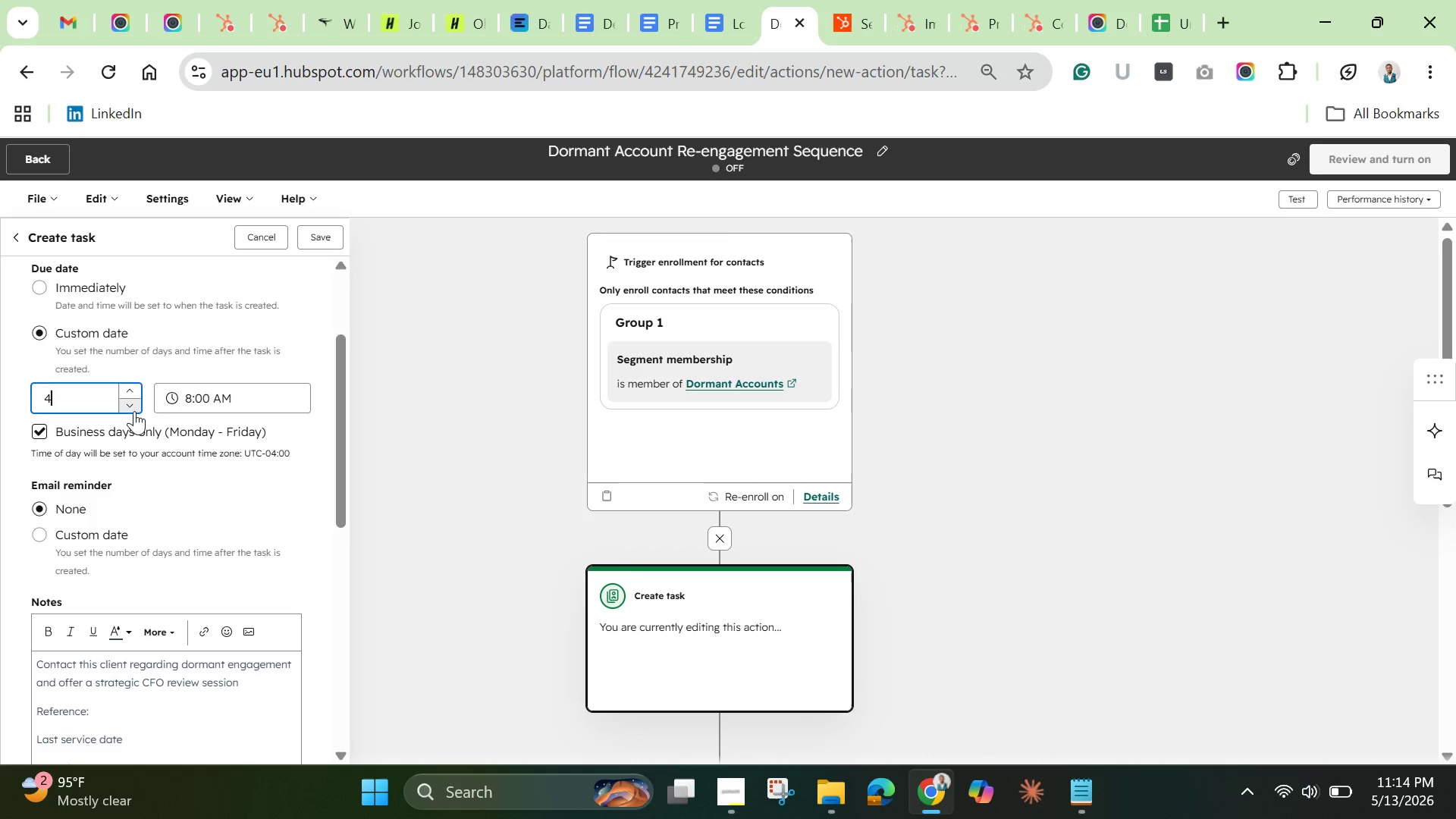 
double_click([134, 411])
 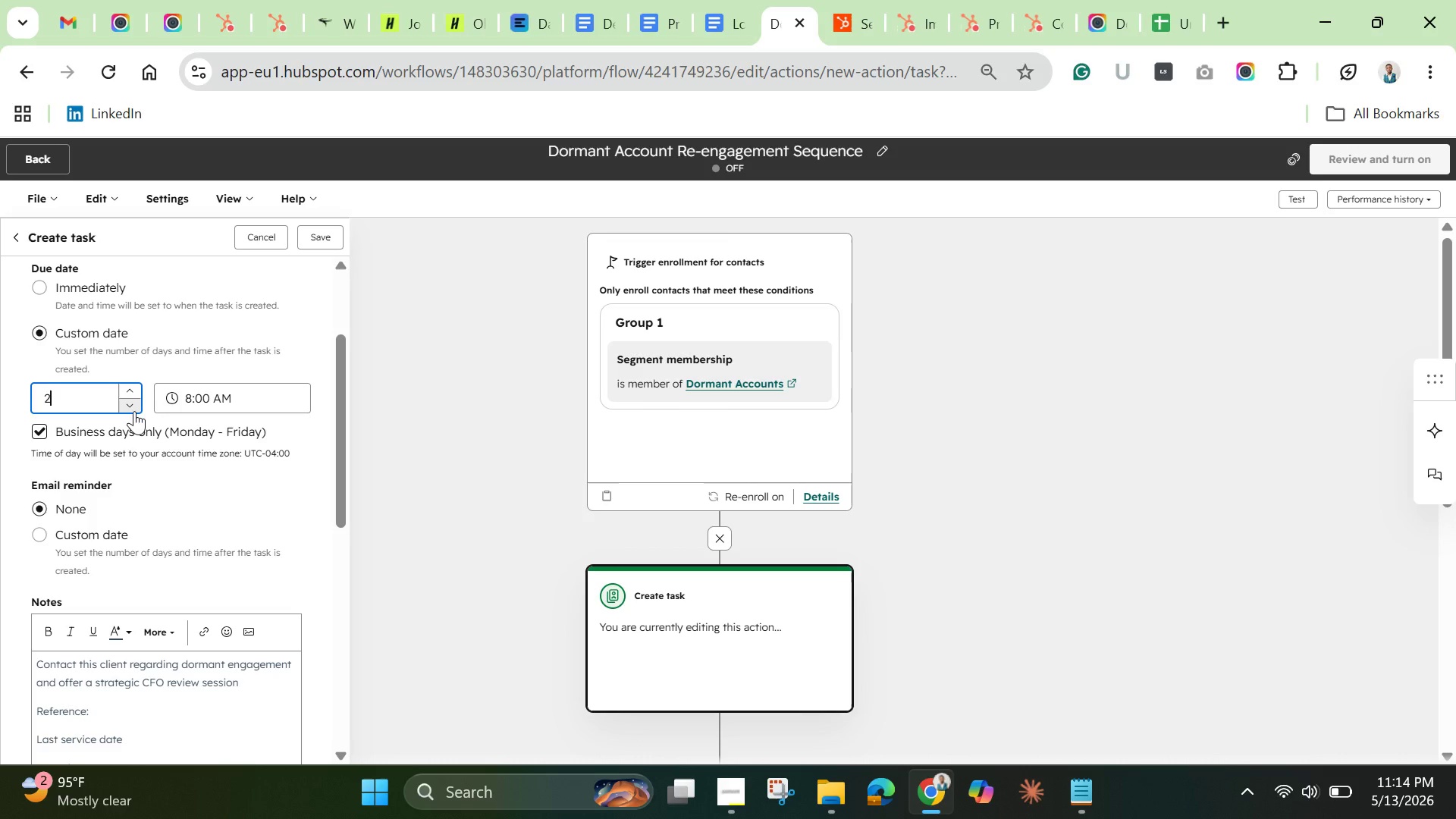 
triple_click([134, 411])
 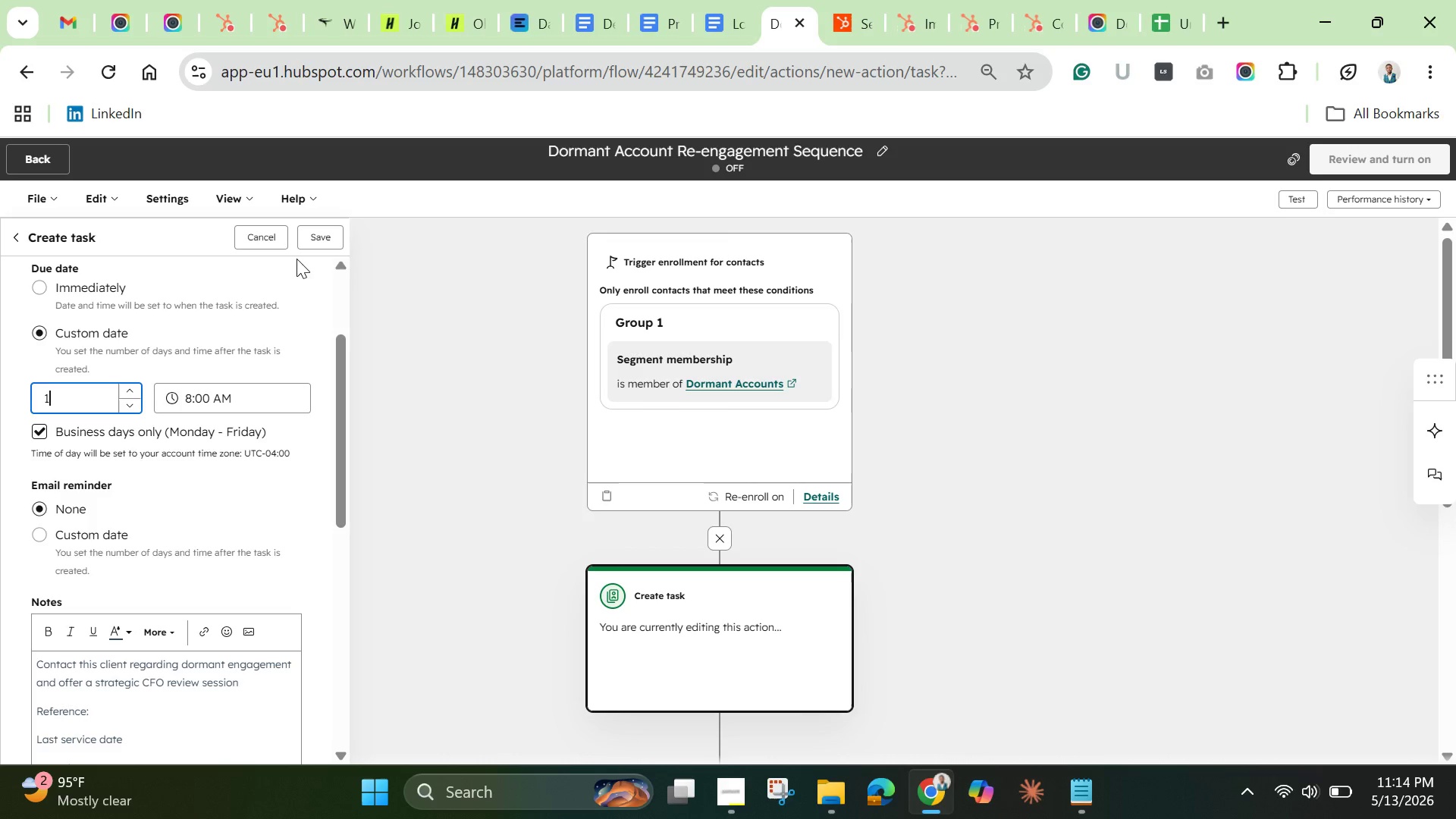 
scroll: coordinate [304, 361], scroll_direction: up, amount: 2.0
 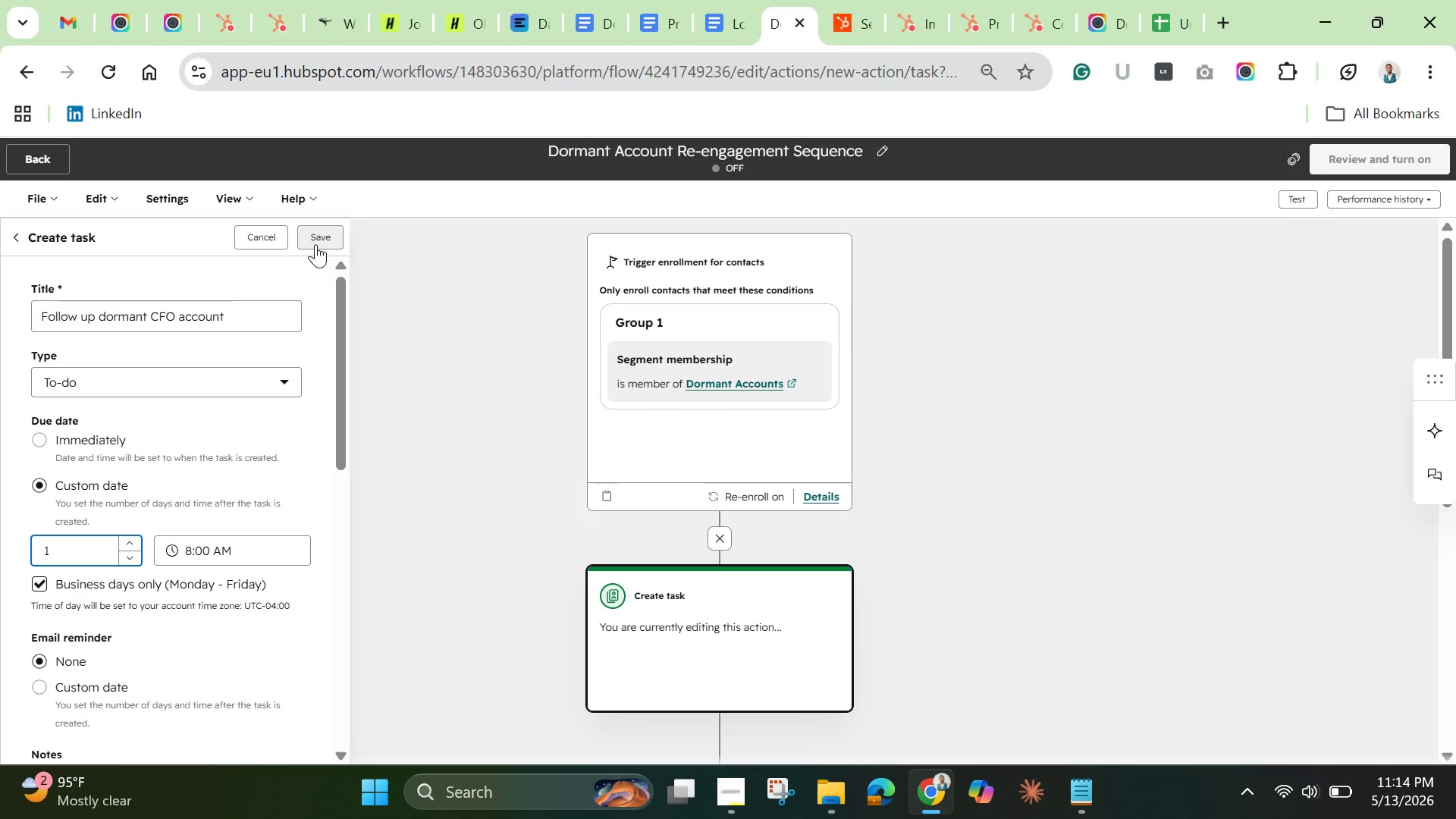 
left_click([315, 244])
 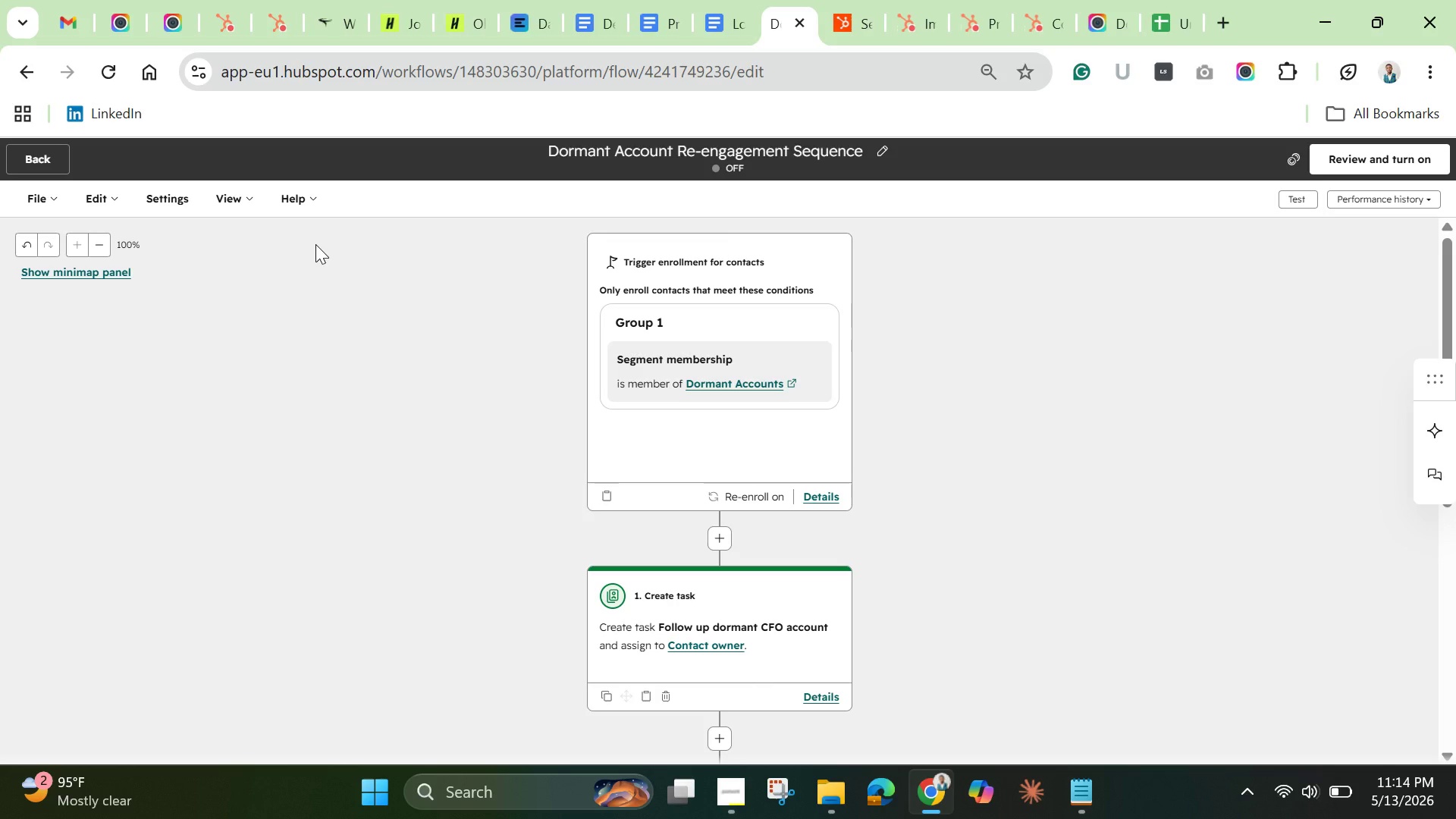 
wait(13.02)
 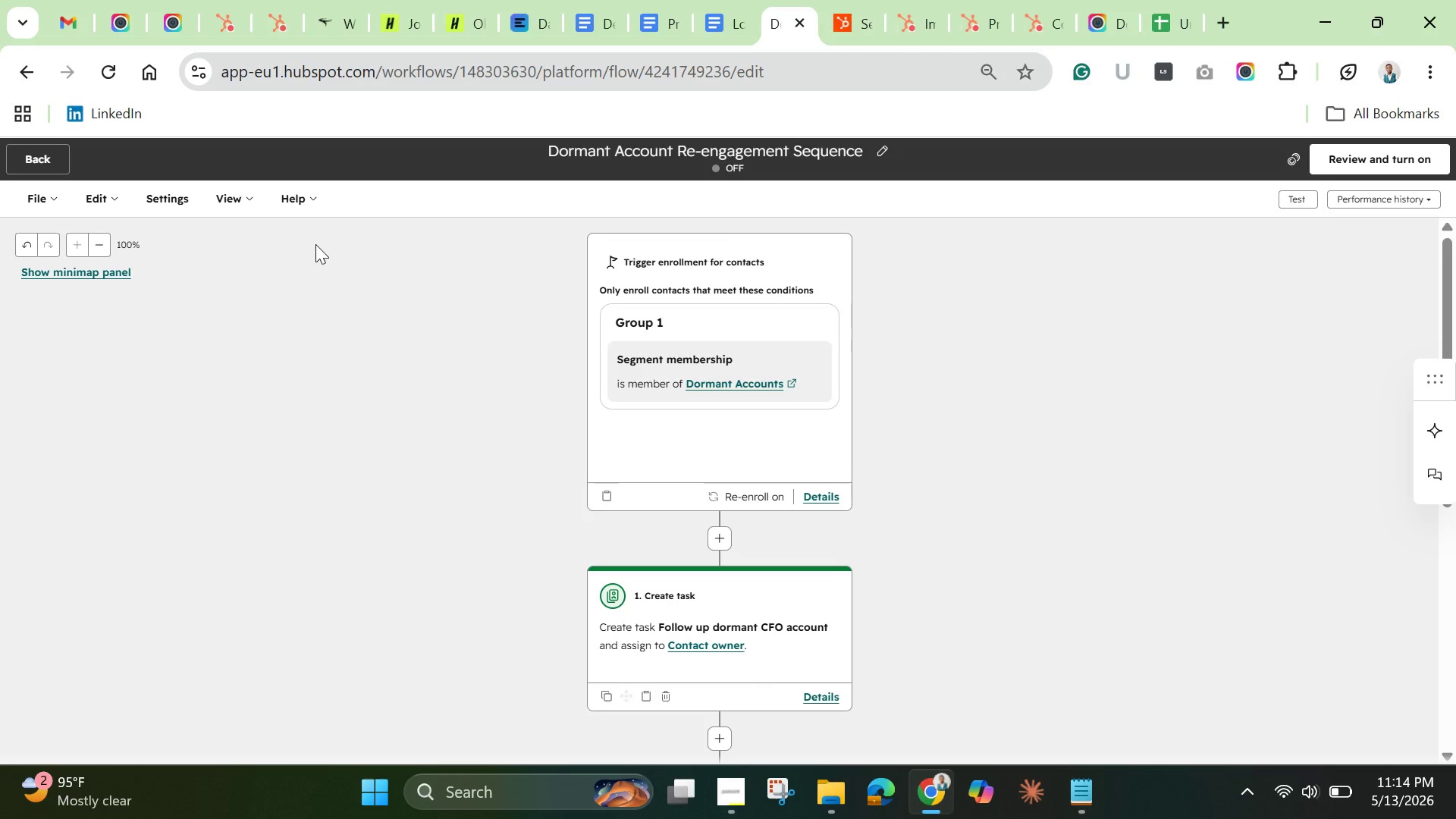 
left_click([717, 731])
 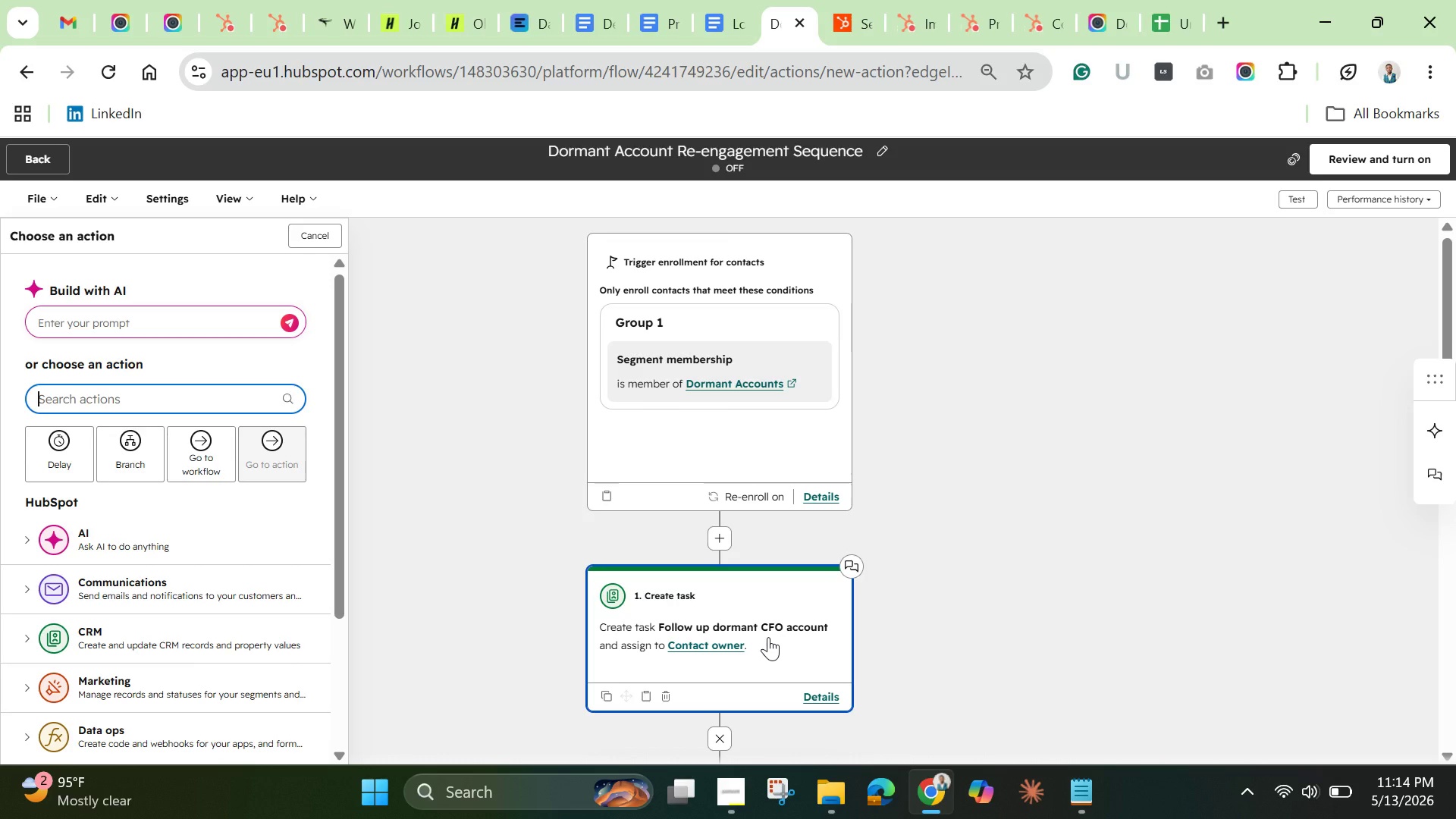 
wait(29.3)
 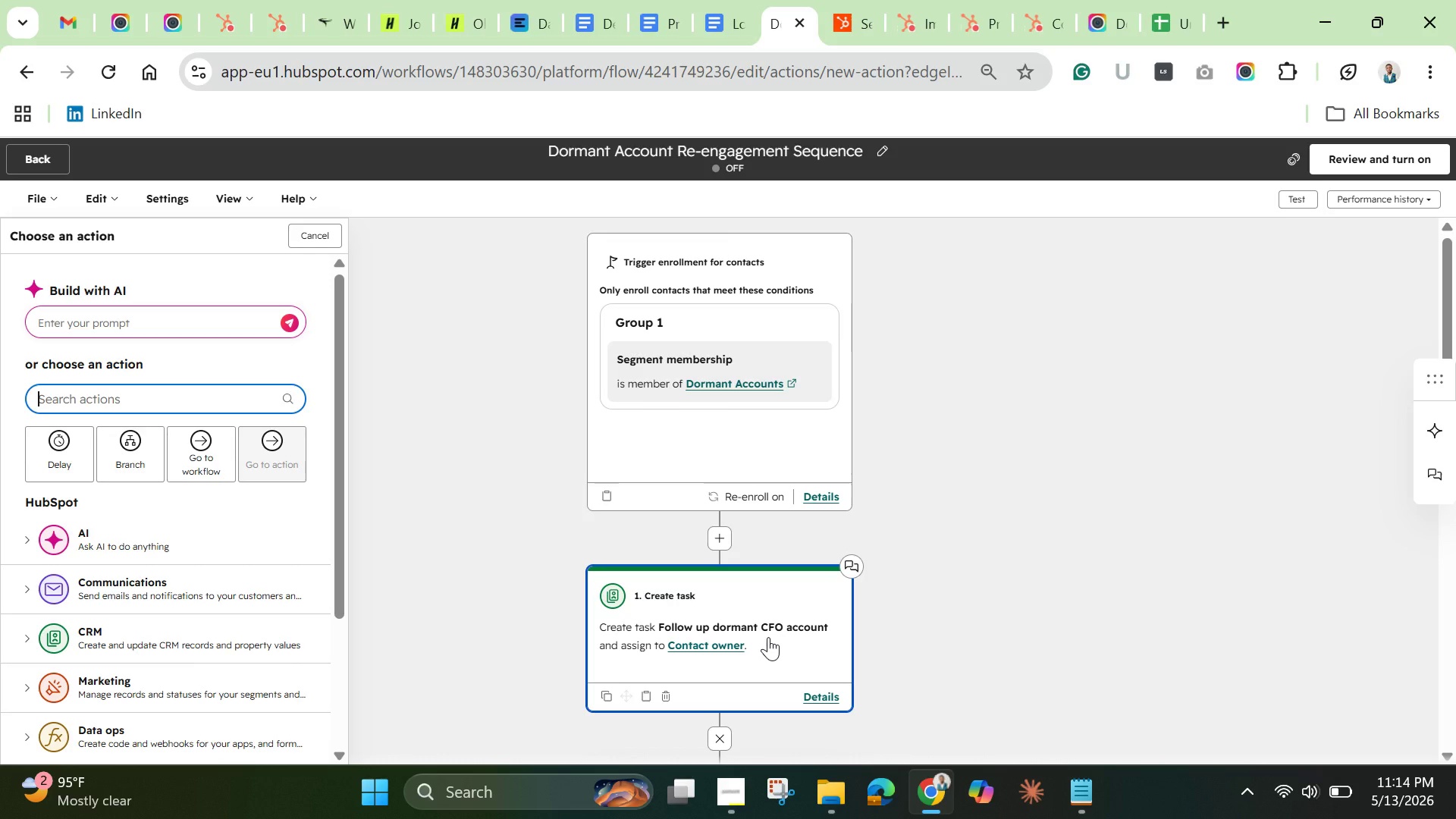 
left_click([64, 457])
 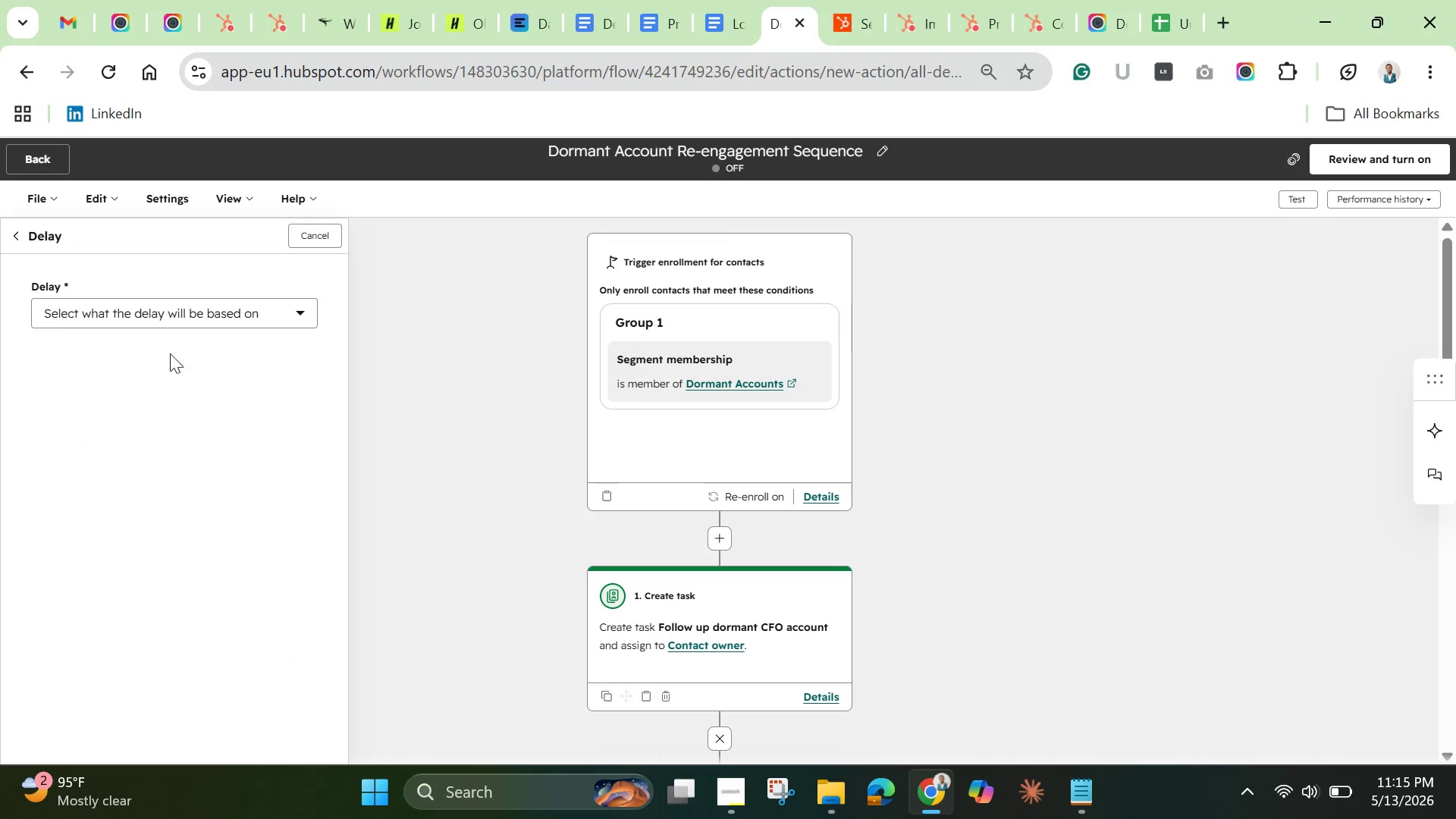 
left_click([190, 303])
 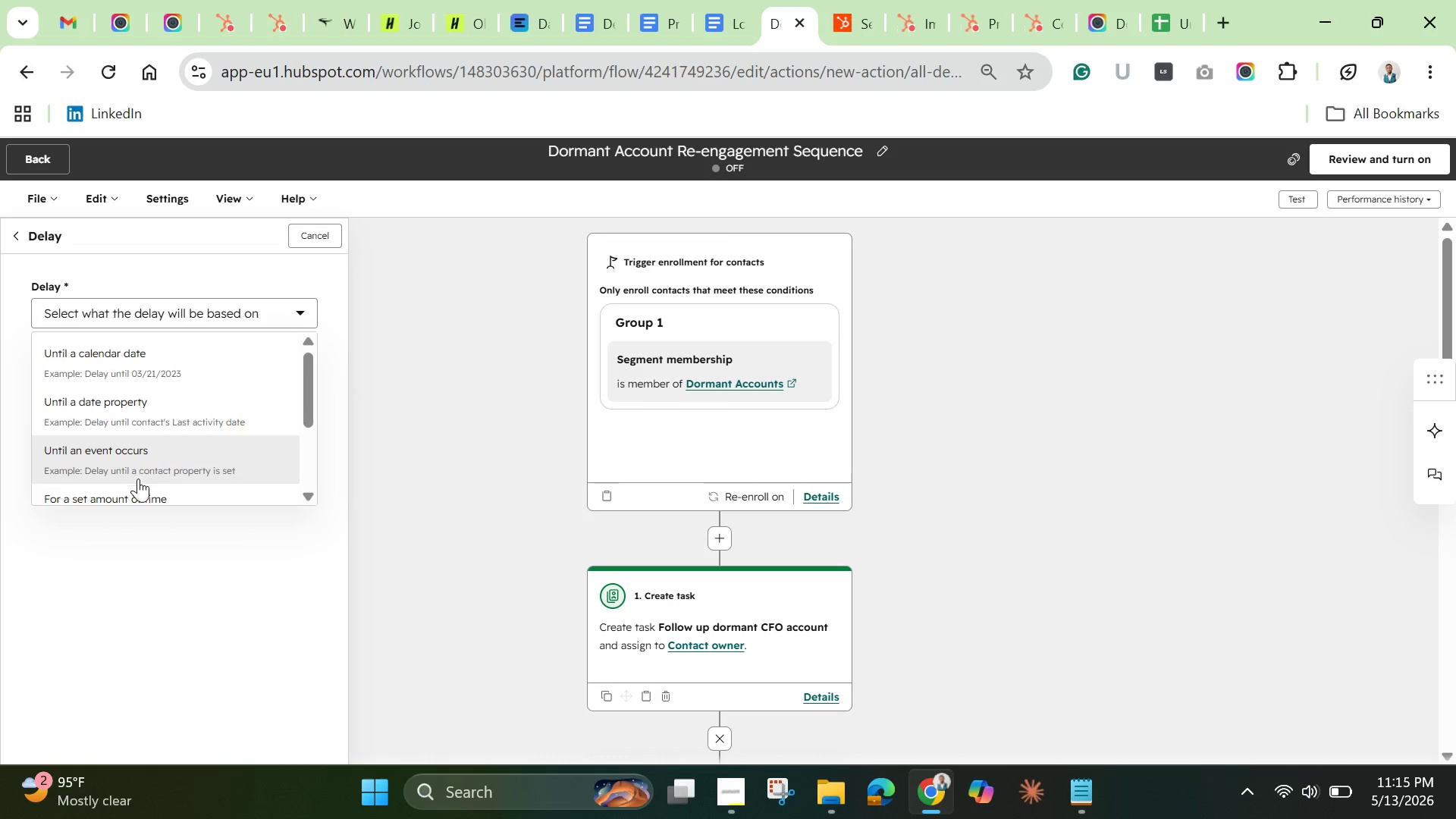 
left_click([139, 497])
 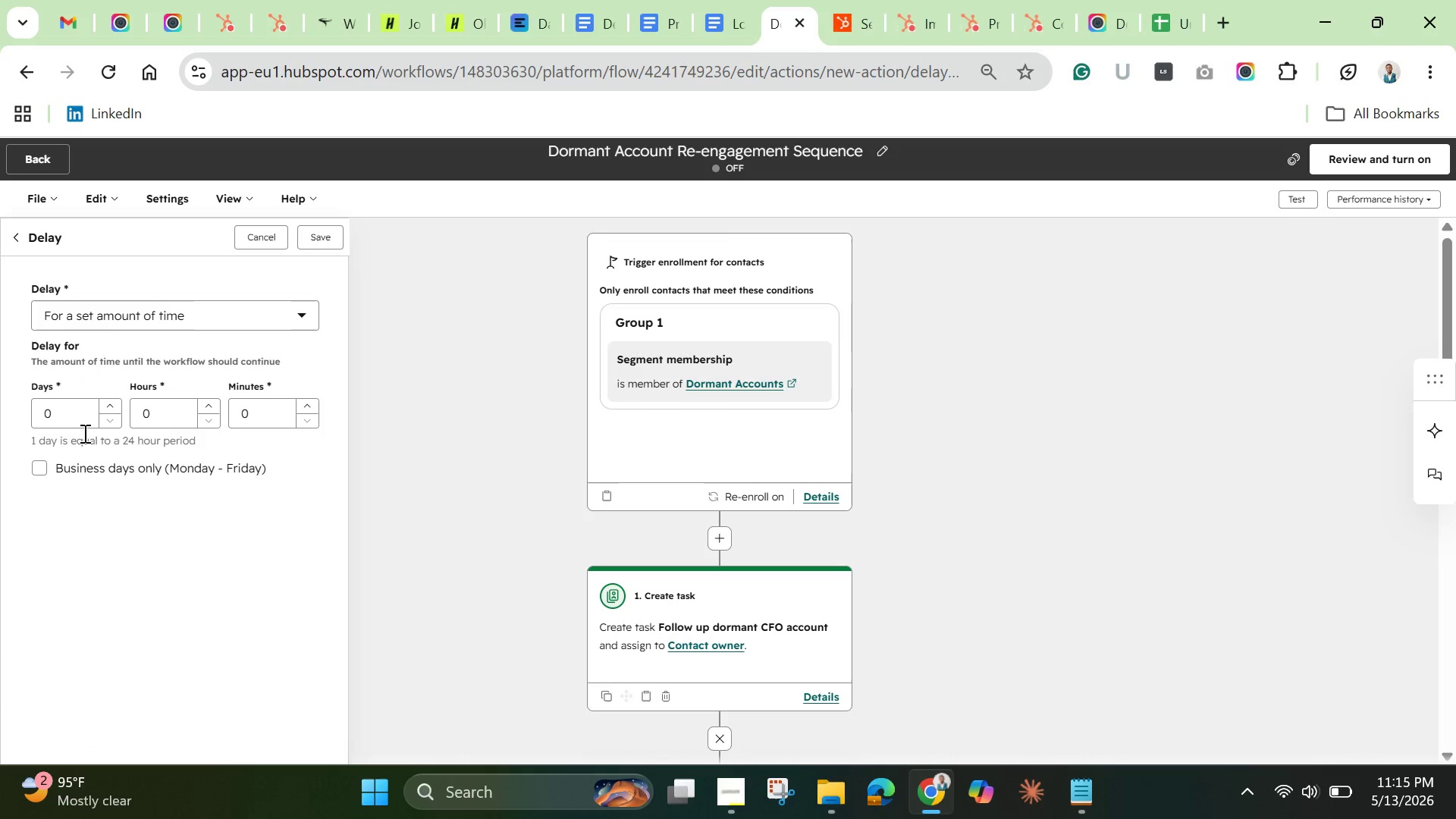 
left_click([66, 422])
 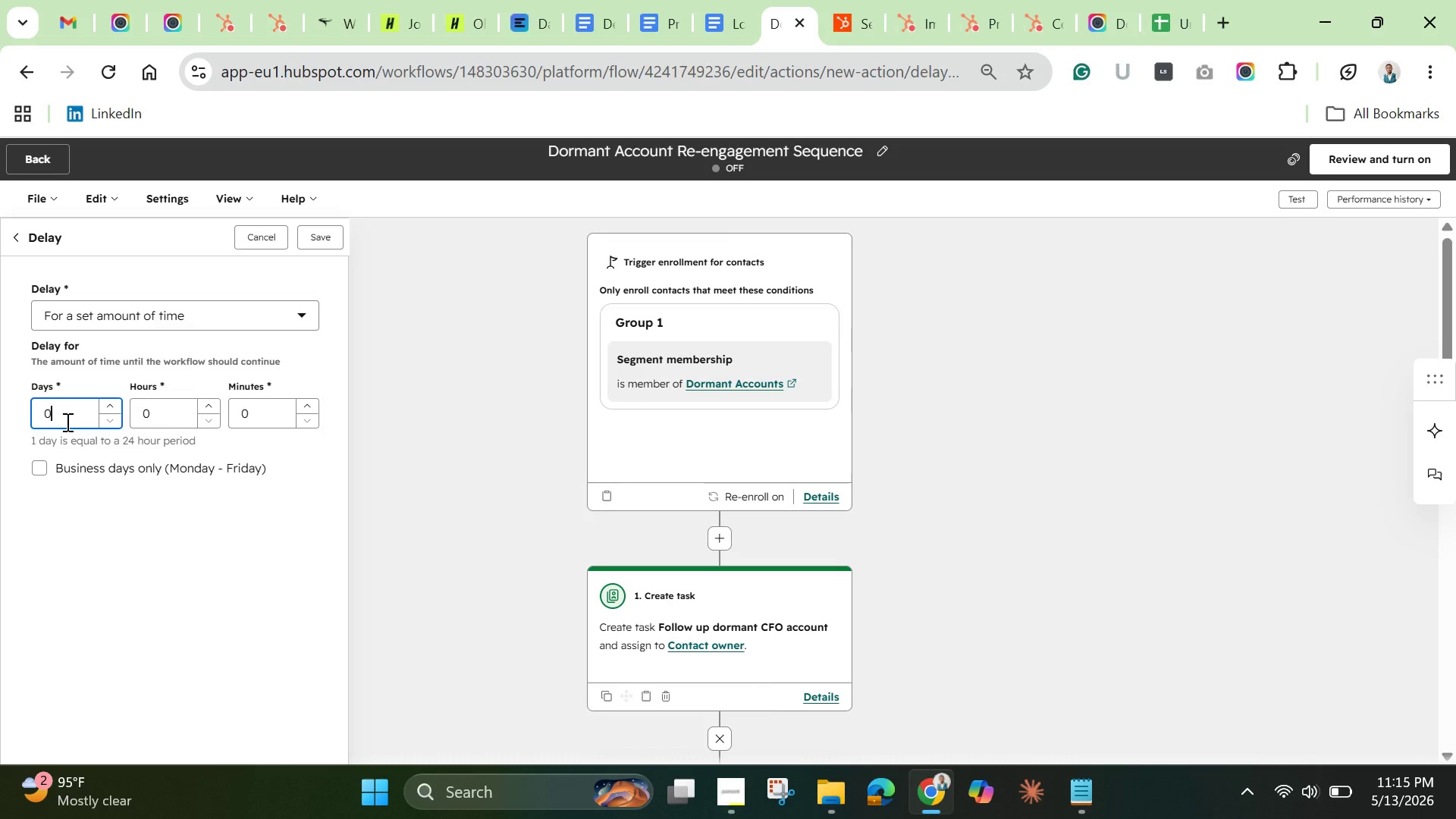 
key(Backspace)
 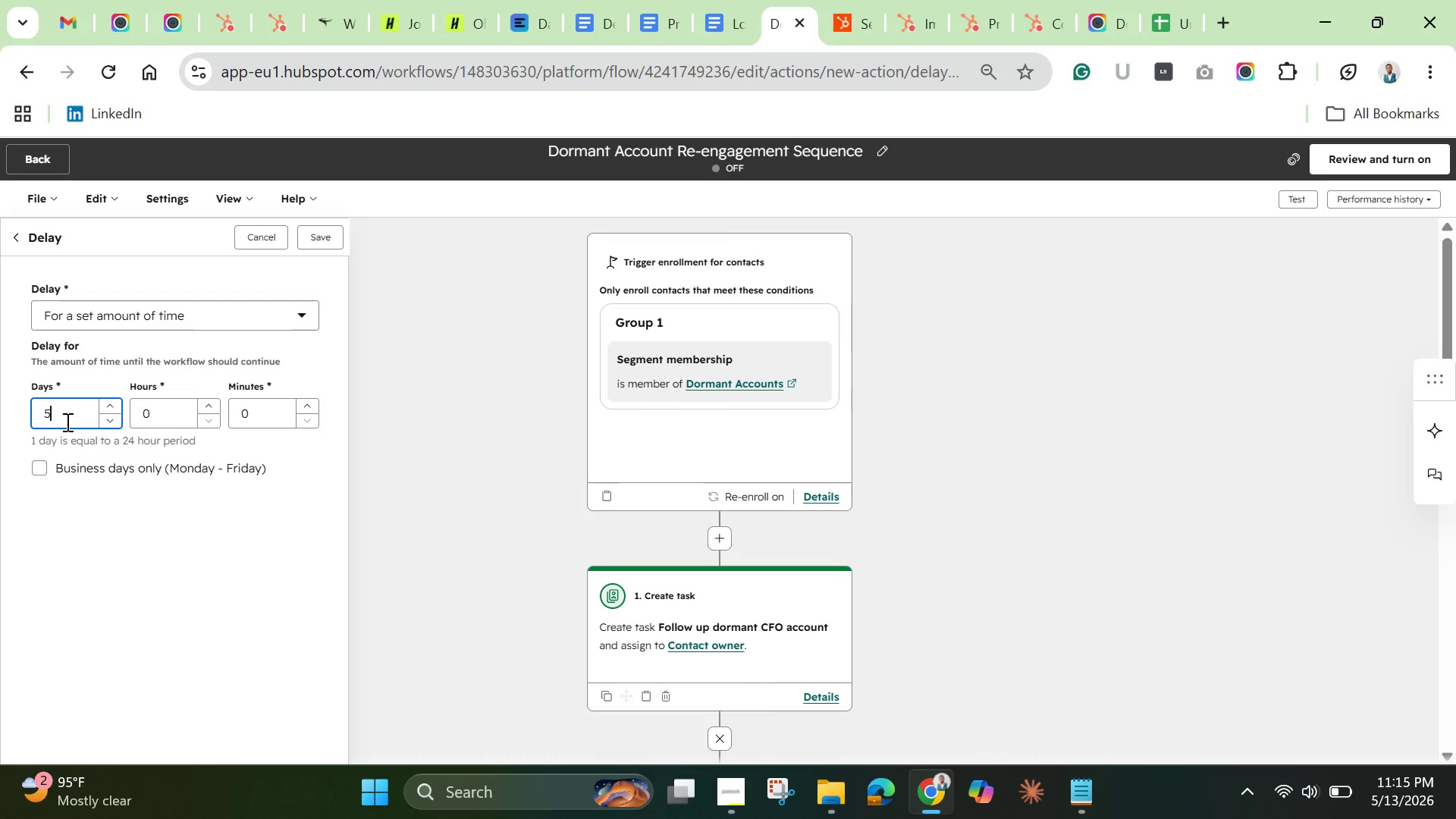 
key(5)
 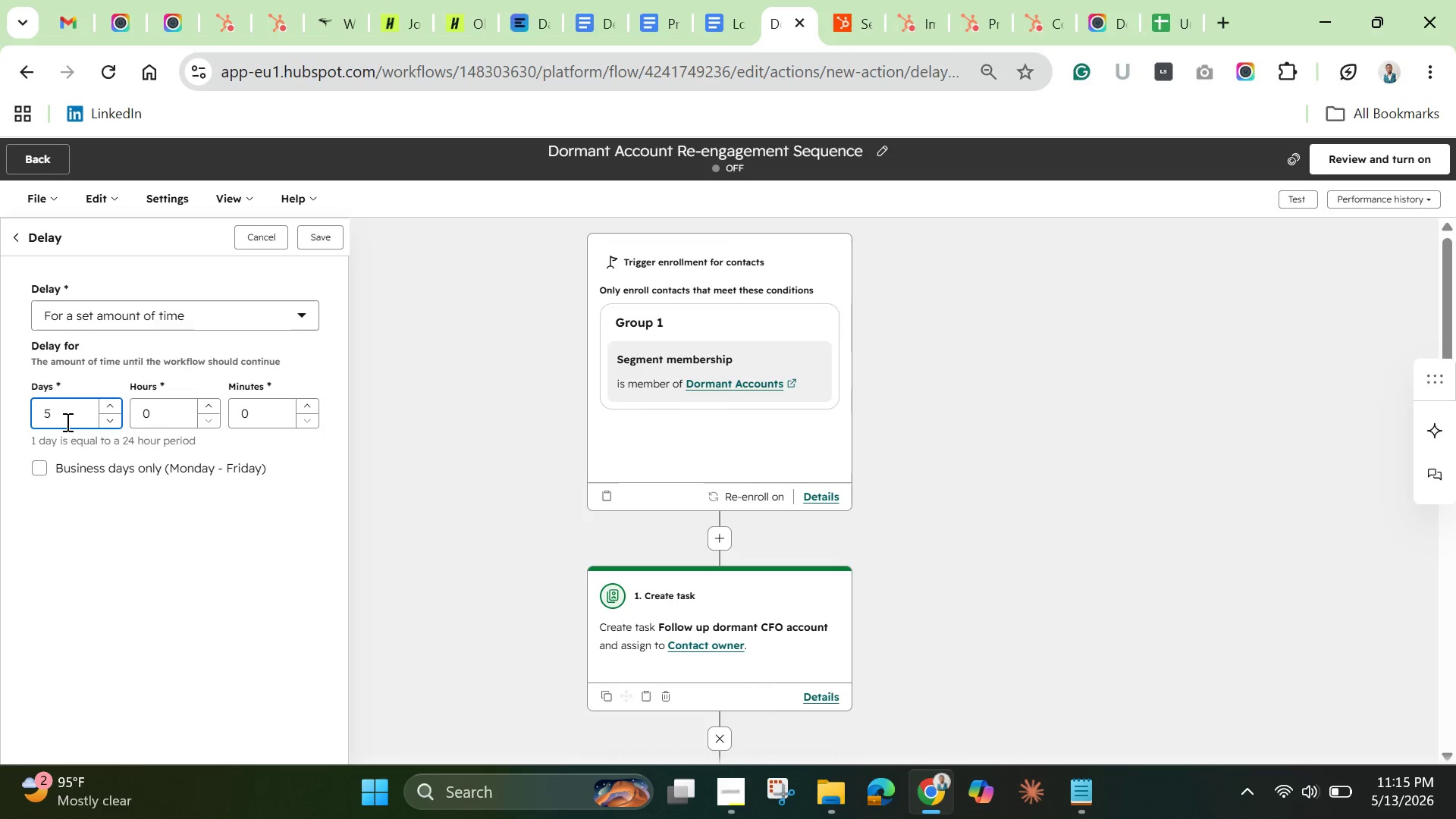 
key(Enter)
 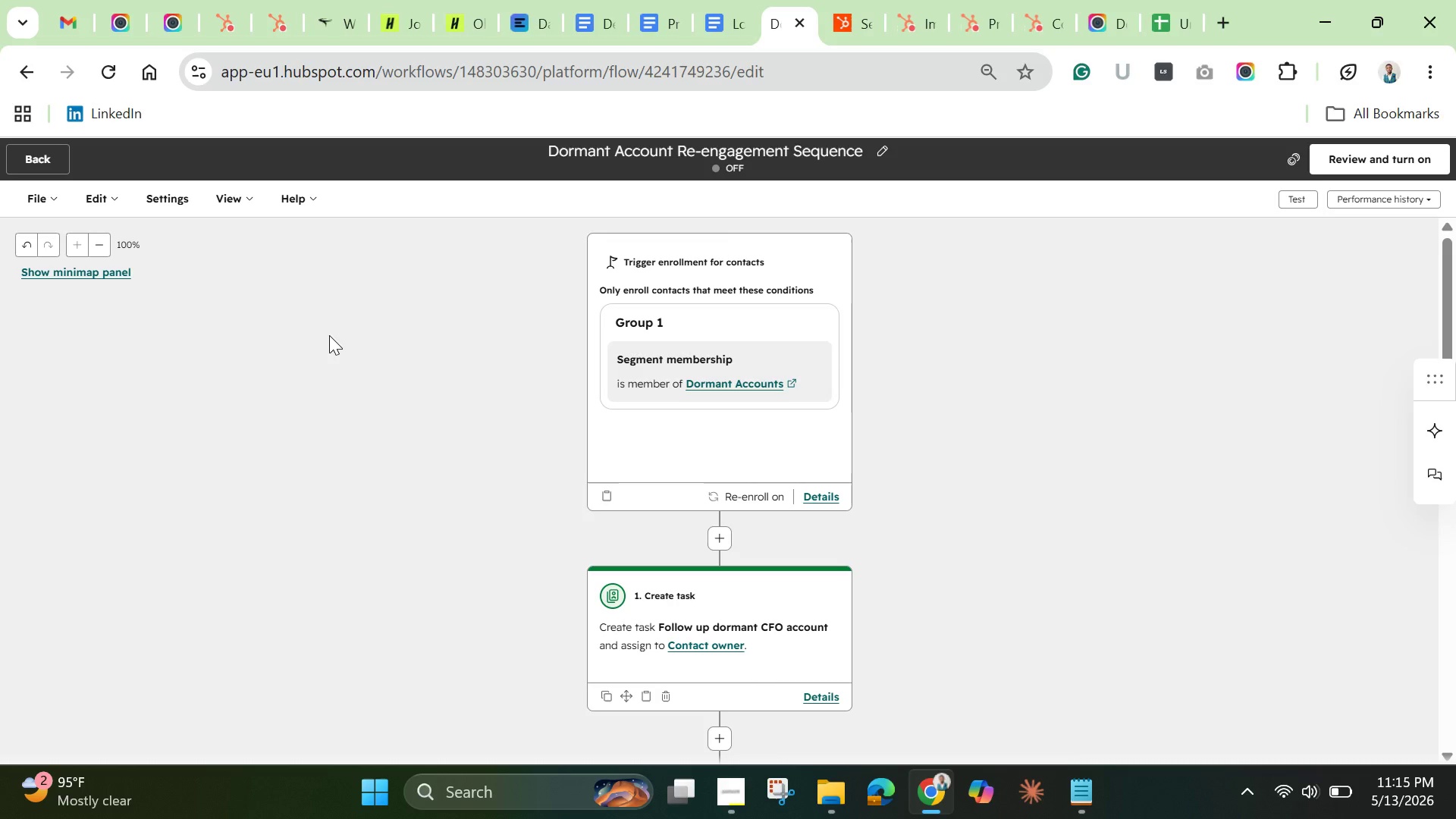 
wait(28.94)
 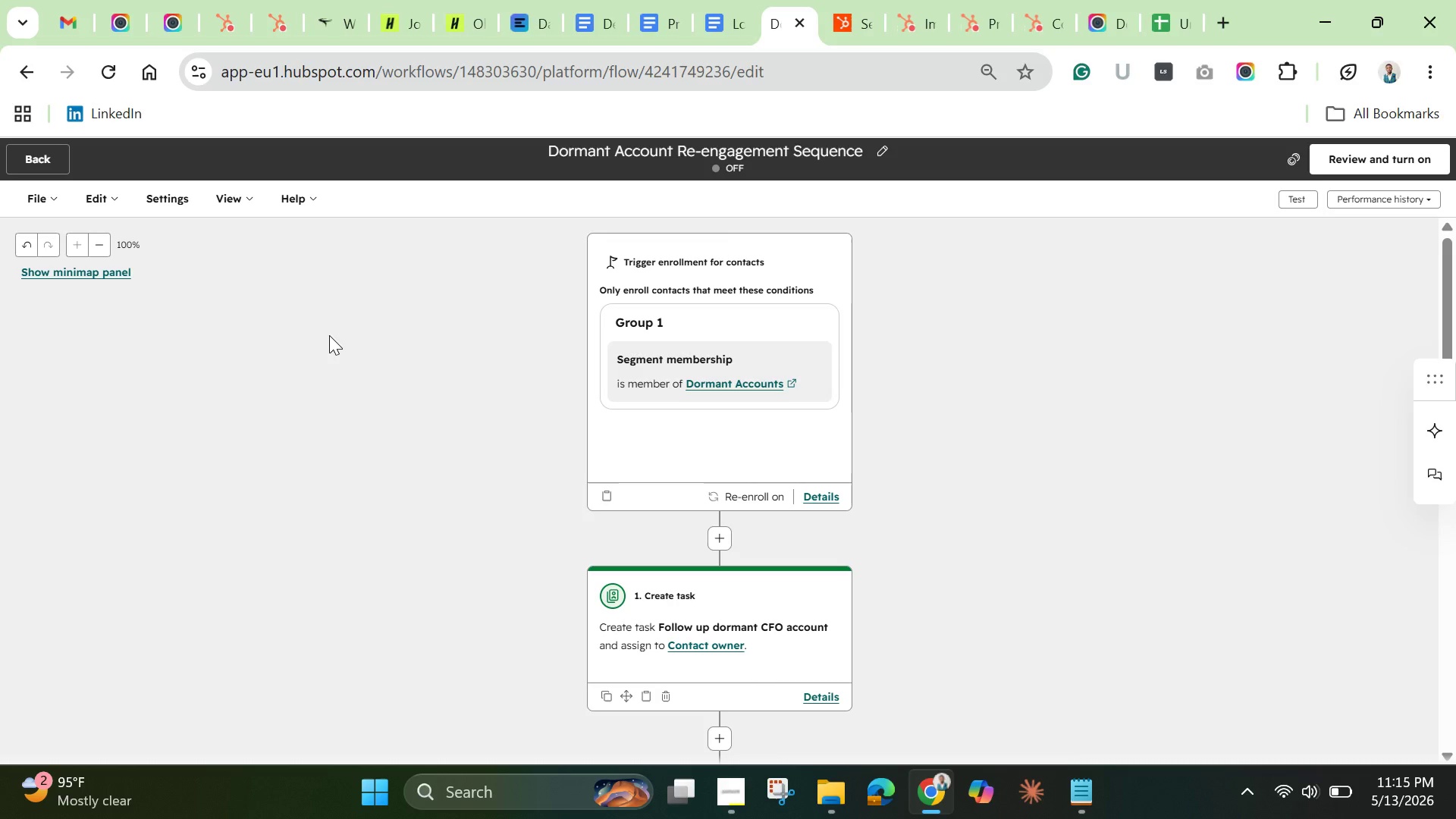 
scroll: coordinate [771, 629], scroll_direction: down, amount: 3.0
 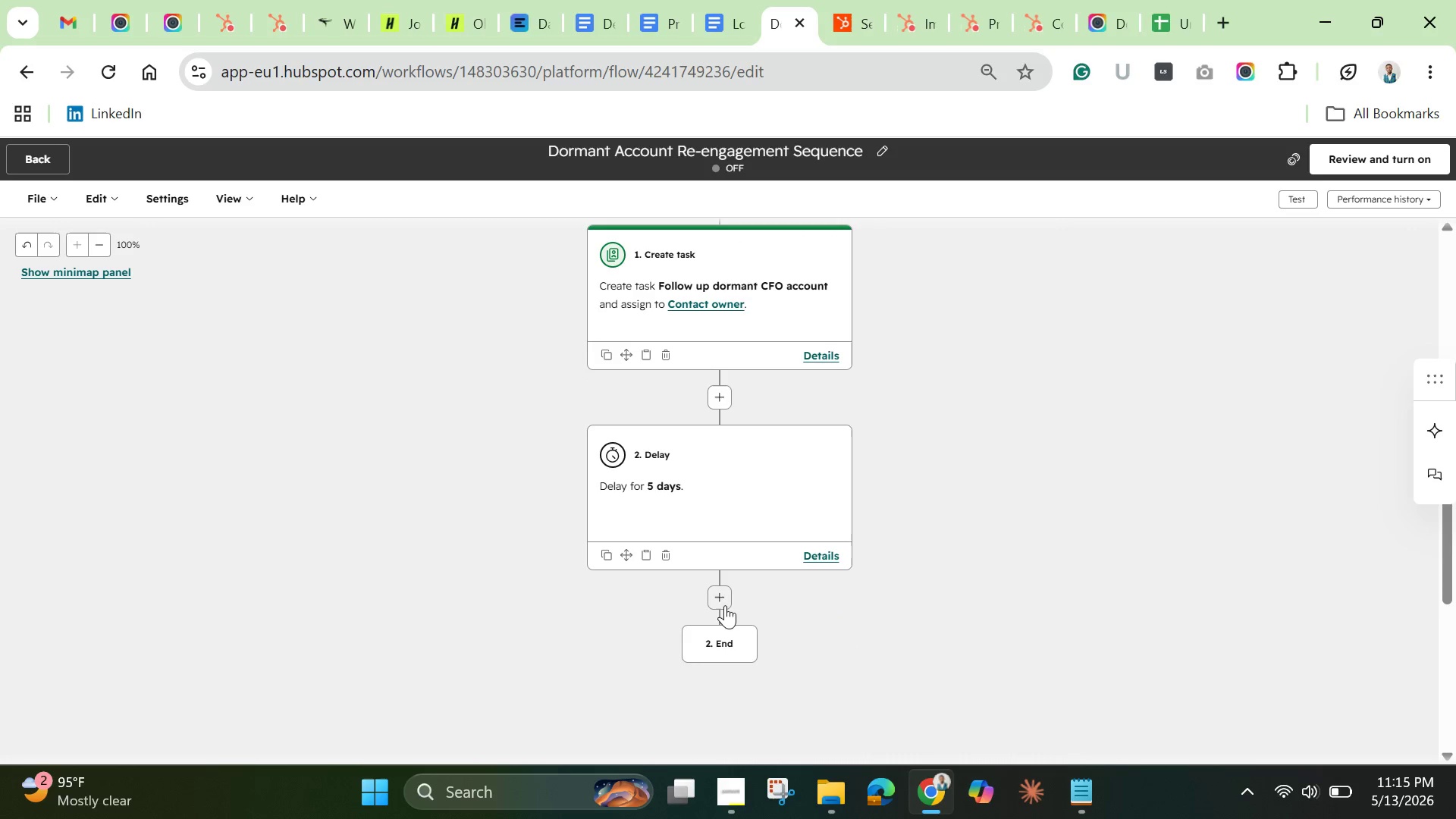 
left_click([720, 601])
 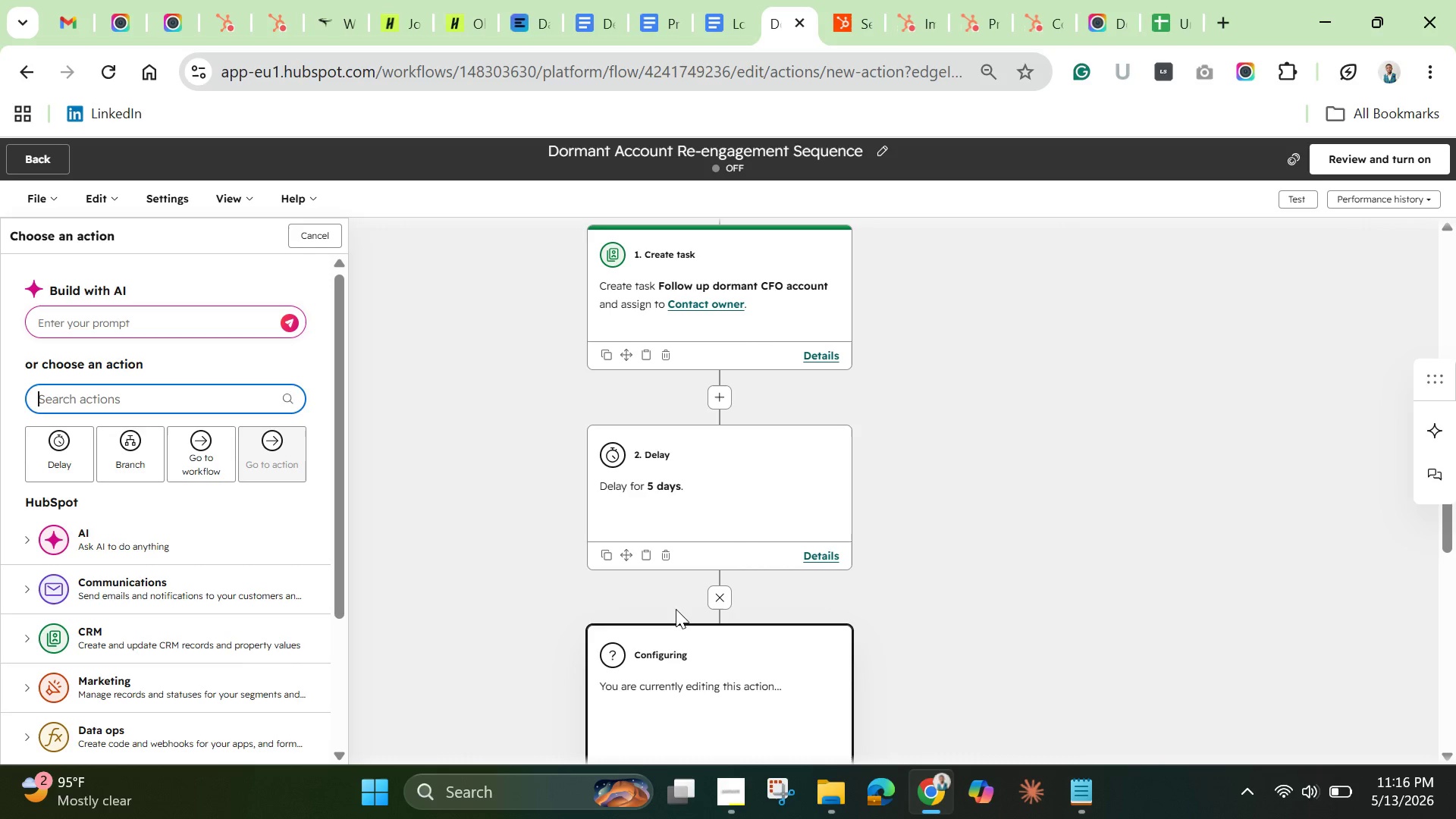 
wait(25.38)
 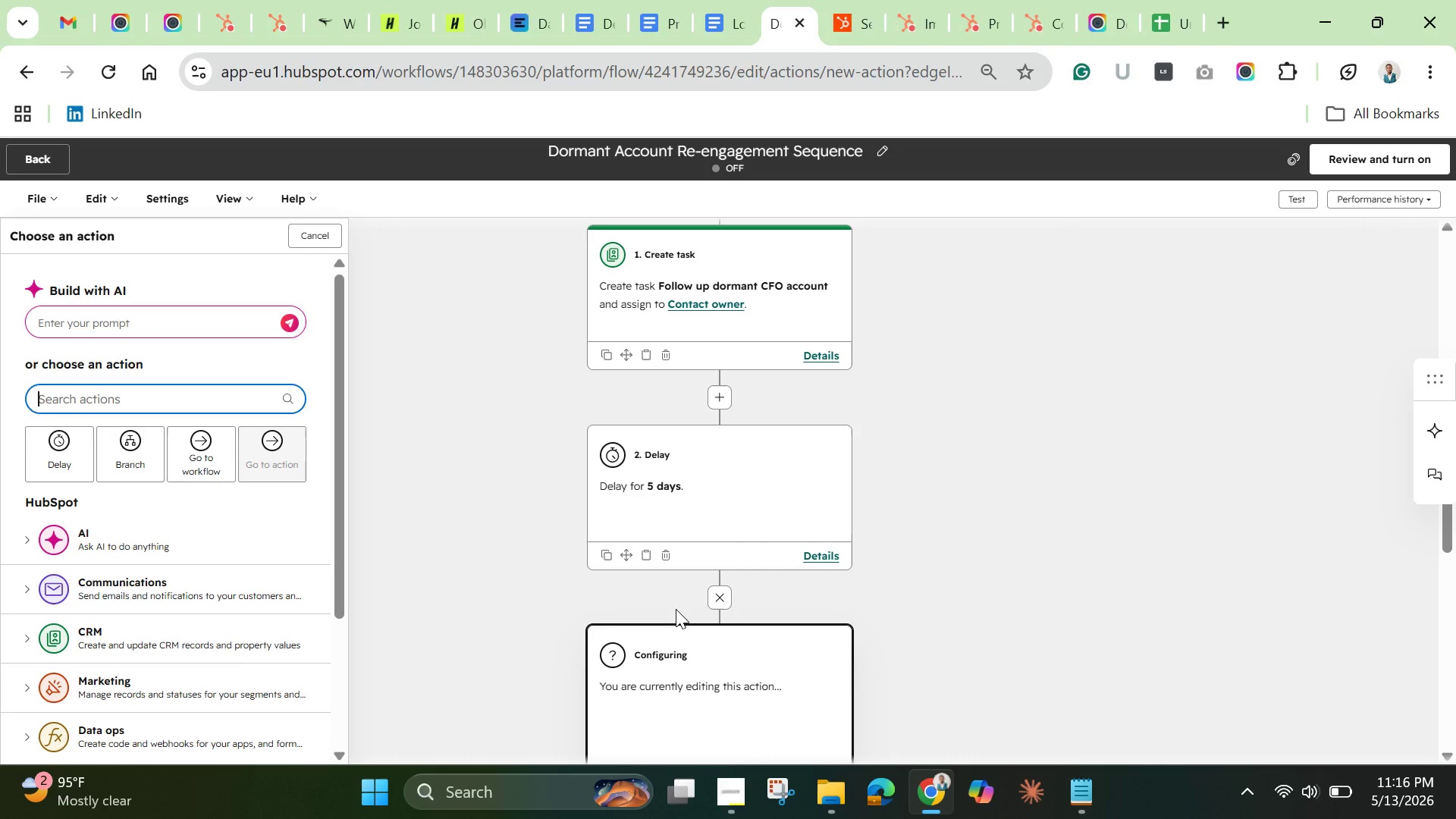 
left_click([160, 595])
 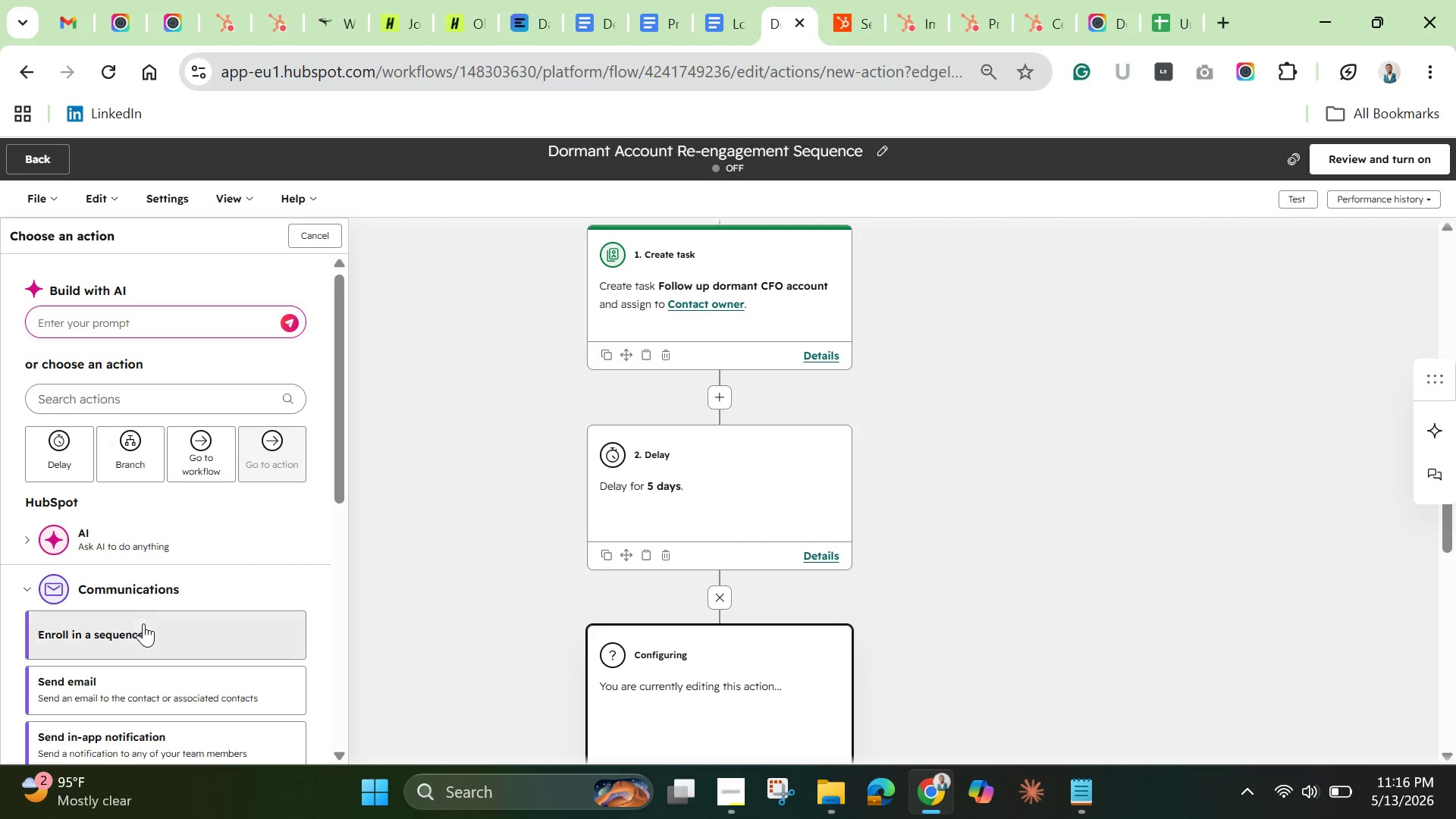 
scroll: coordinate [143, 627], scroll_direction: down, amount: 1.0
 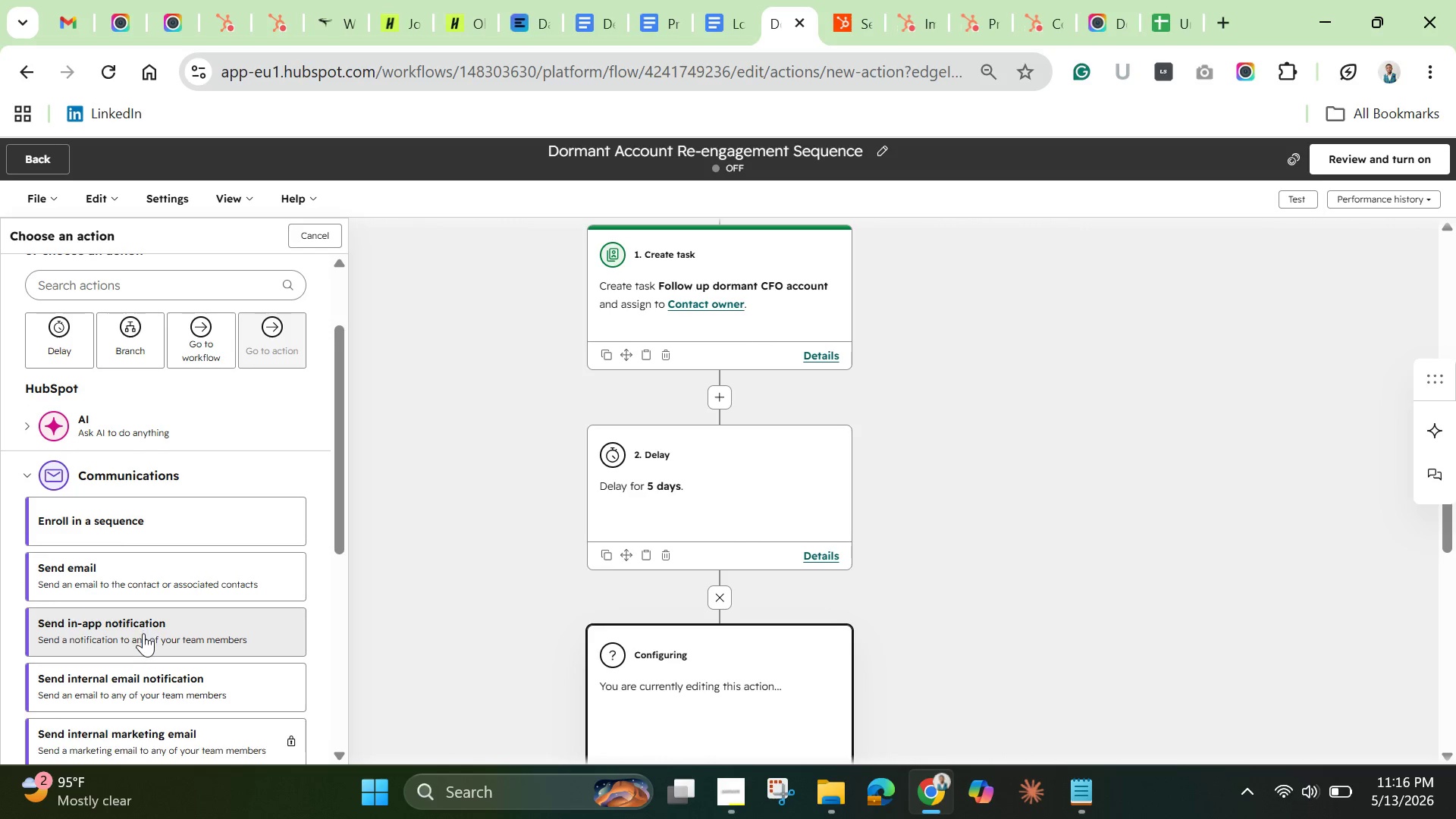 
scroll: coordinate [143, 633], scroll_direction: none, amount: 0.0
 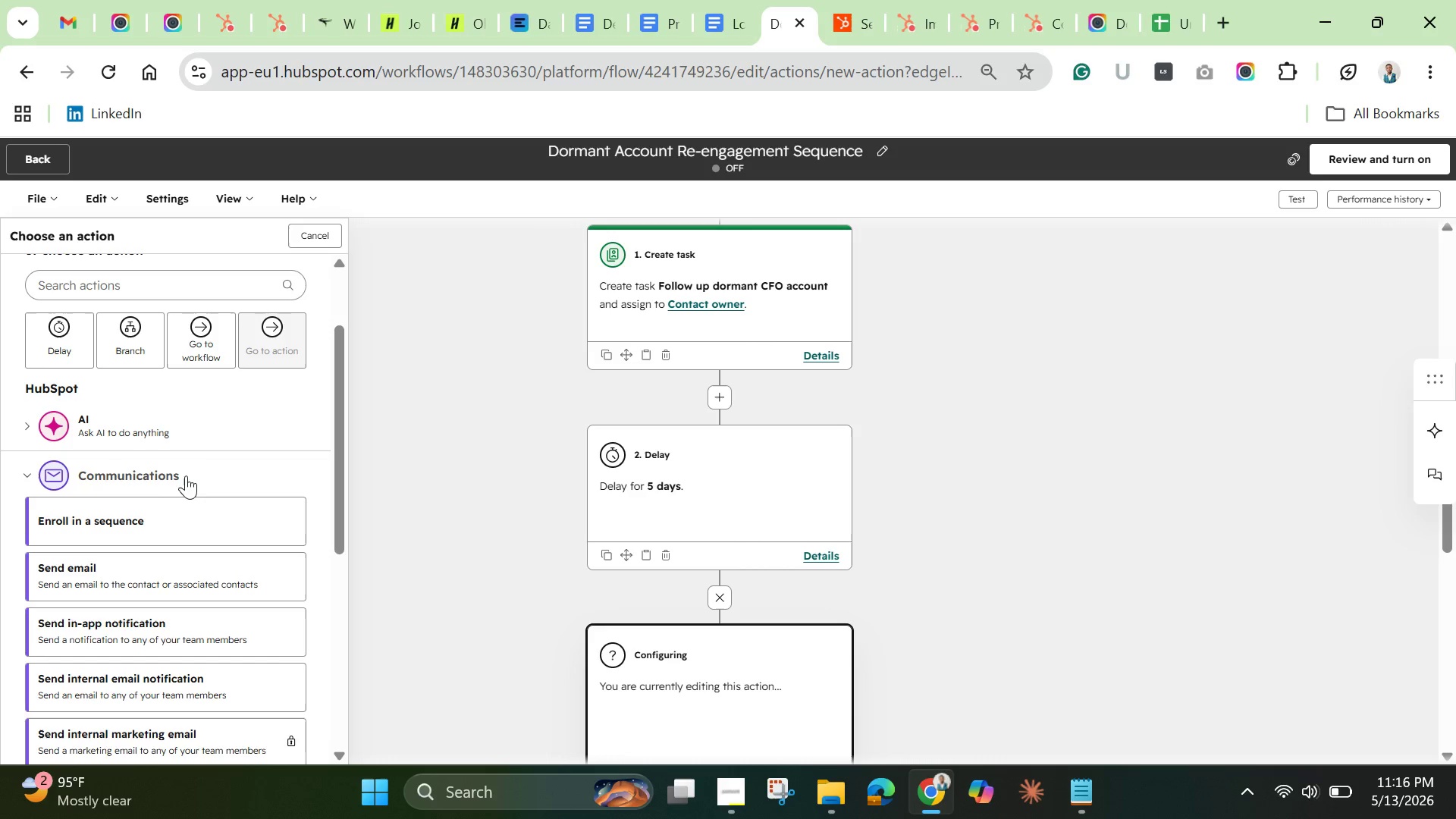 
wait(6.72)
 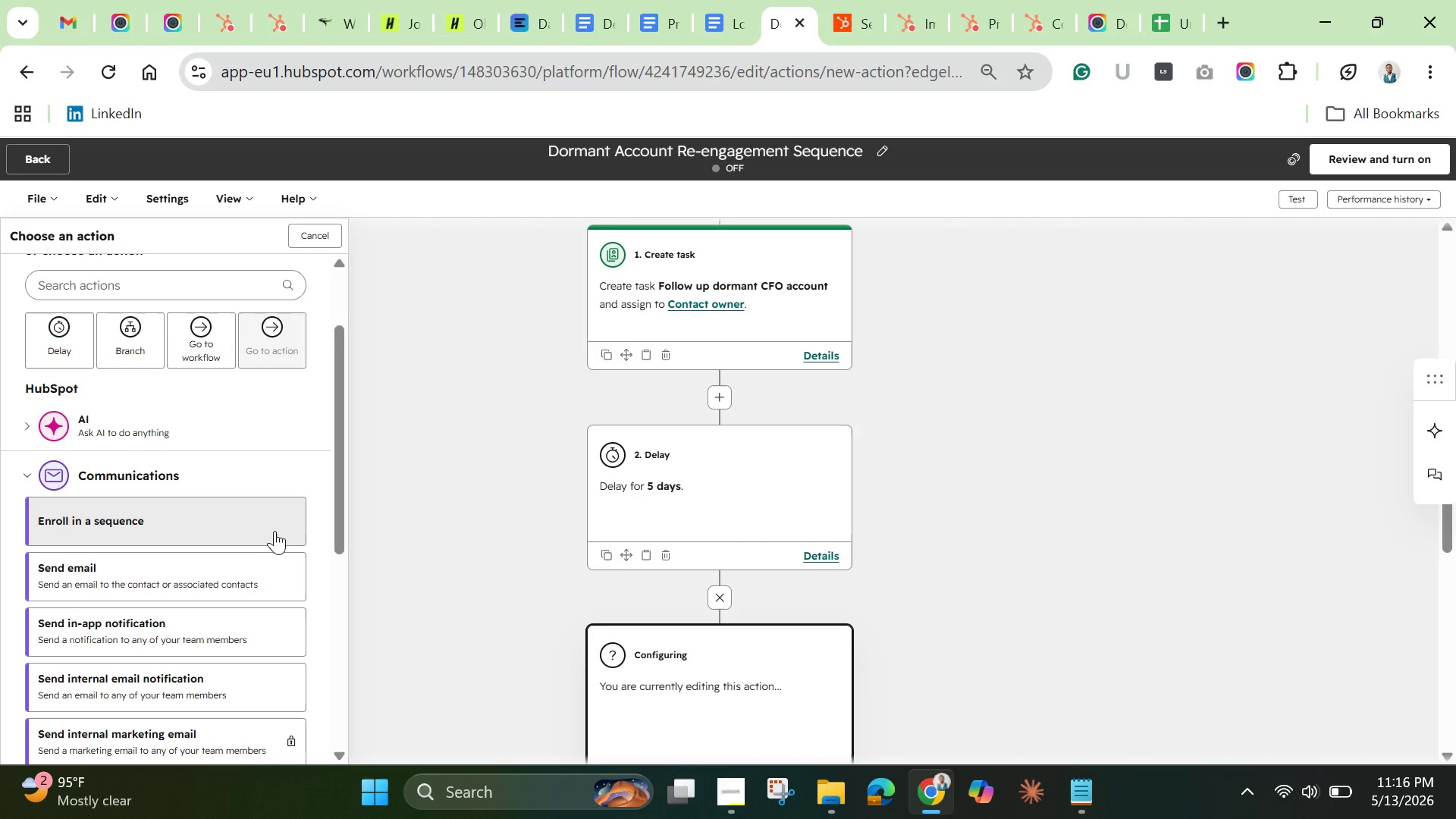 
left_click([122, 435])
 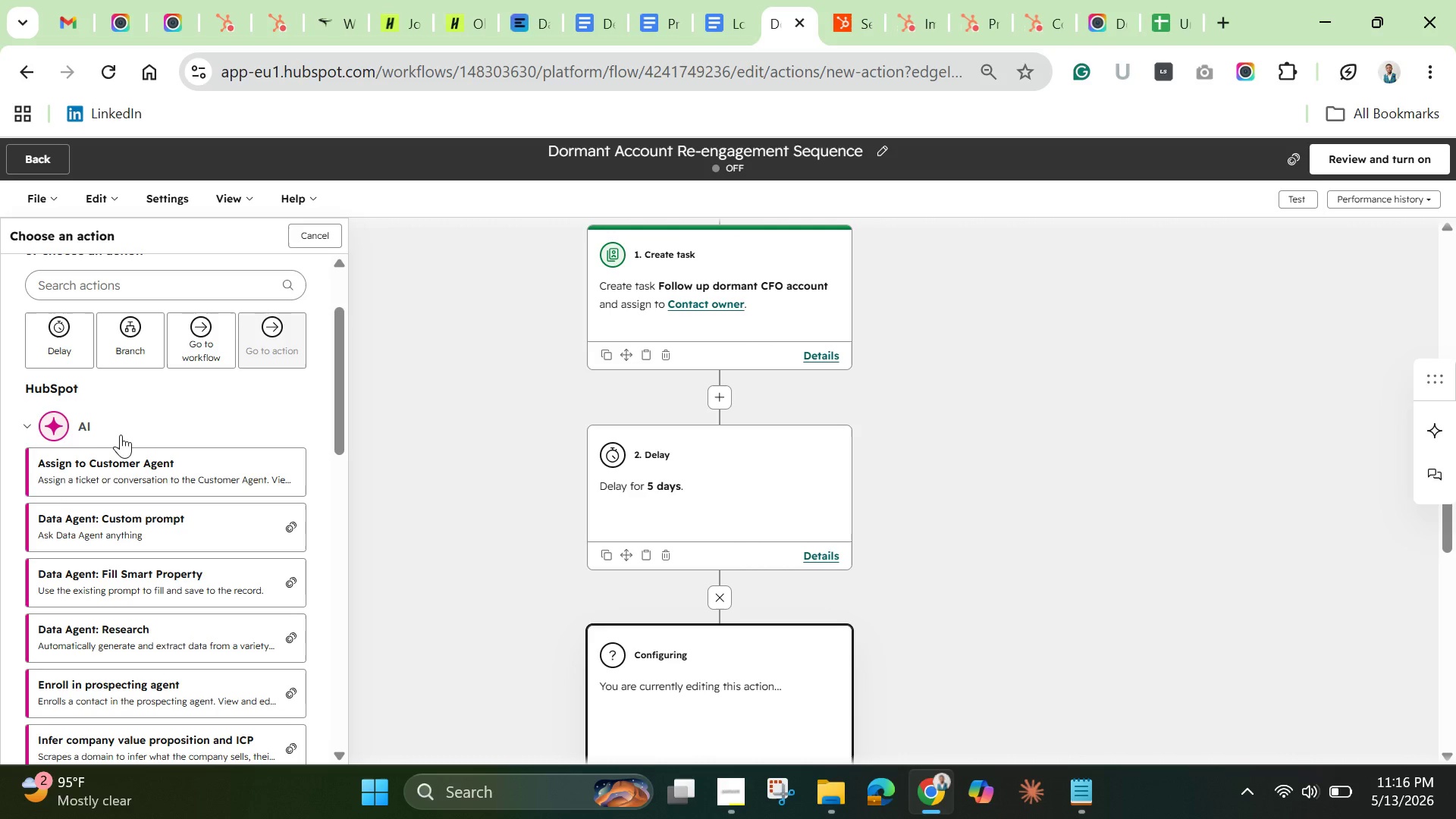 
scroll: coordinate [133, 468], scroll_direction: none, amount: 0.0
 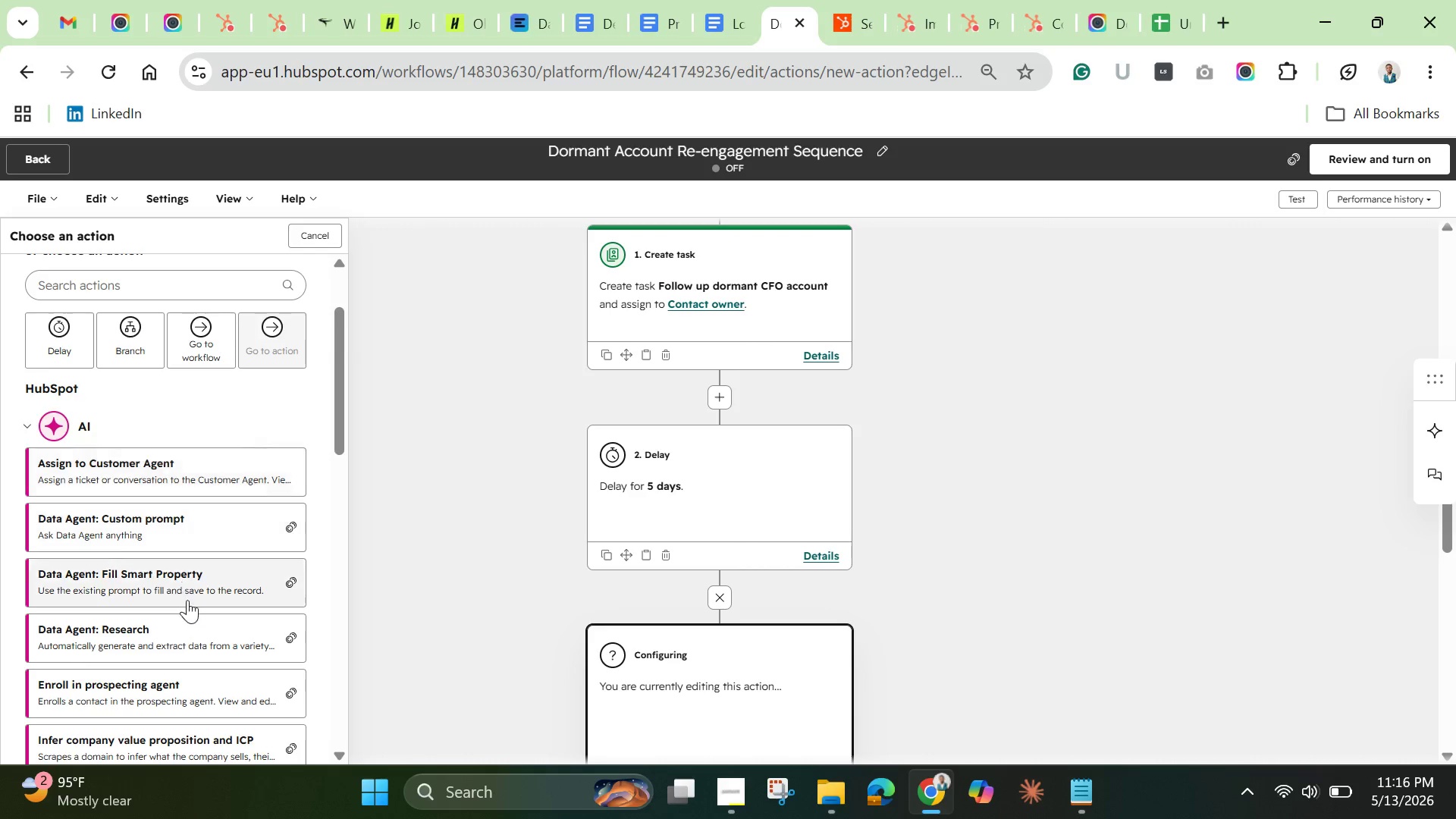 
scroll: coordinate [192, 613], scroll_direction: down, amount: 7.0
 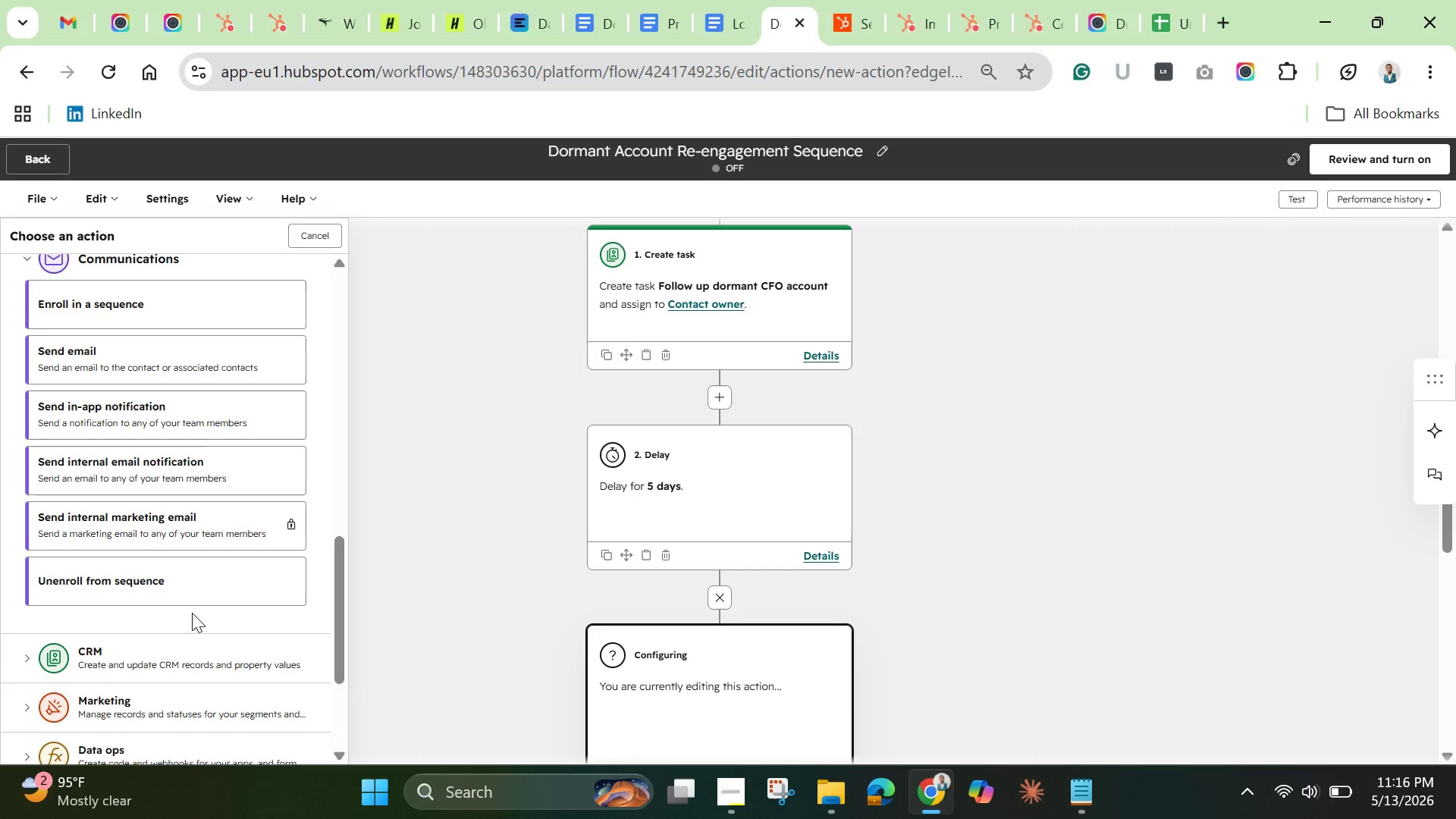 
scroll: coordinate [192, 613], scroll_direction: up, amount: 1.0
 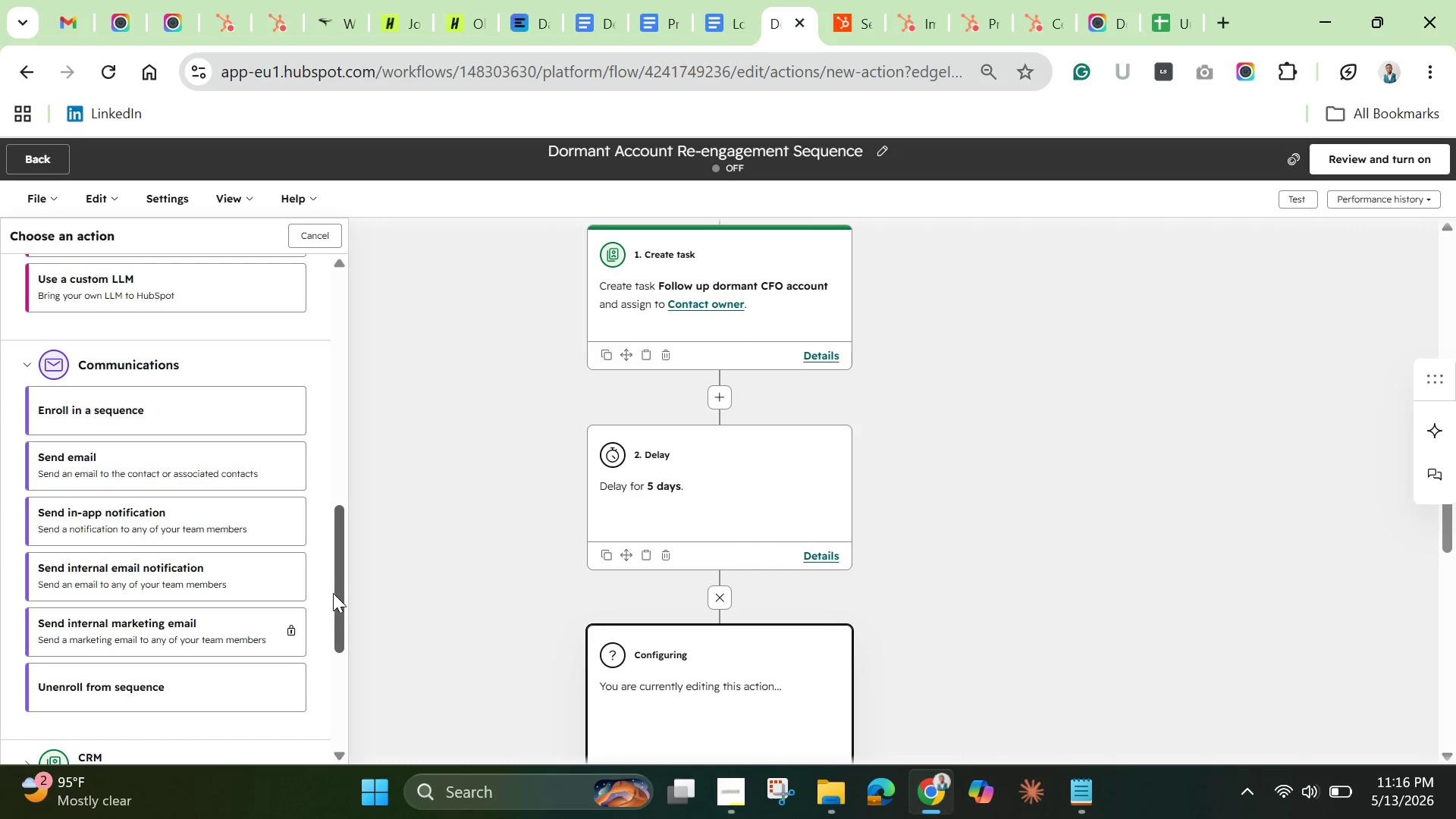 
left_click_drag(start_coordinate=[342, 595], to_coordinate=[283, 337])
 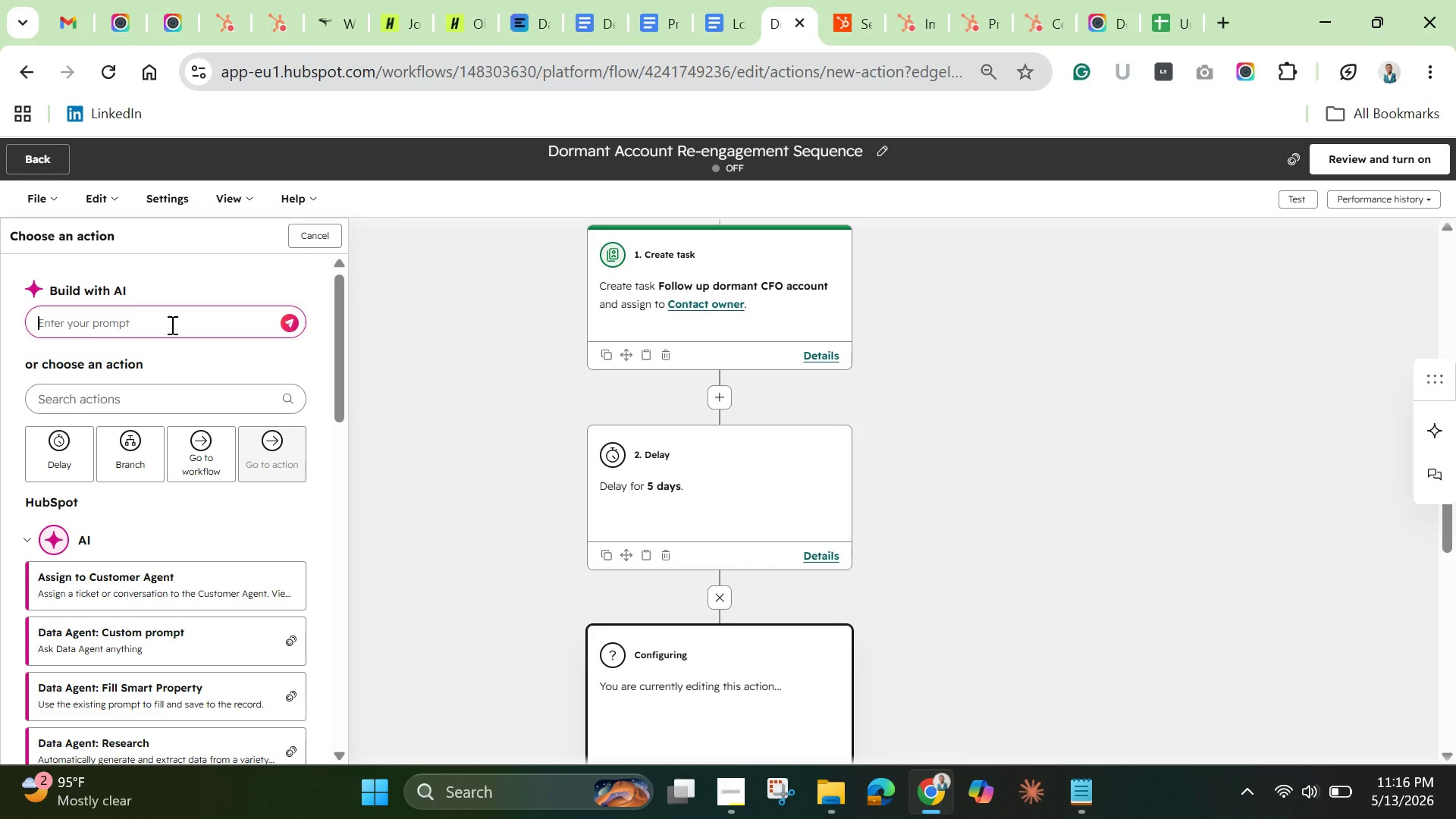 
left_click([171, 325])
 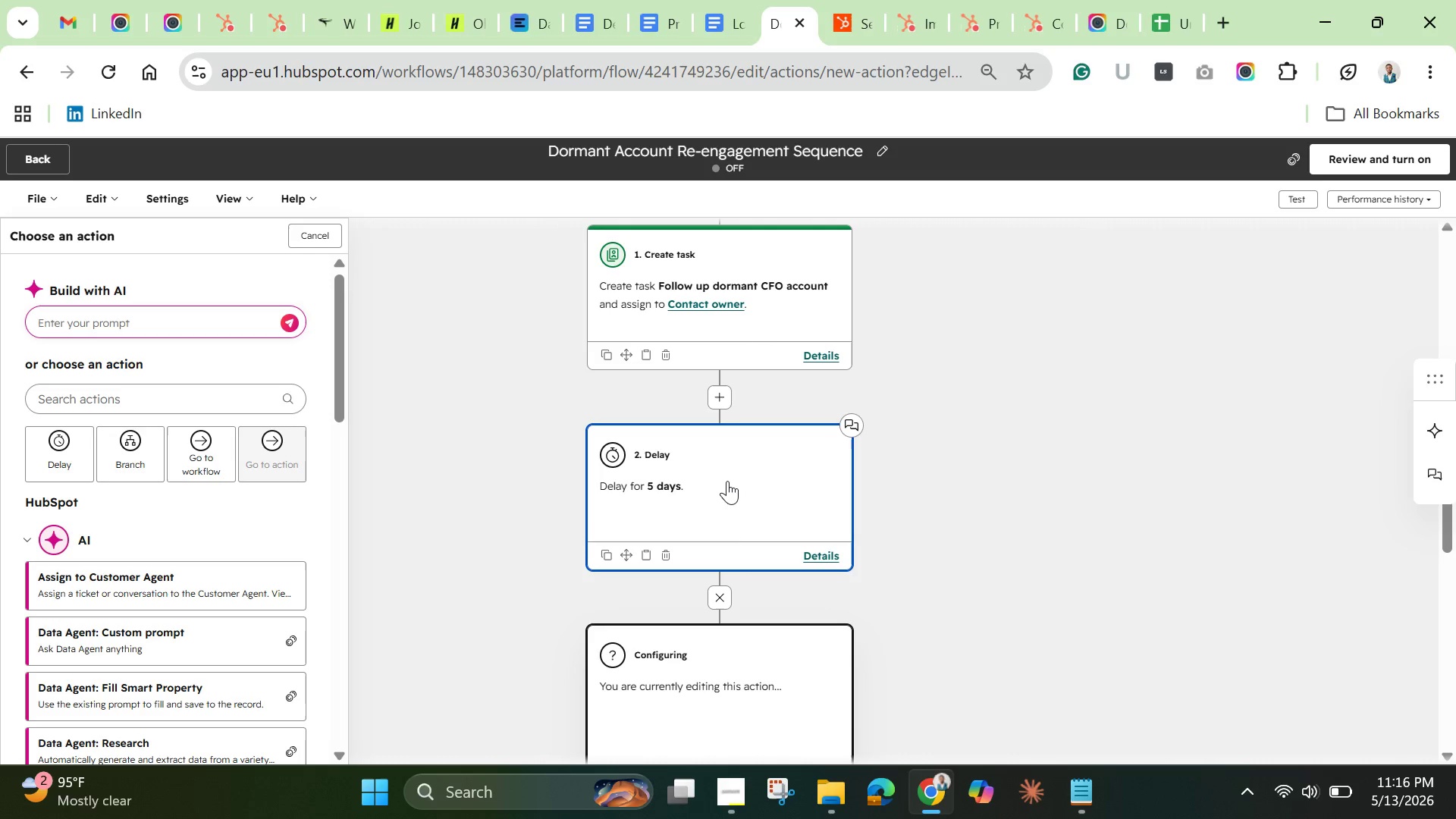 
scroll: coordinate [729, 484], scroll_direction: up, amount: 2.0
 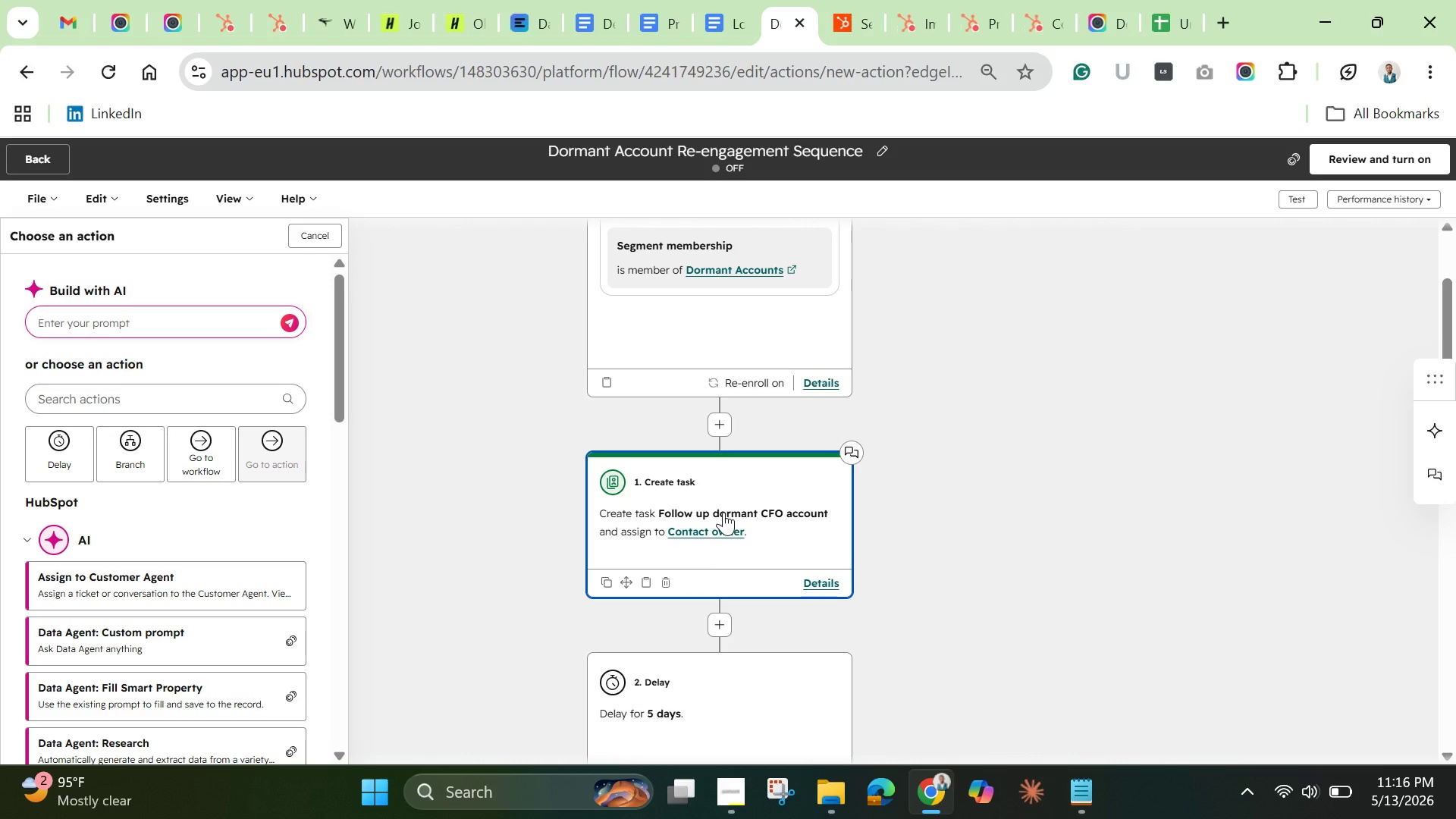 
left_click([723, 512])
 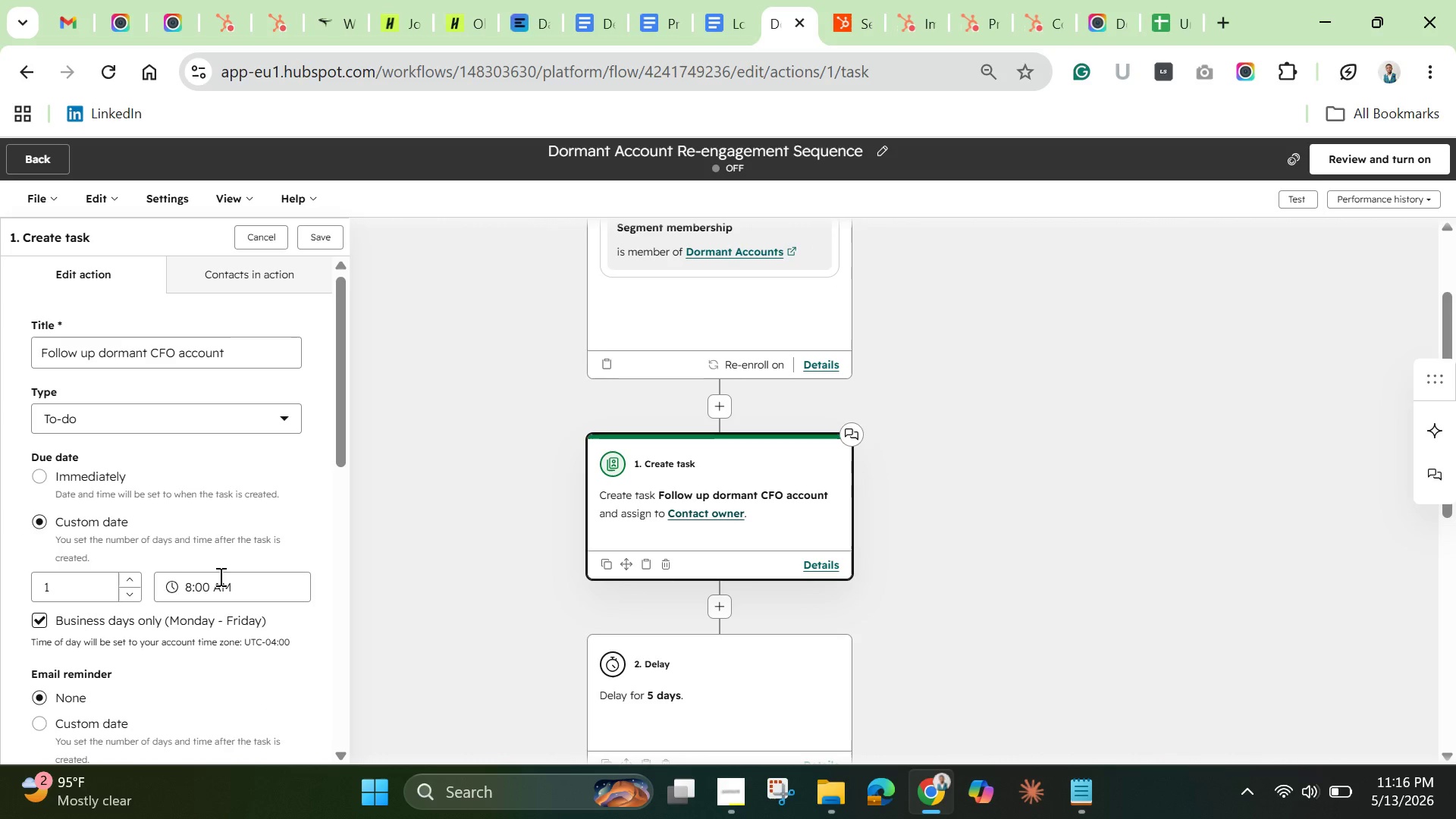 
scroll: coordinate [165, 582], scroll_direction: down, amount: 4.0
 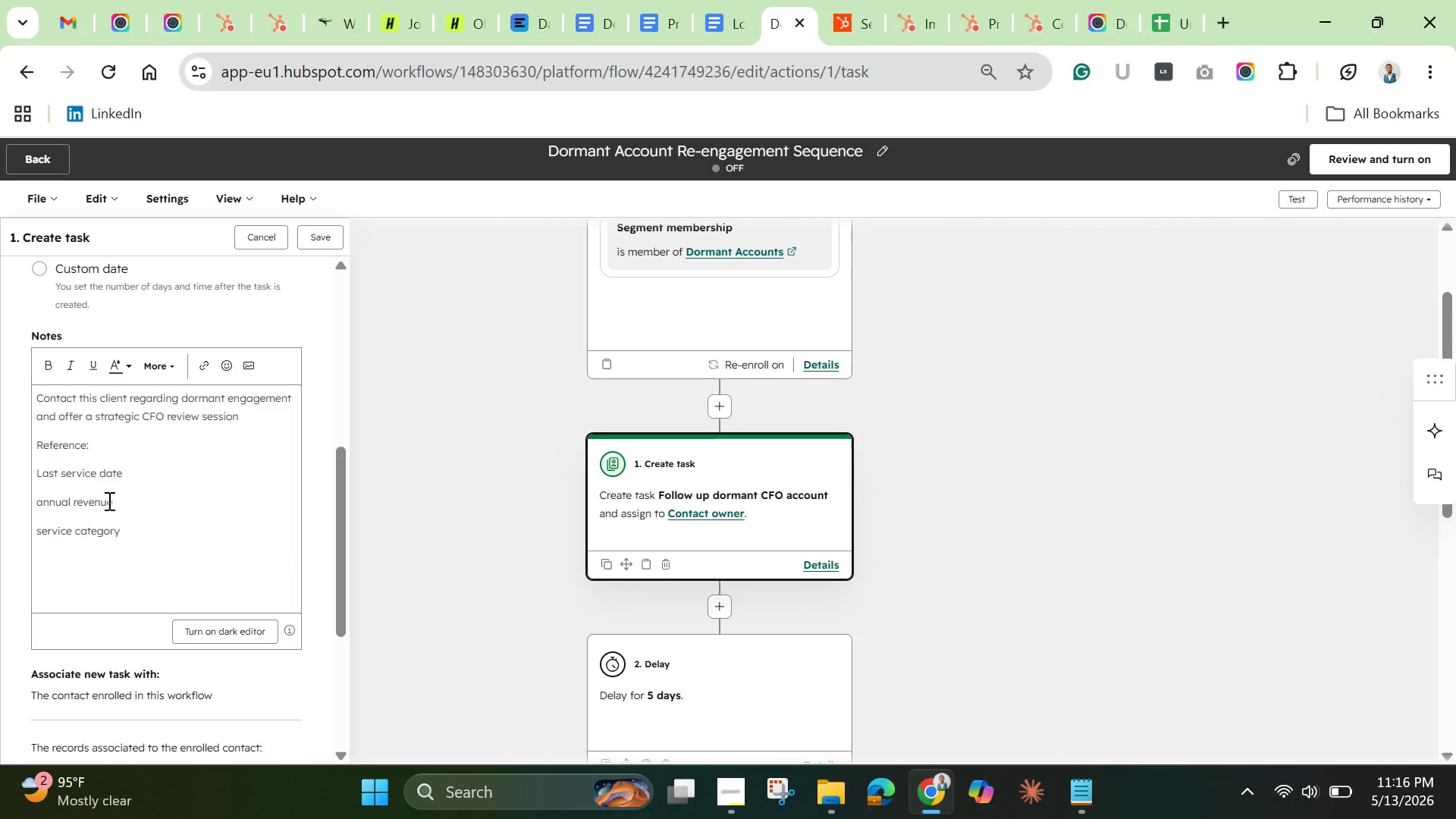 
double_click([108, 500])
 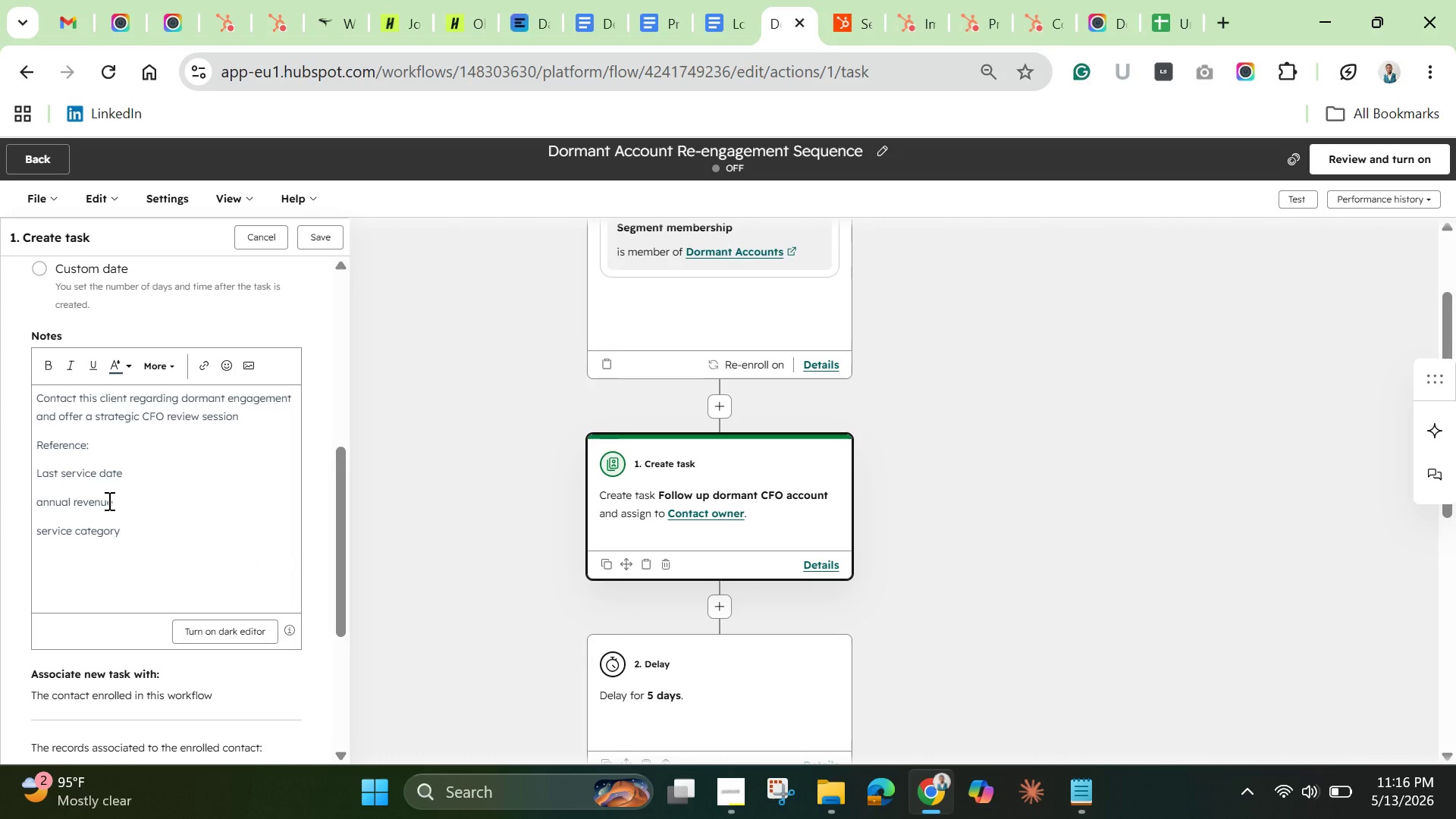 
triple_click([108, 500])
 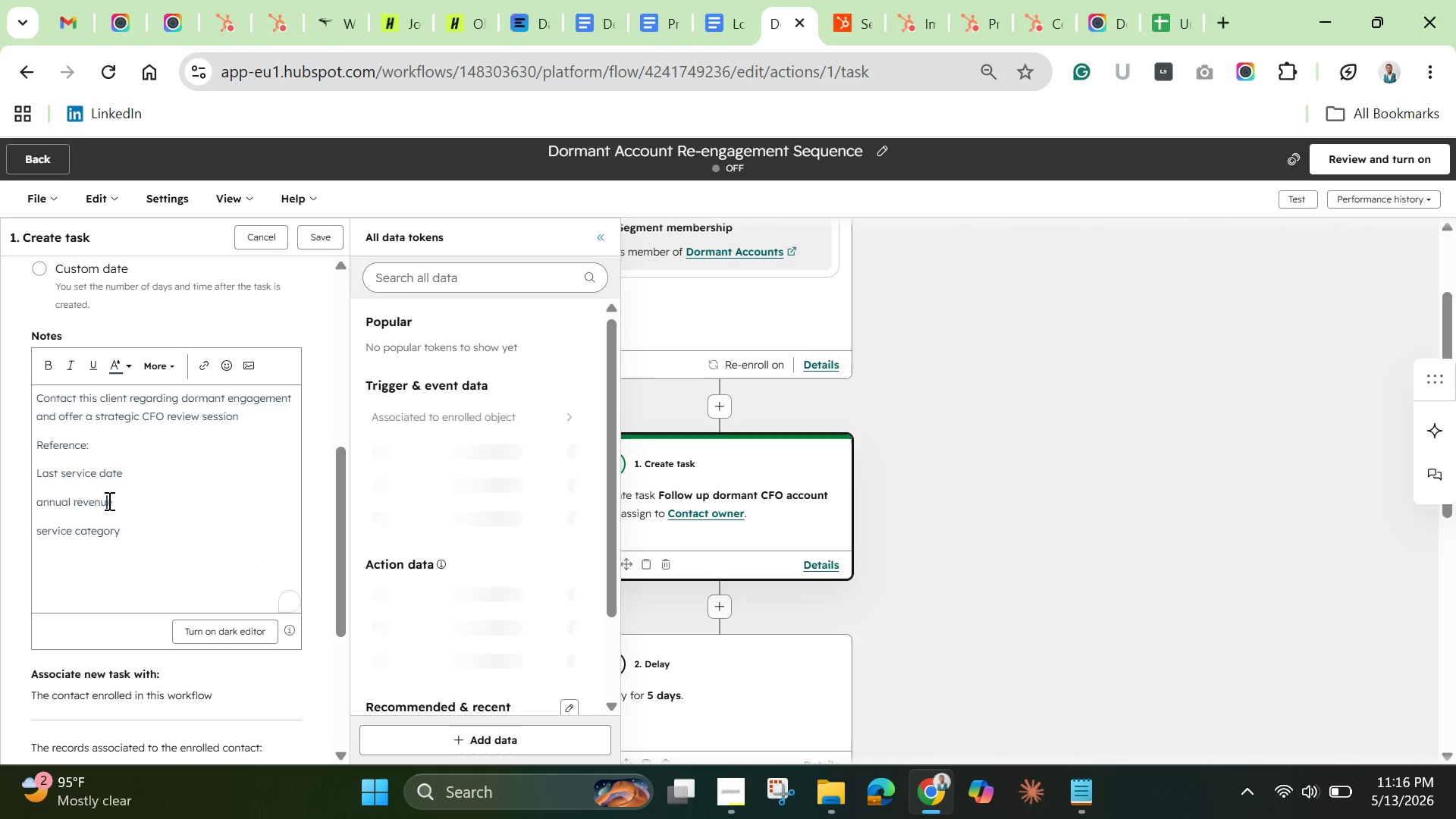 
triple_click([108, 500])
 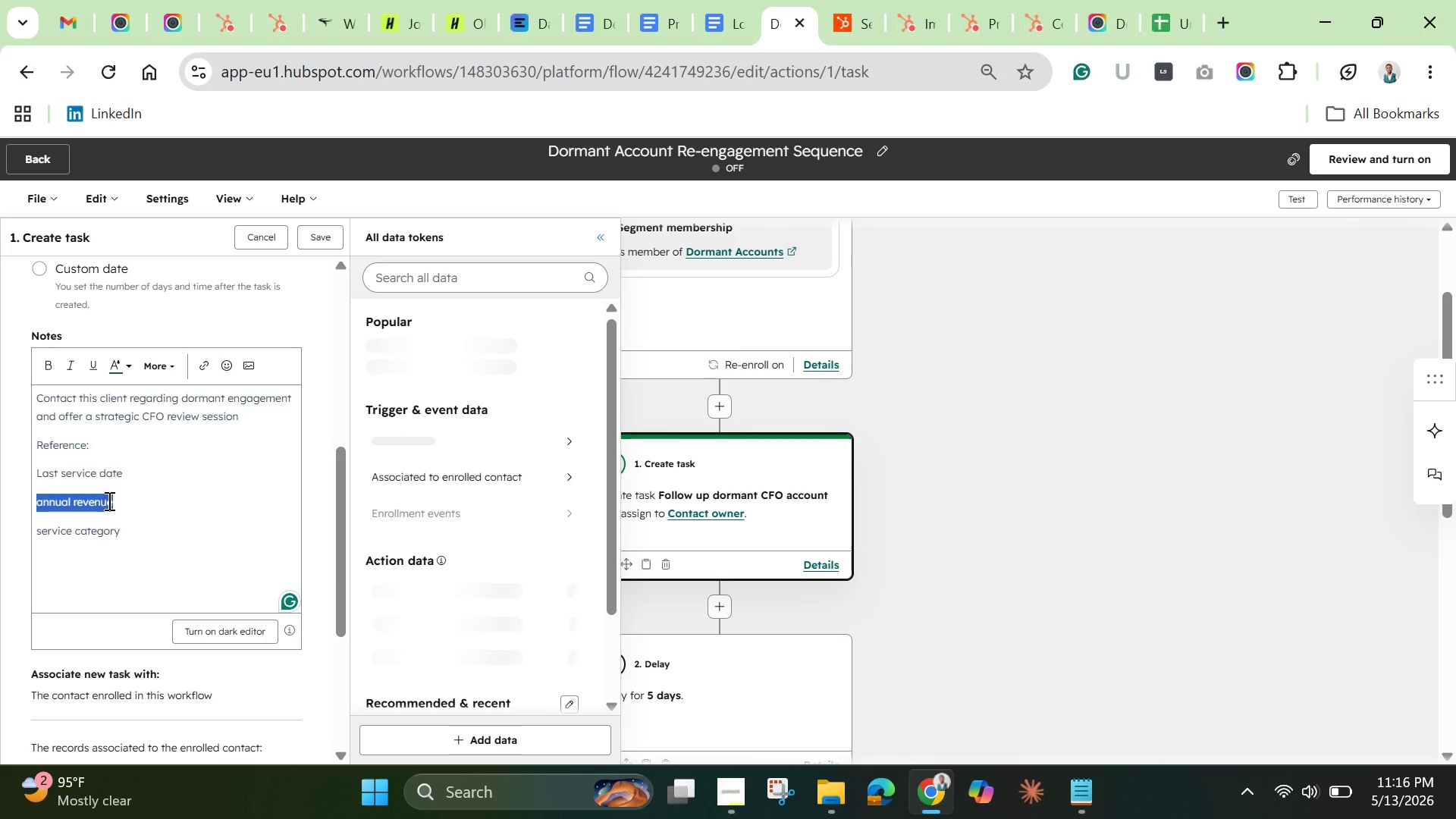 
key(Control+A)
 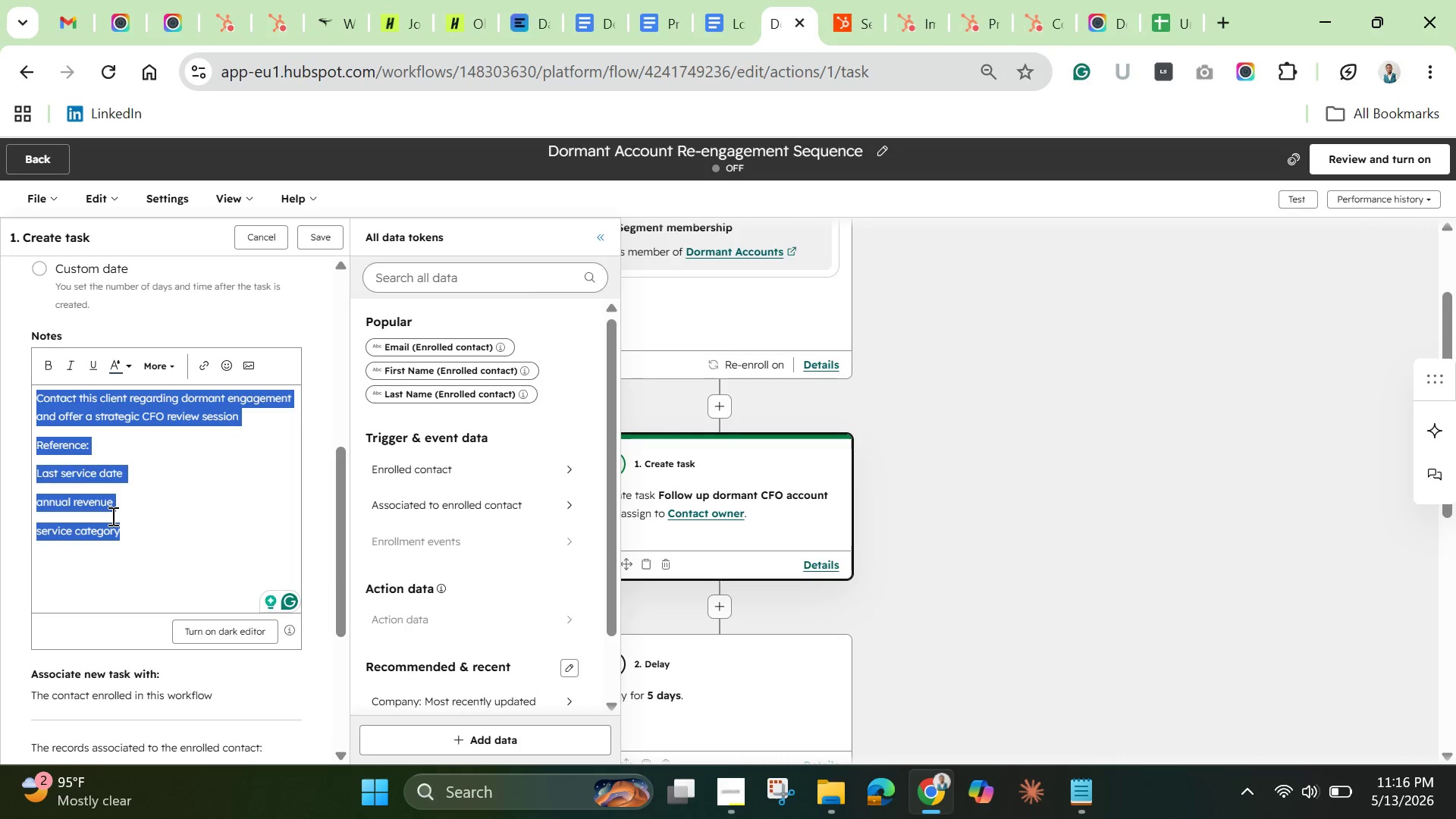 
key(Control+C)
 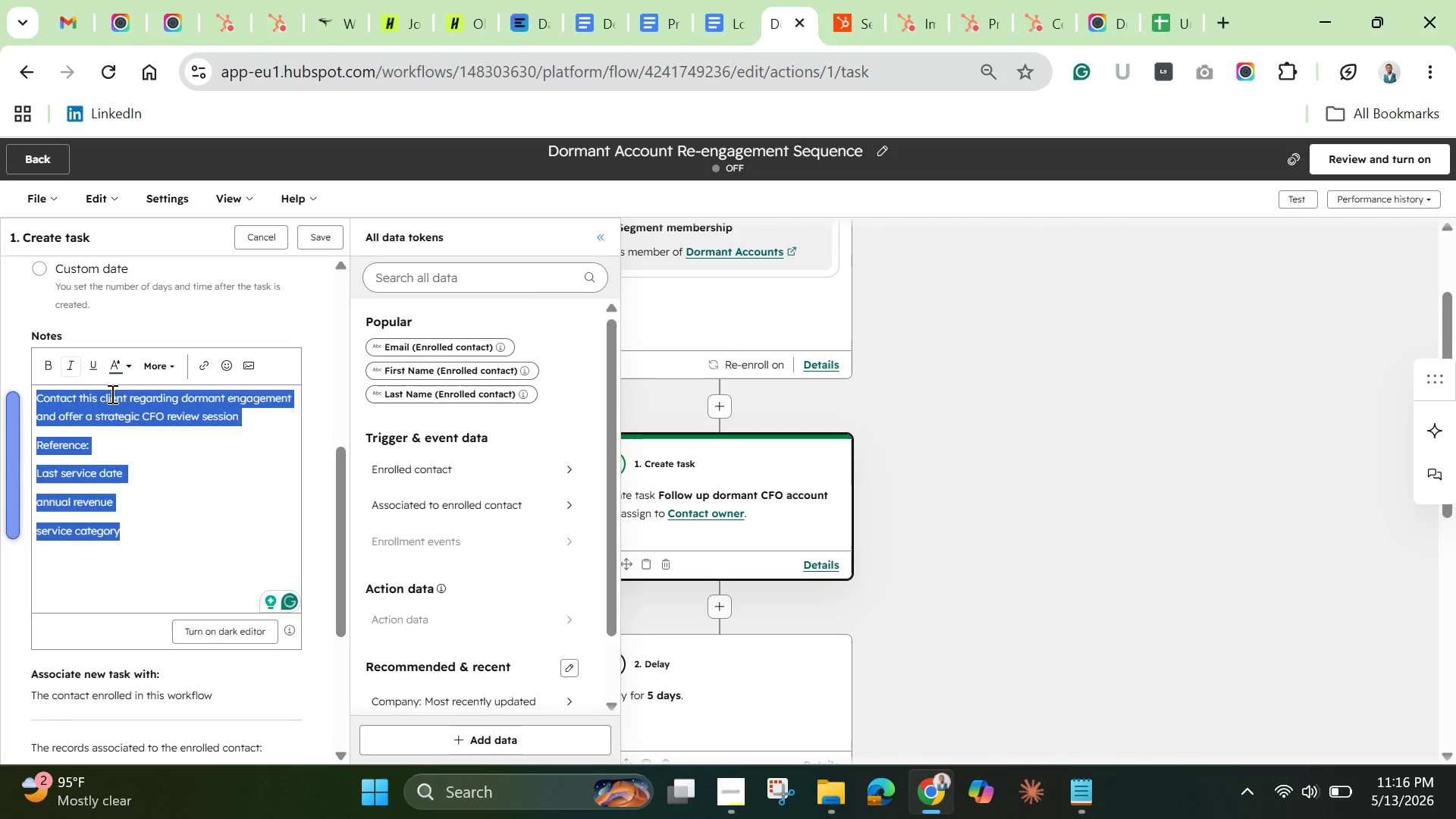 
scroll: coordinate [127, 318], scroll_direction: up, amount: 9.0
 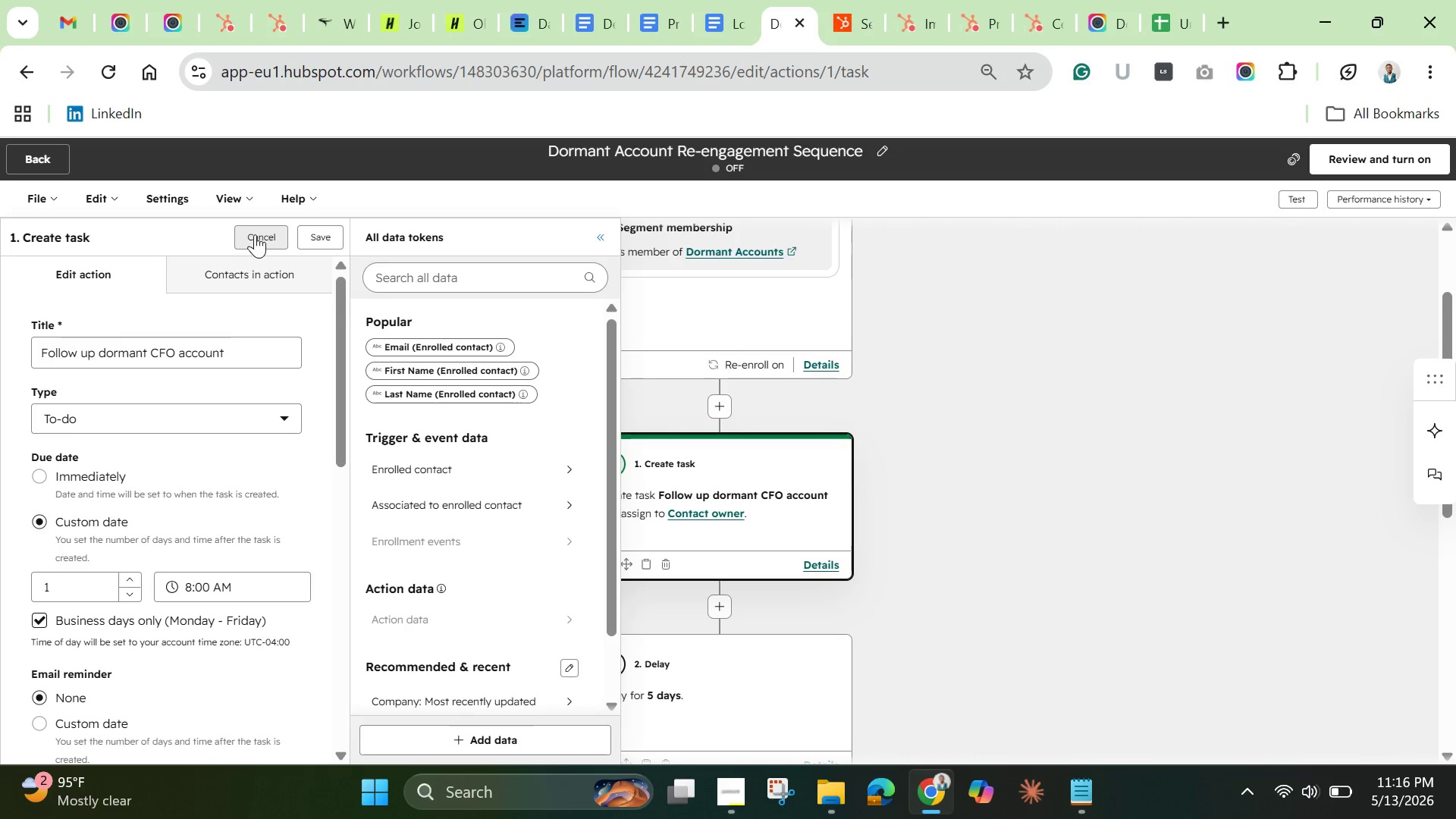 
left_click([255, 234])
 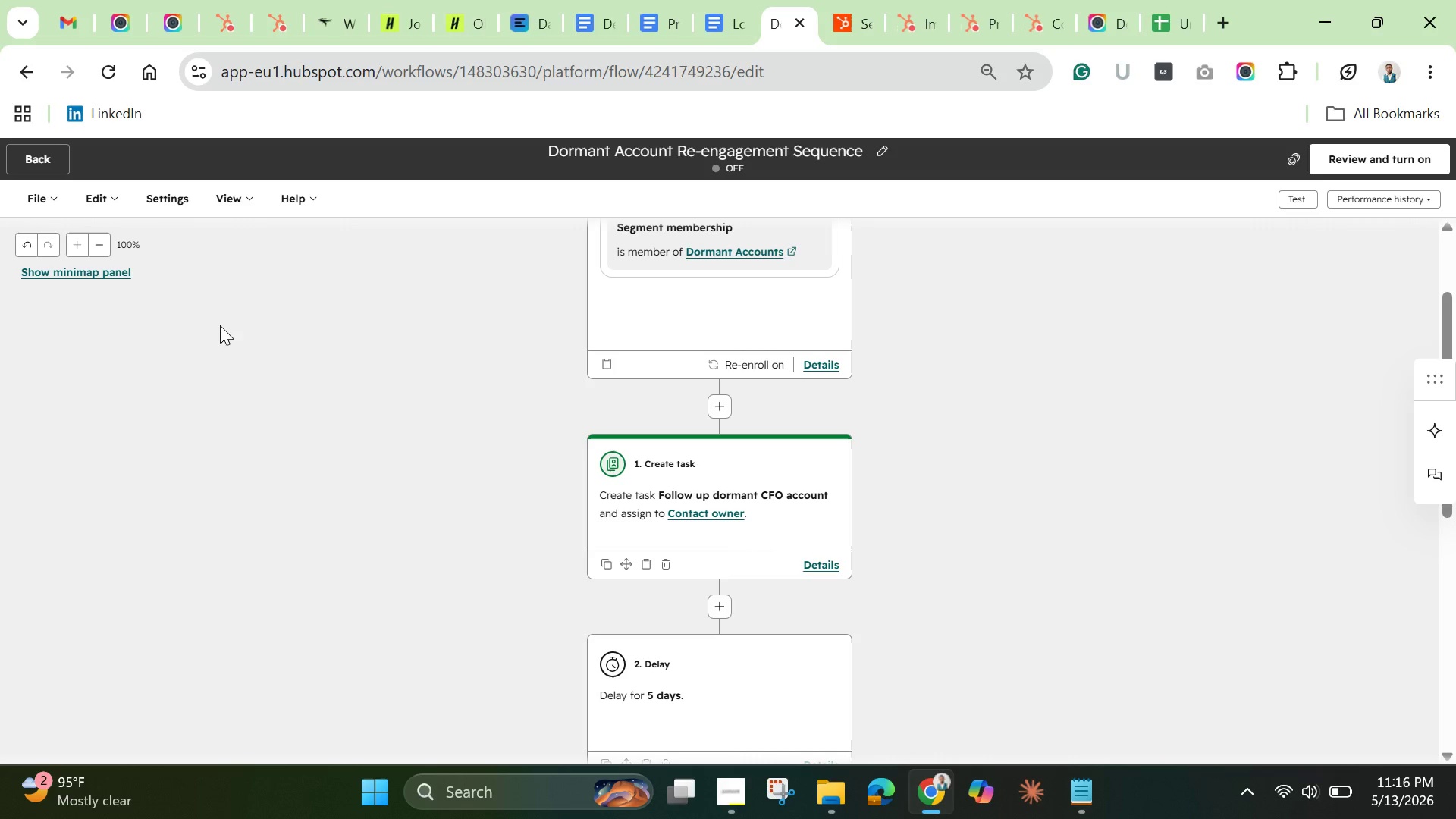 
scroll: coordinate [852, 516], scroll_direction: down, amount: 3.0
 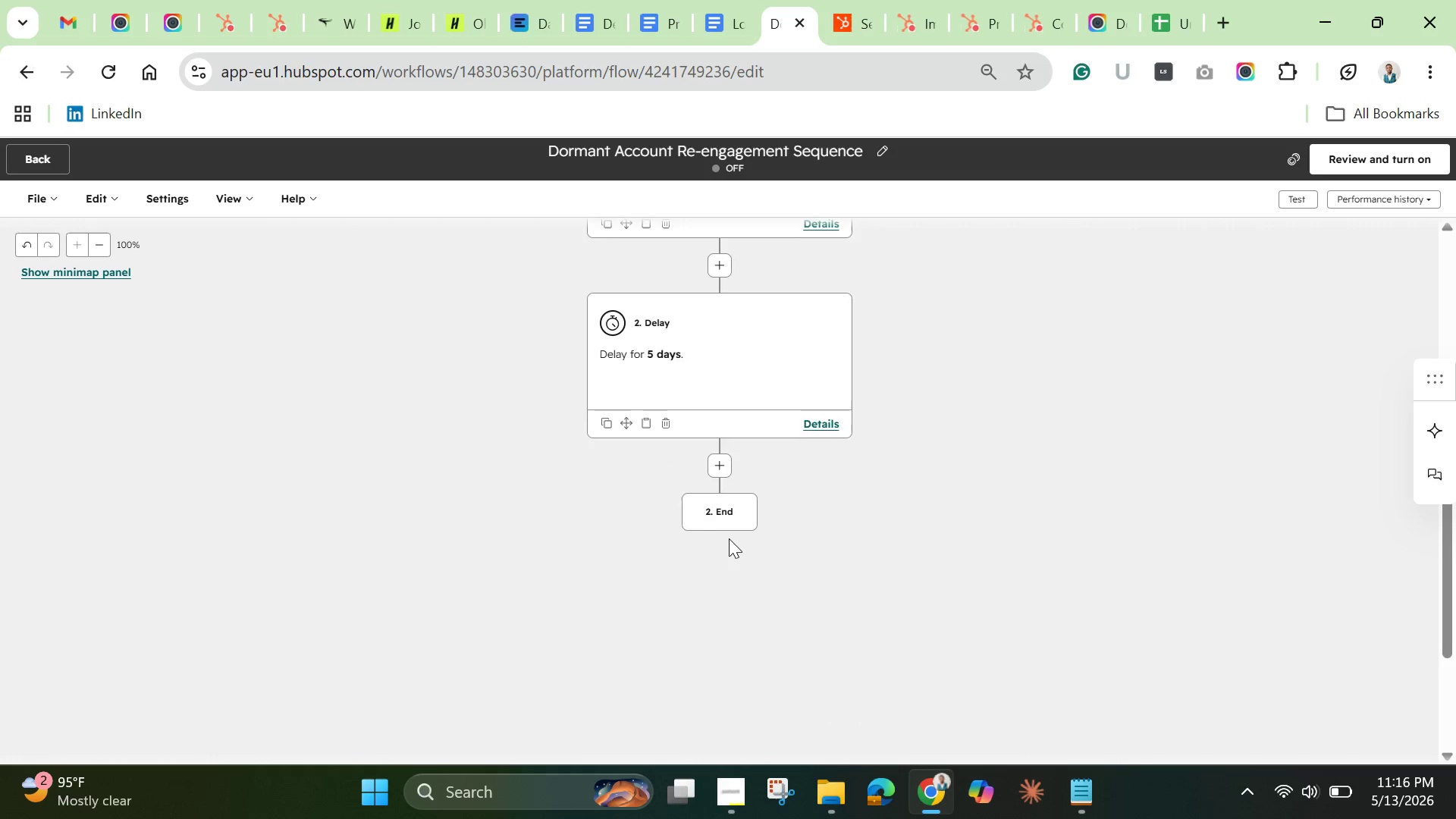 
scroll: coordinate [729, 538], scroll_direction: up, amount: 5.0
 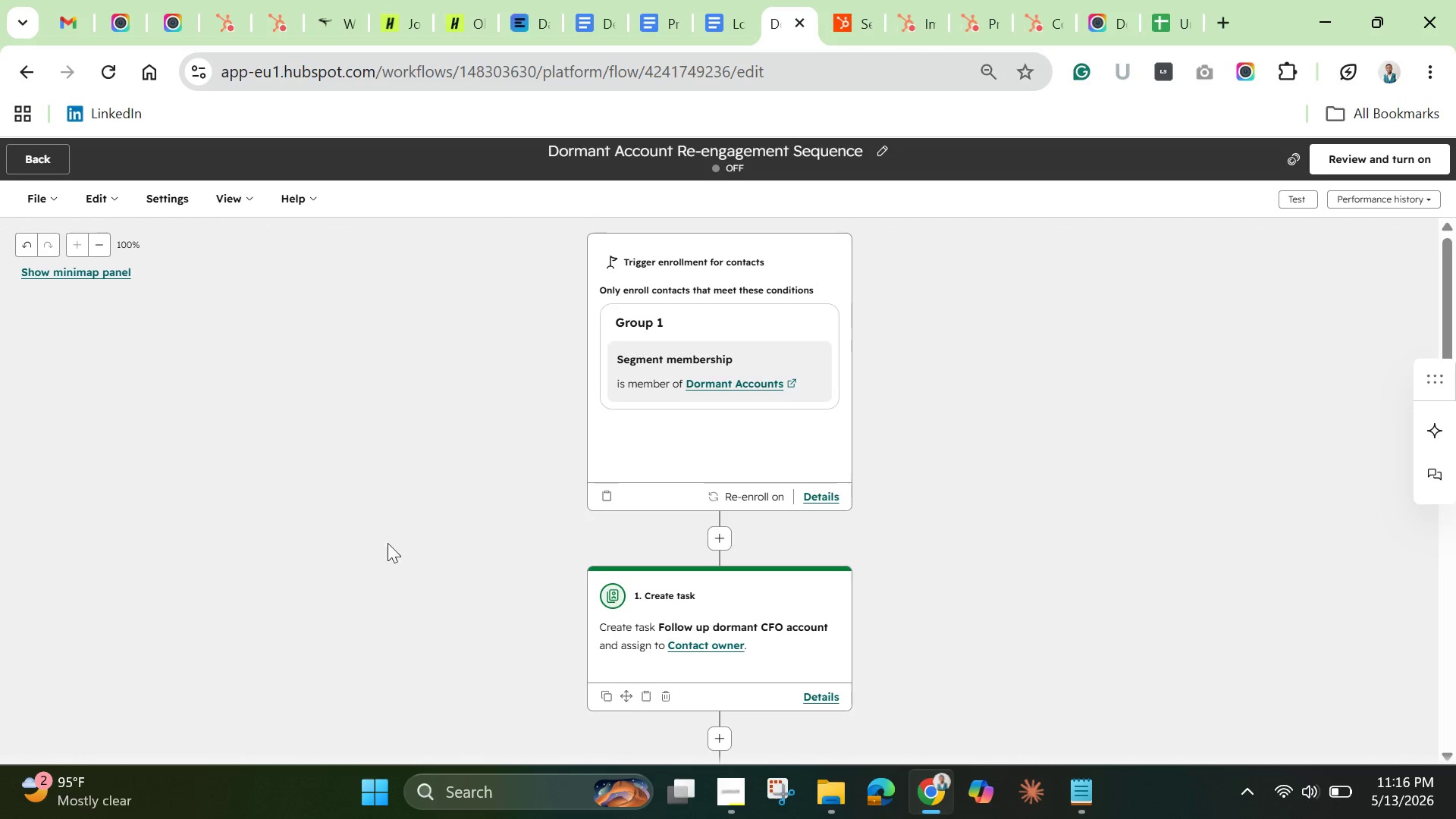 
scroll: coordinate [497, 566], scroll_direction: down, amount: 3.0
 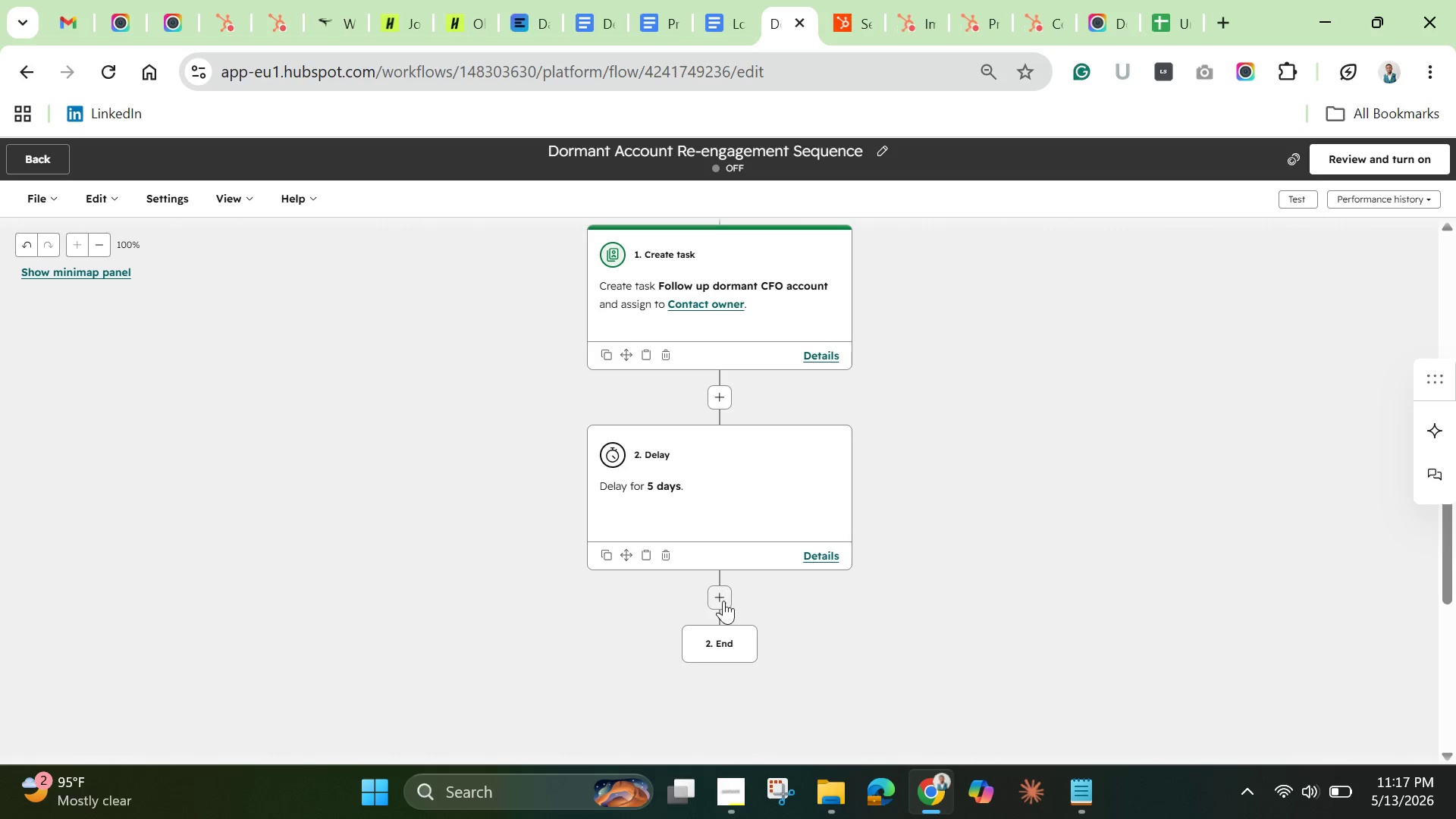 
left_click([723, 601])
 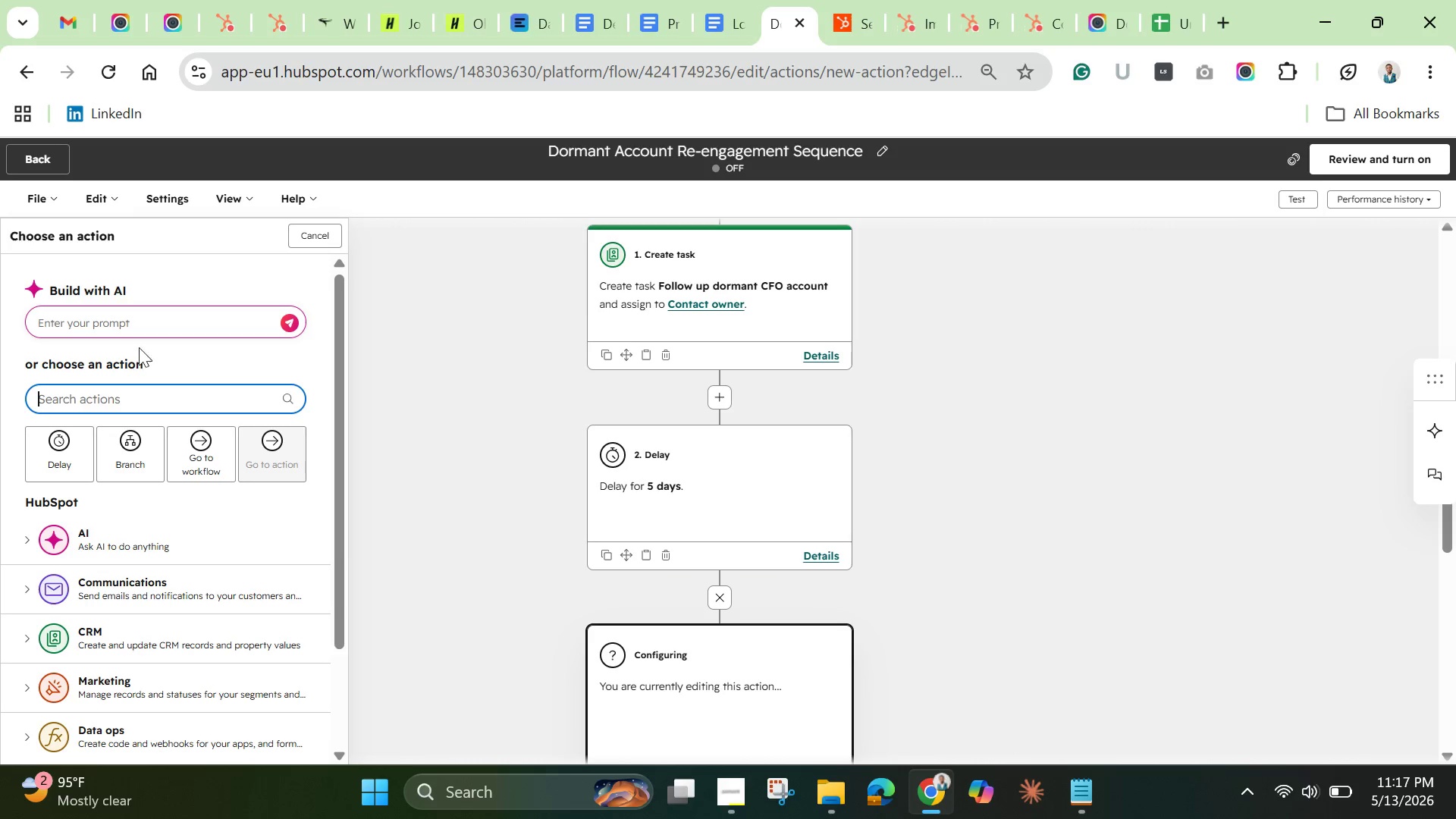 
left_click([135, 323])
 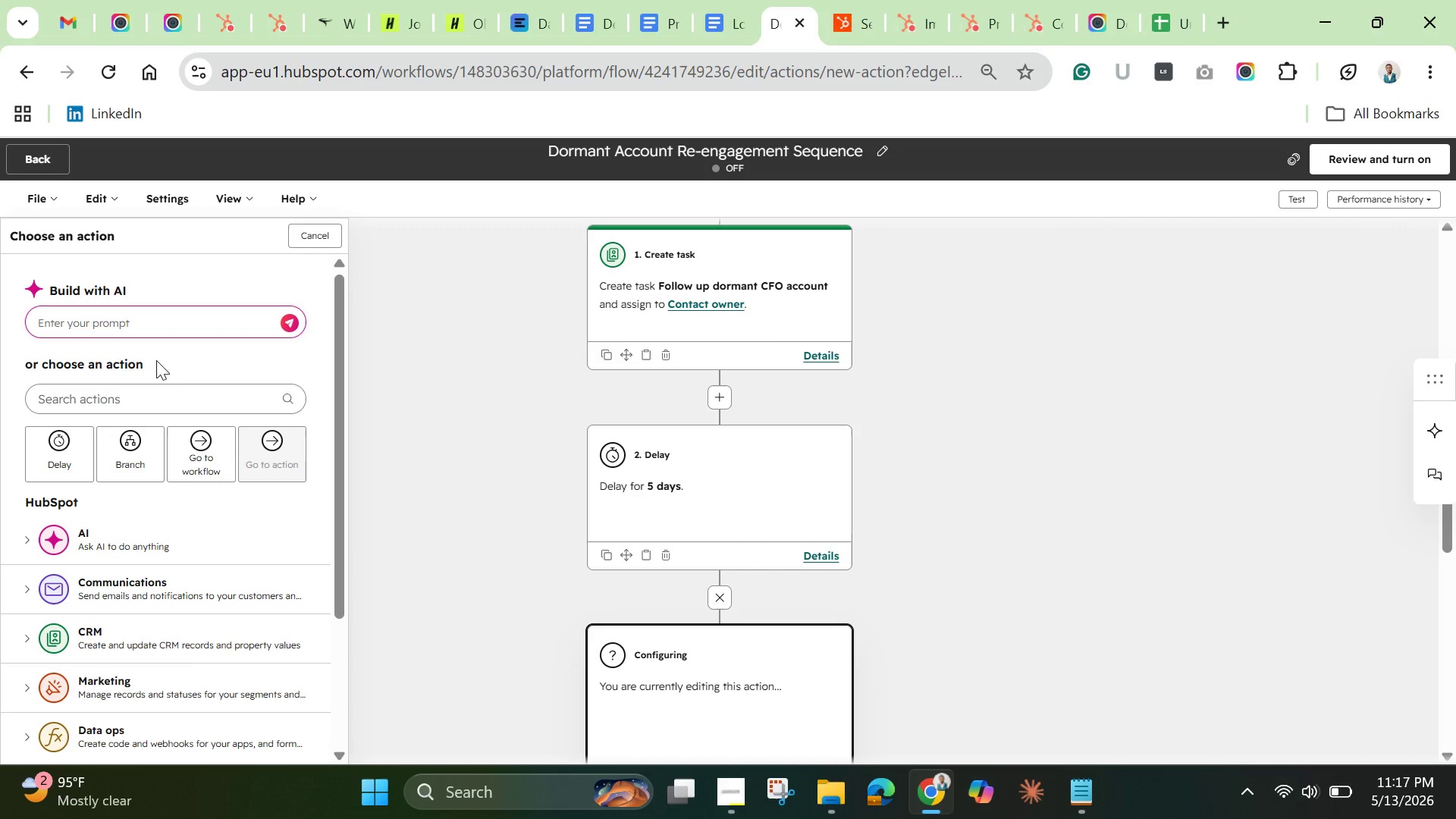 
key(Control+ControlLeft)
 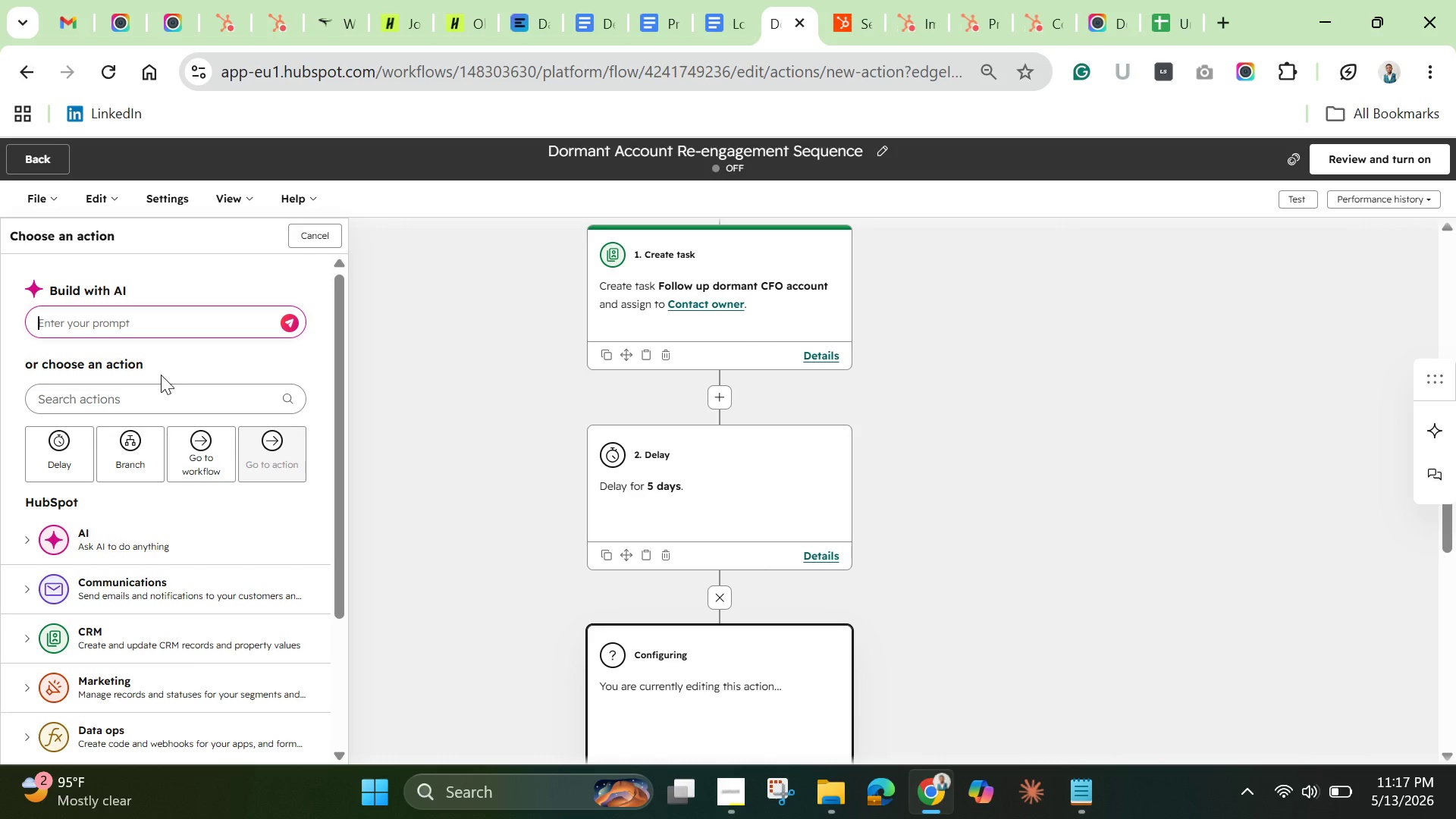 
hold_key(key=ControlLeft, duration=0.73)
 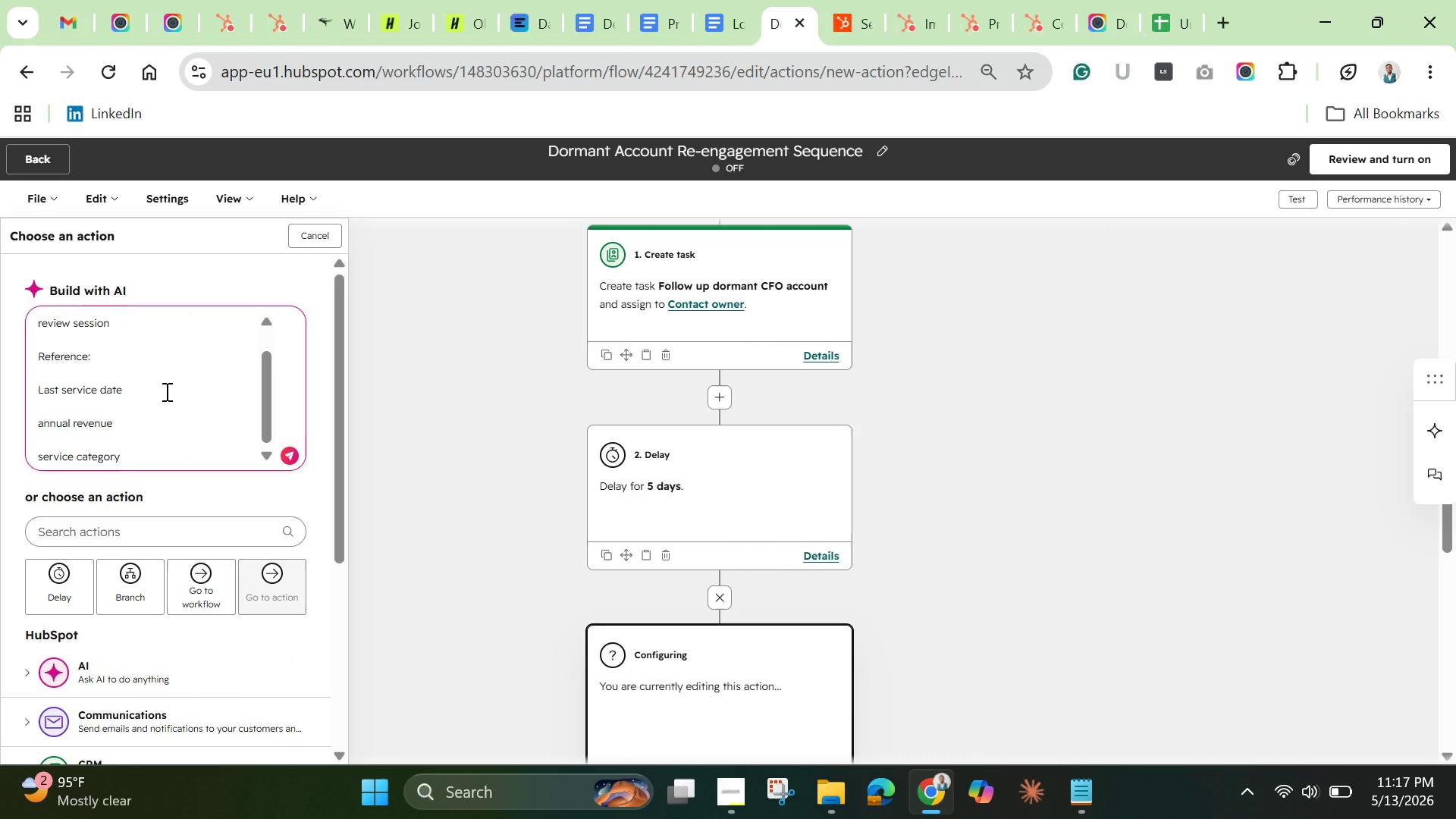 
hold_key(key=V, duration=0.38)
 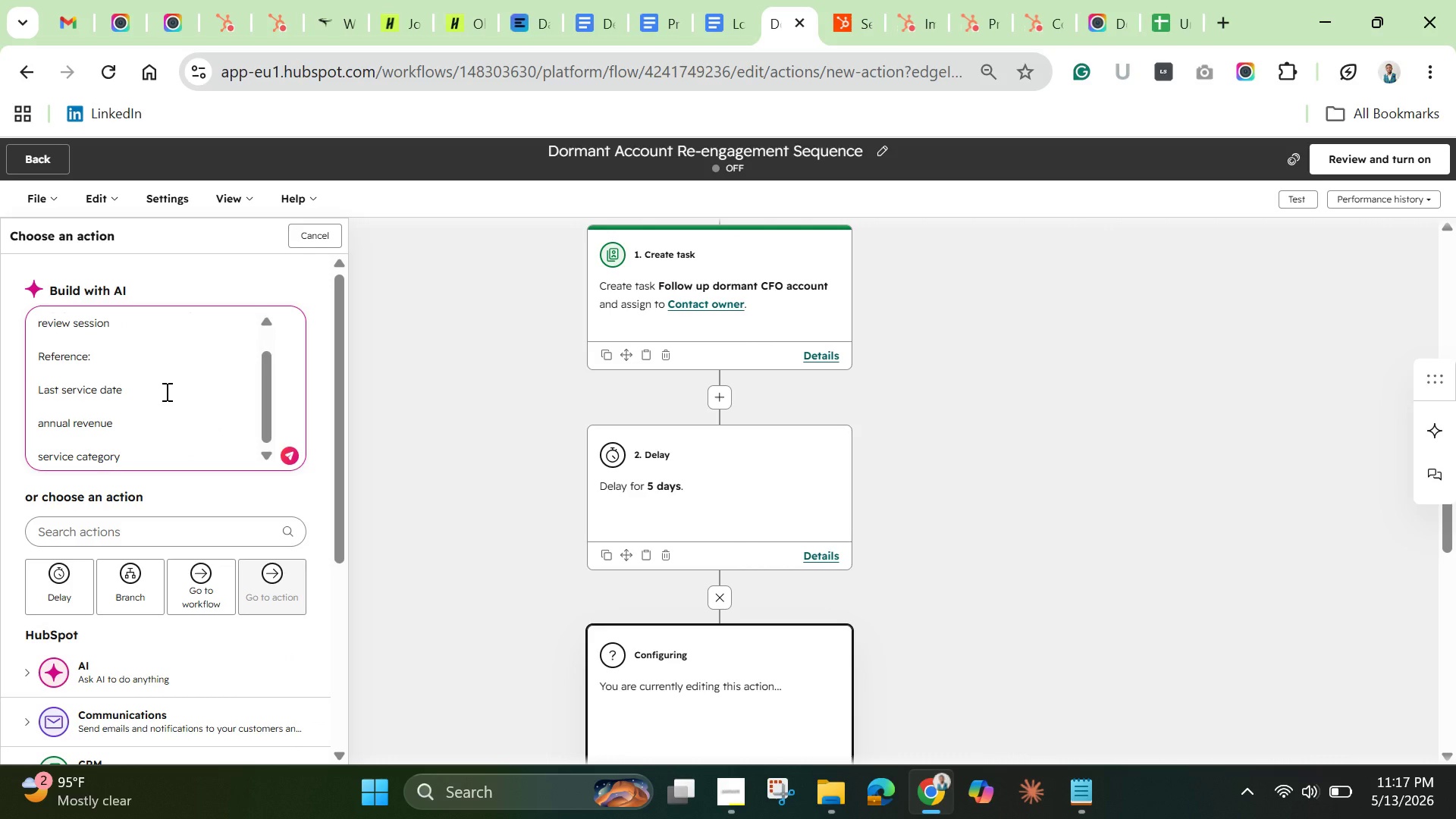 
key(Control+ControlLeft)
 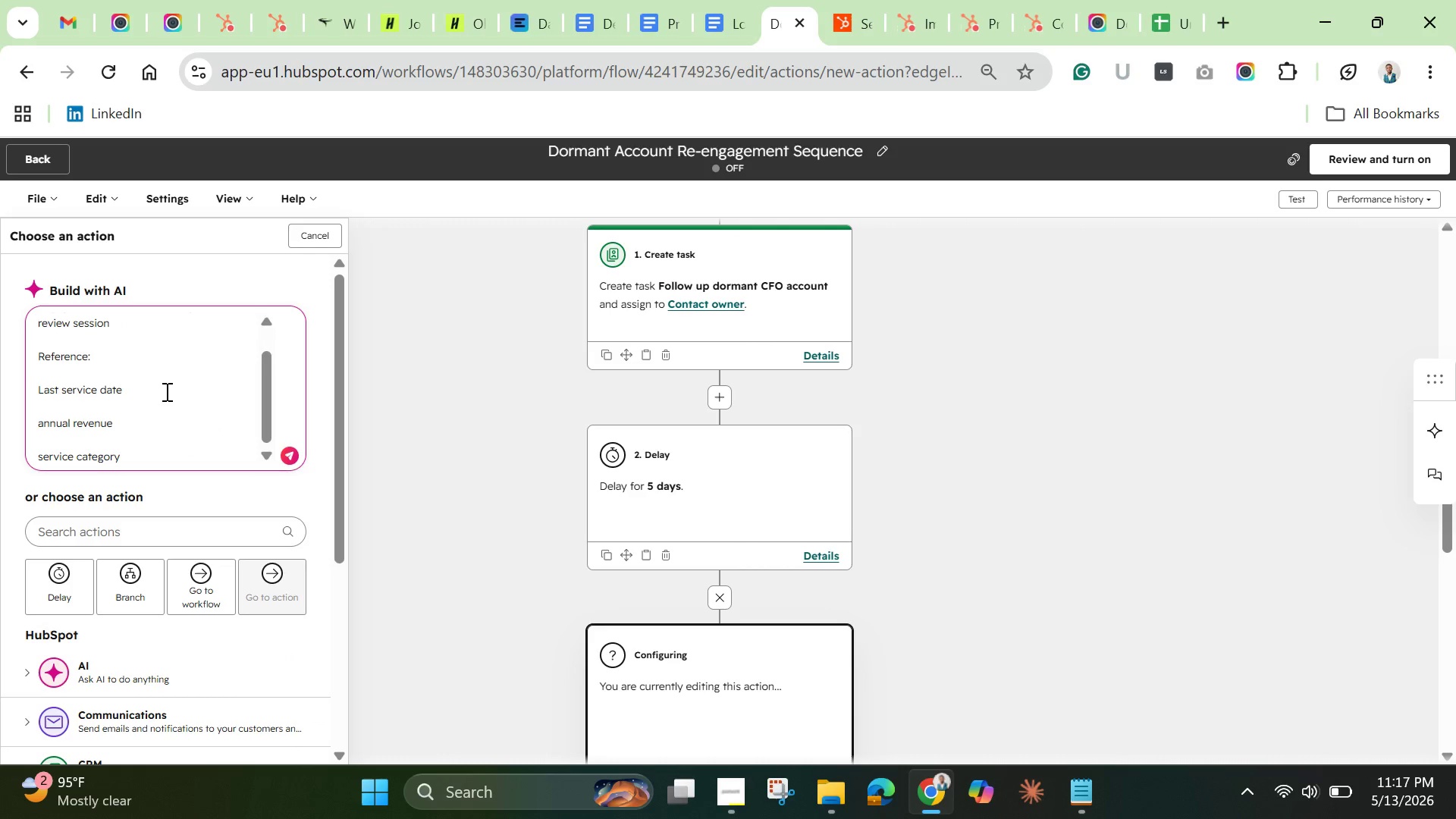 
scroll: coordinate [165, 391], scroll_direction: up, amount: 7.0
 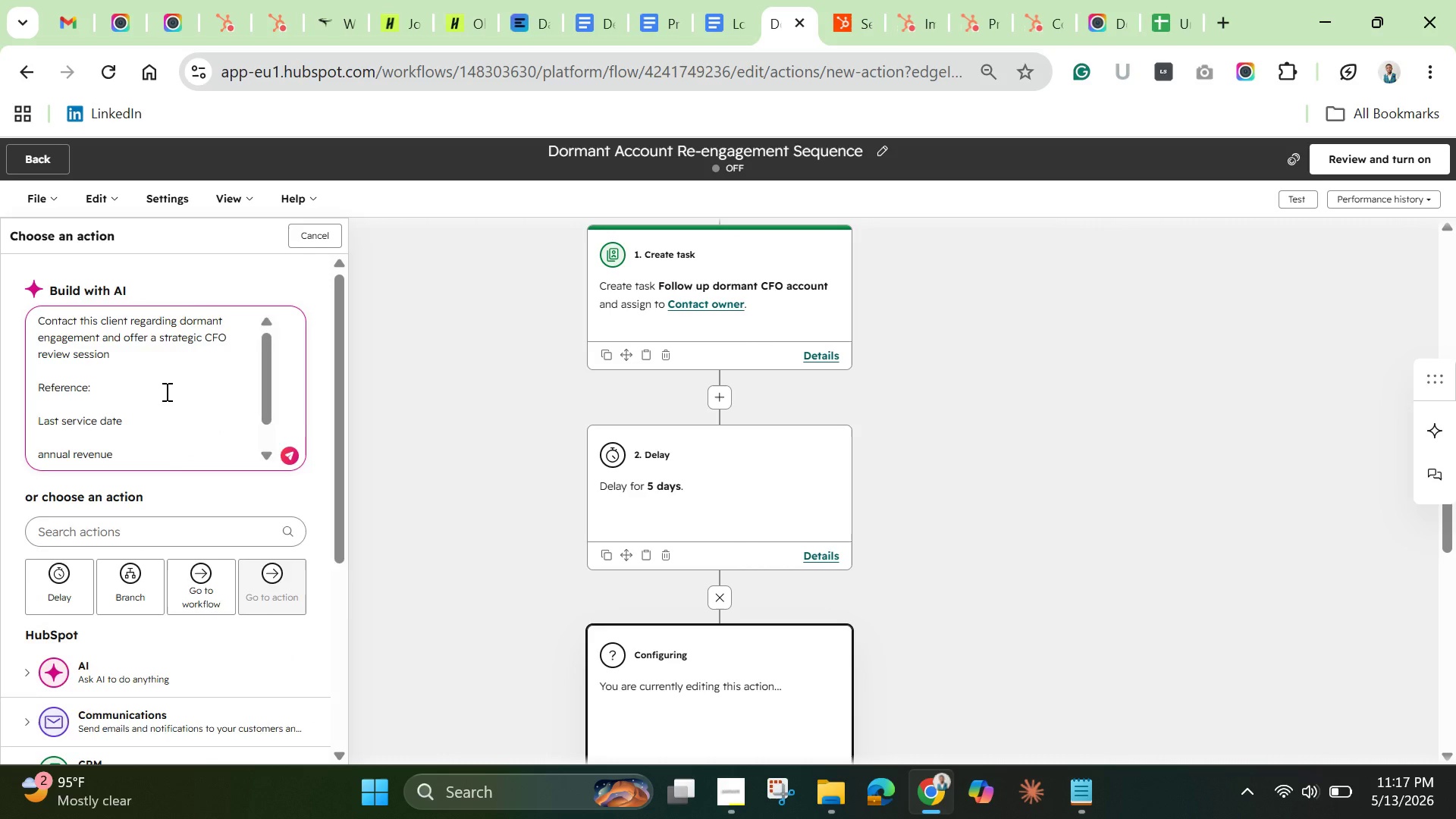 
key(Enter)
 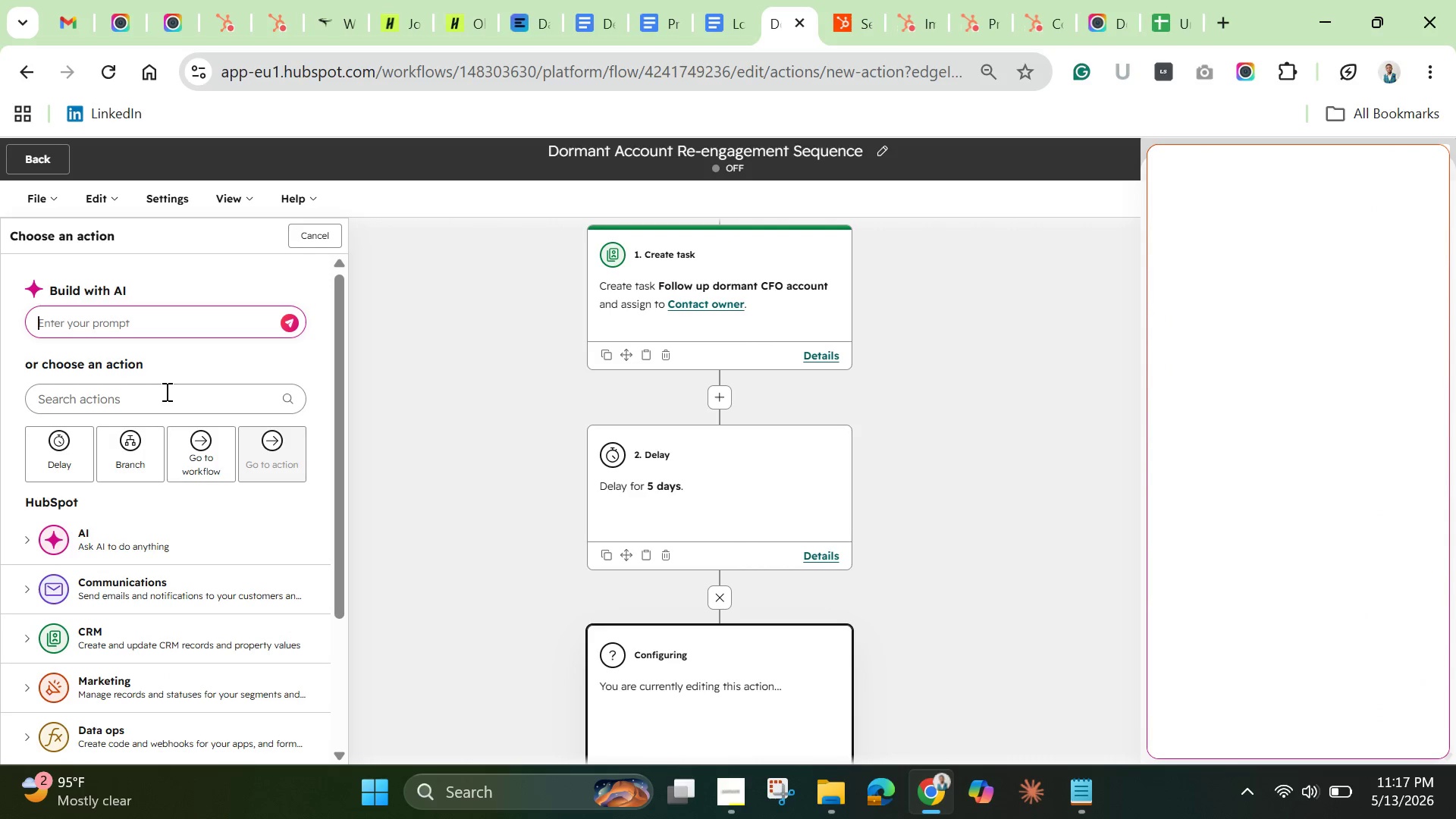 
wait(9.39)
 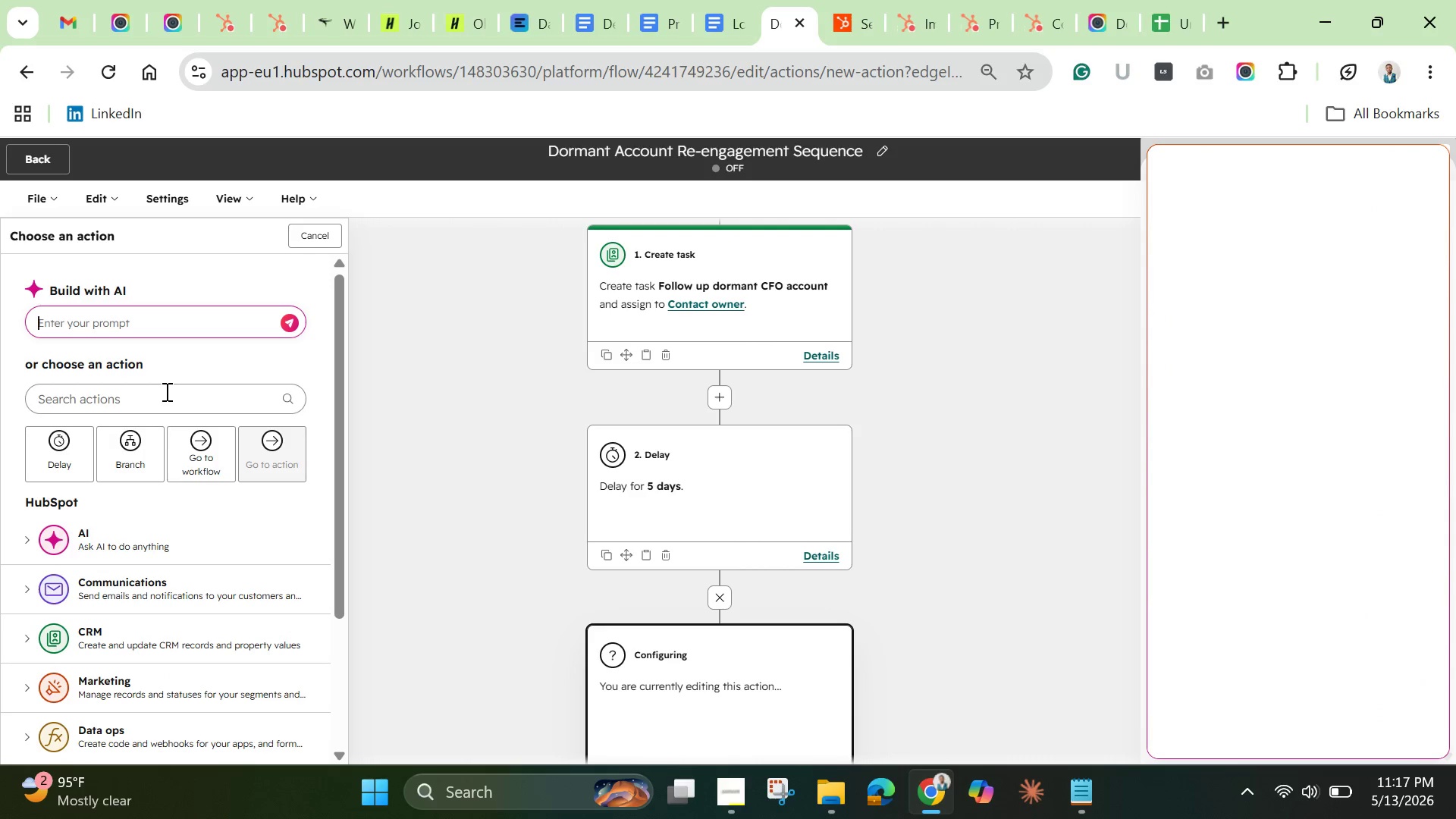 
scroll: coordinate [233, 538], scroll_direction: down, amount: 2.0
 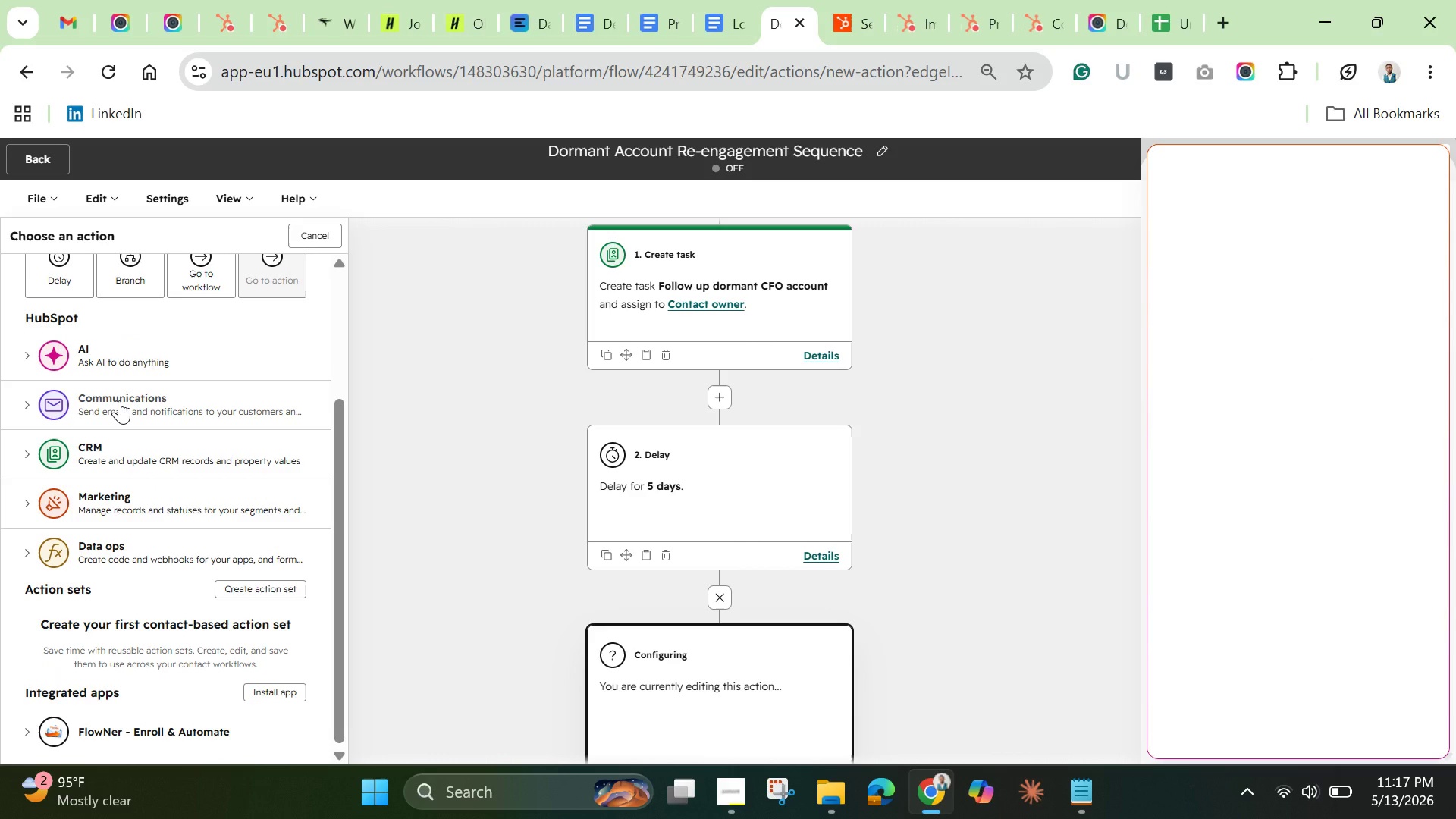 
left_click([119, 400])
 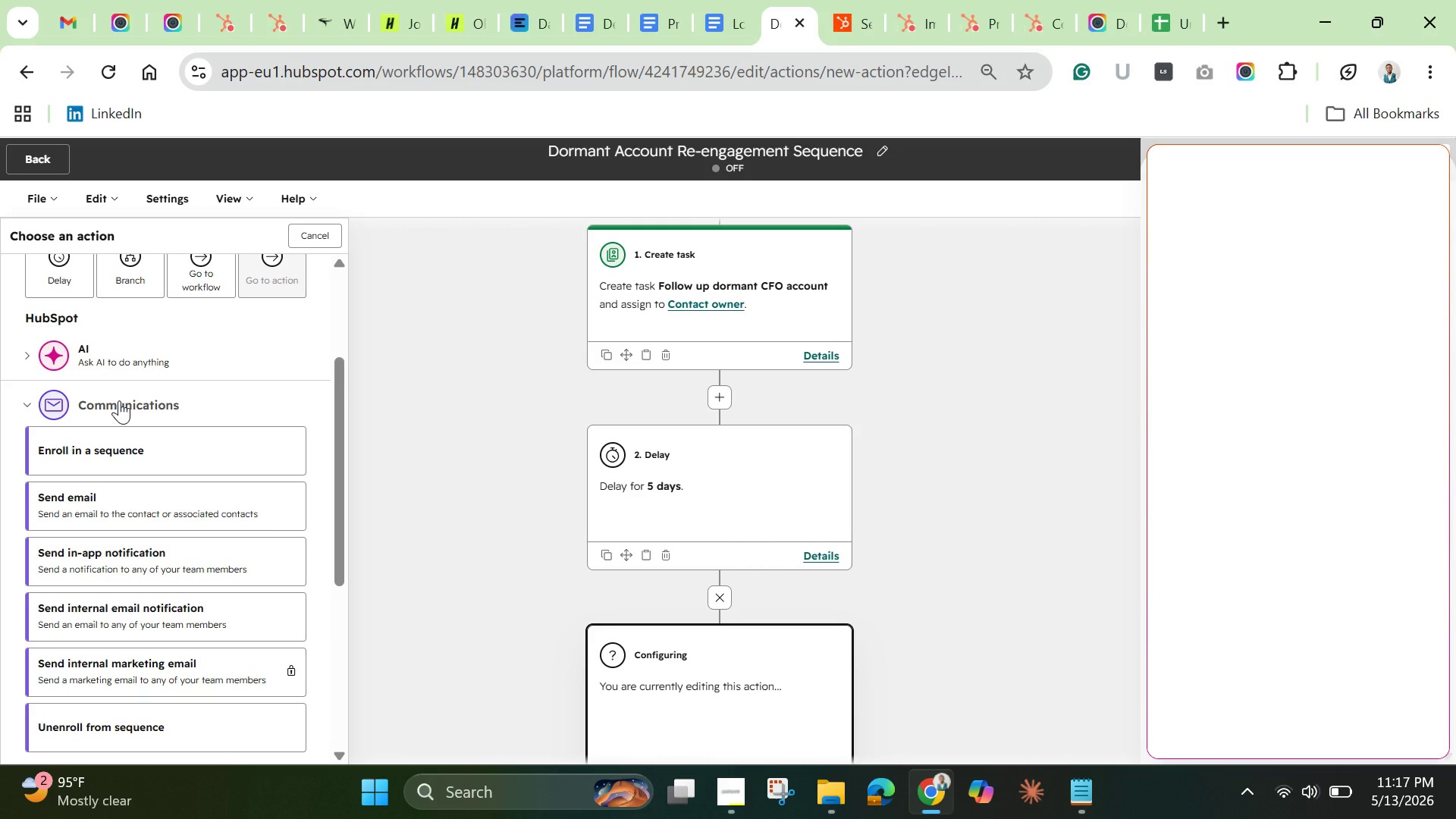 
left_click([119, 400])
 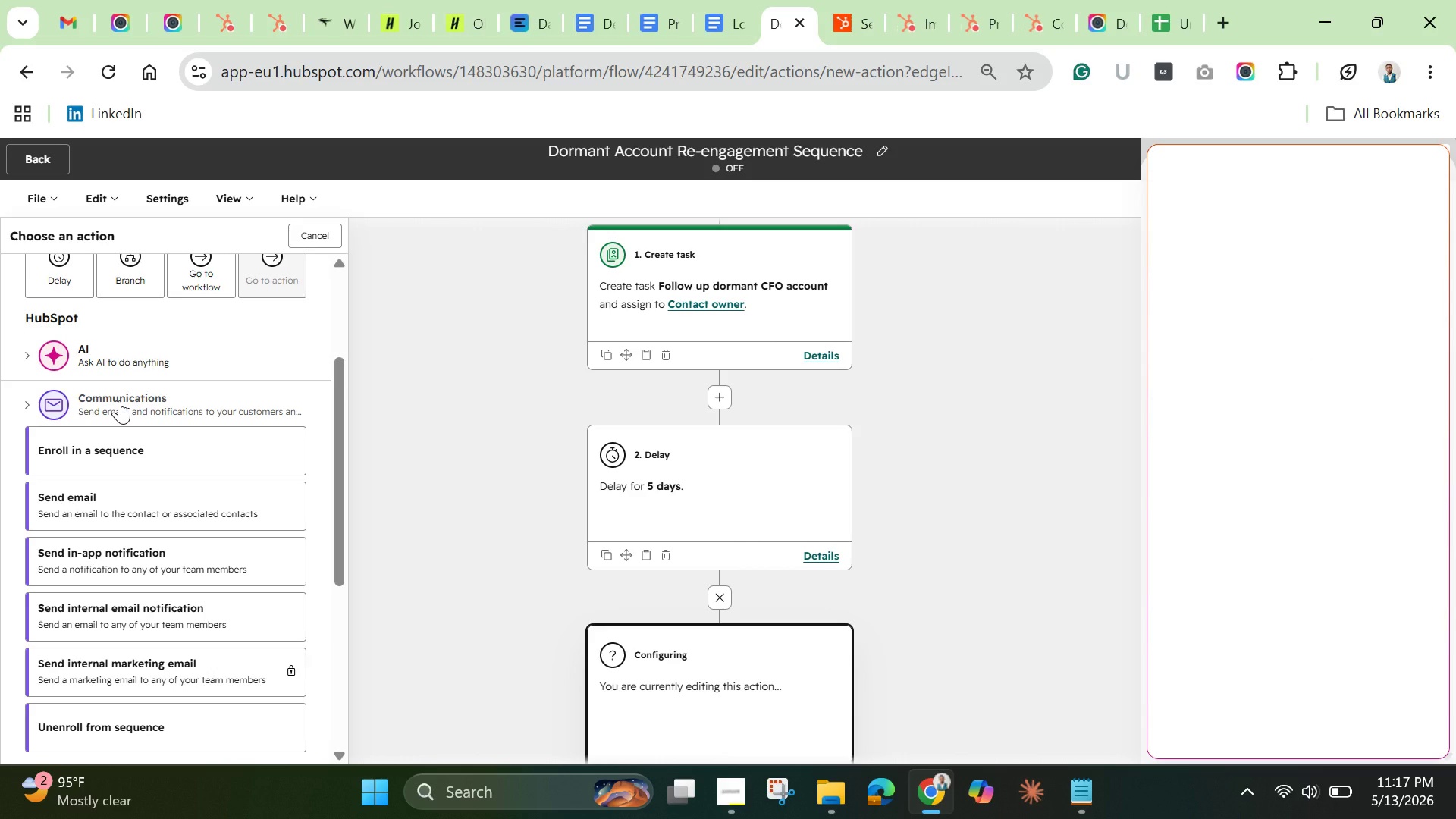 
left_click([119, 400])
 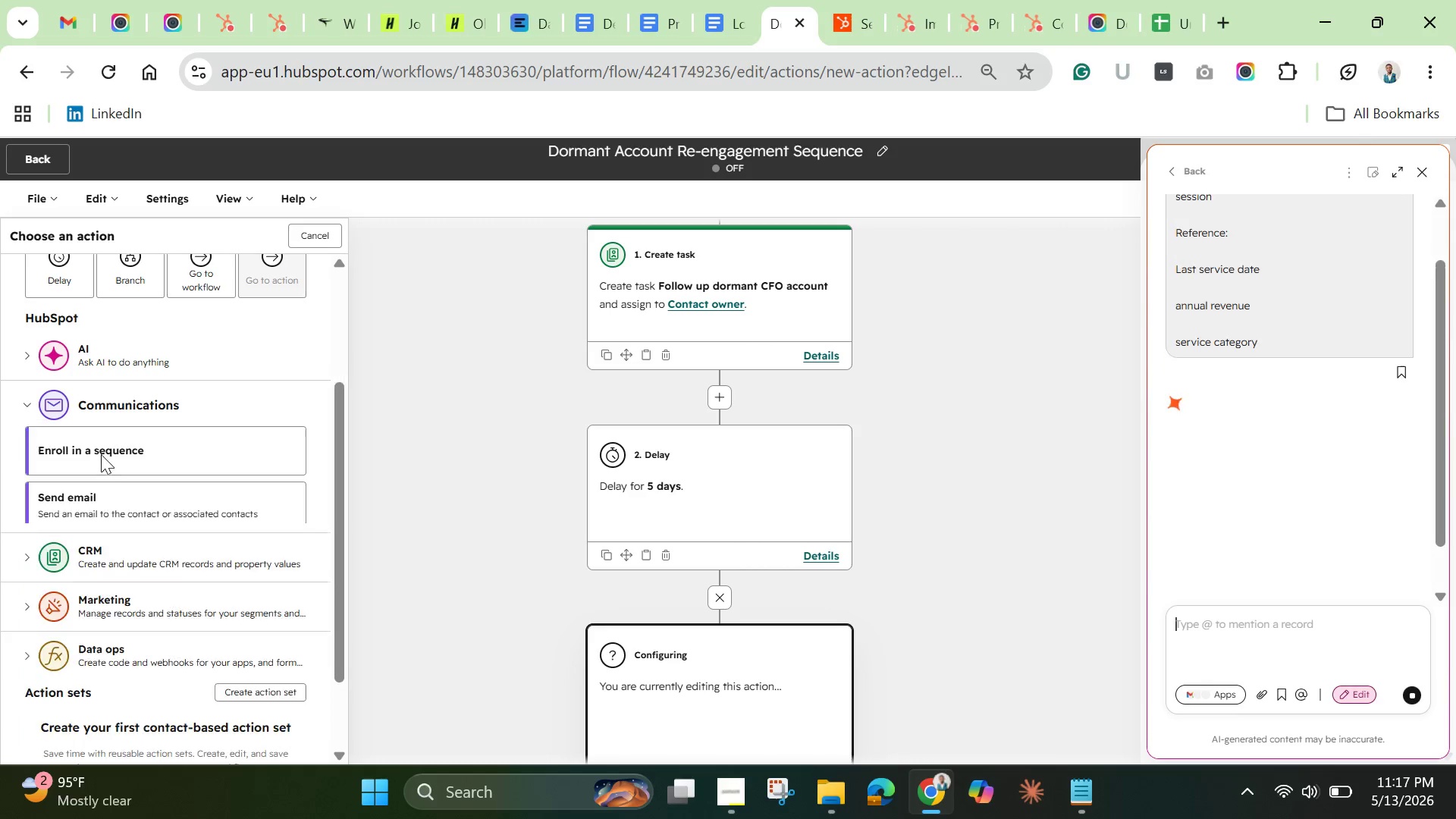 
scroll: coordinate [111, 656], scroll_direction: down, amount: 3.0
 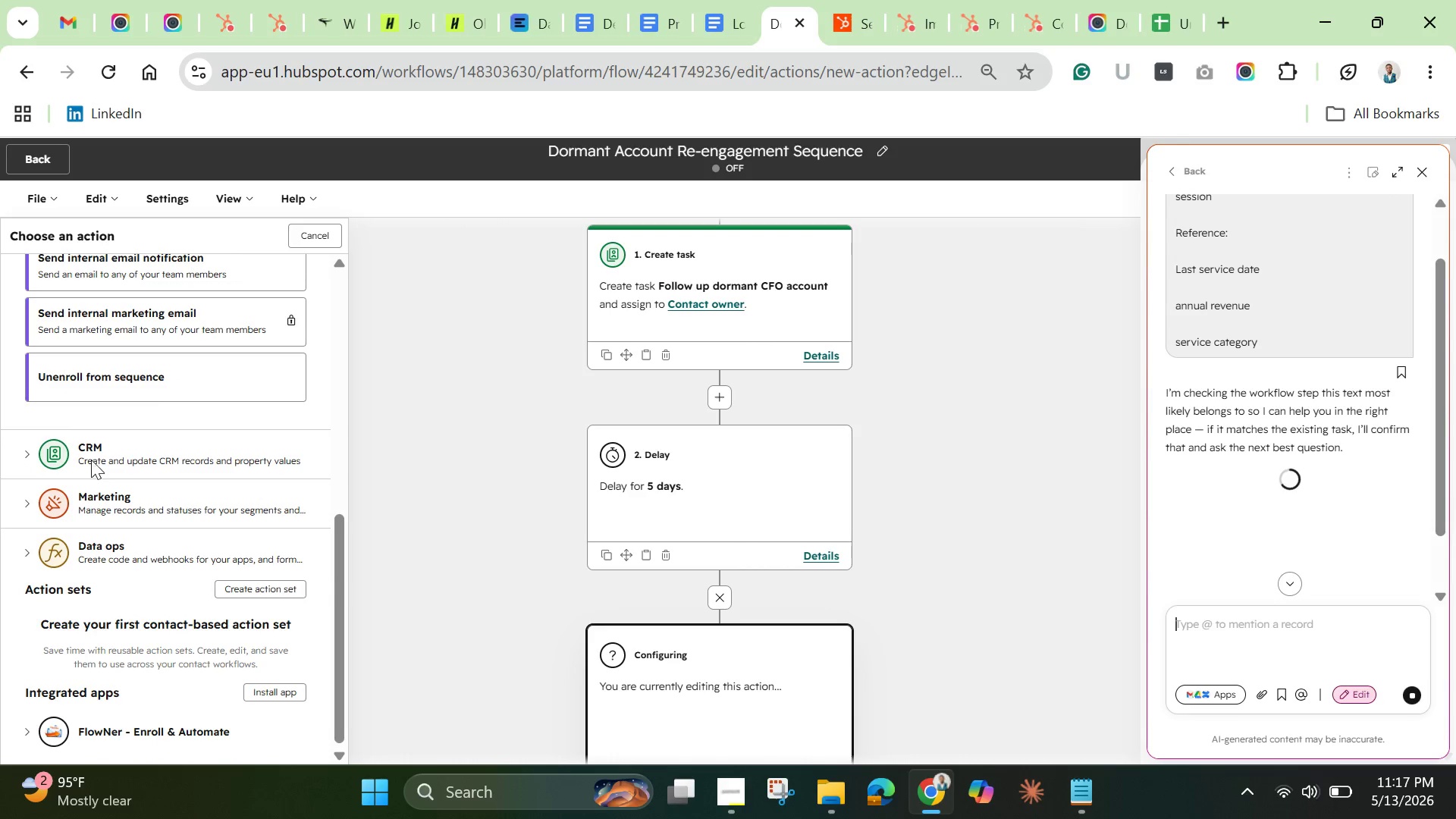 
left_click([108, 441])
 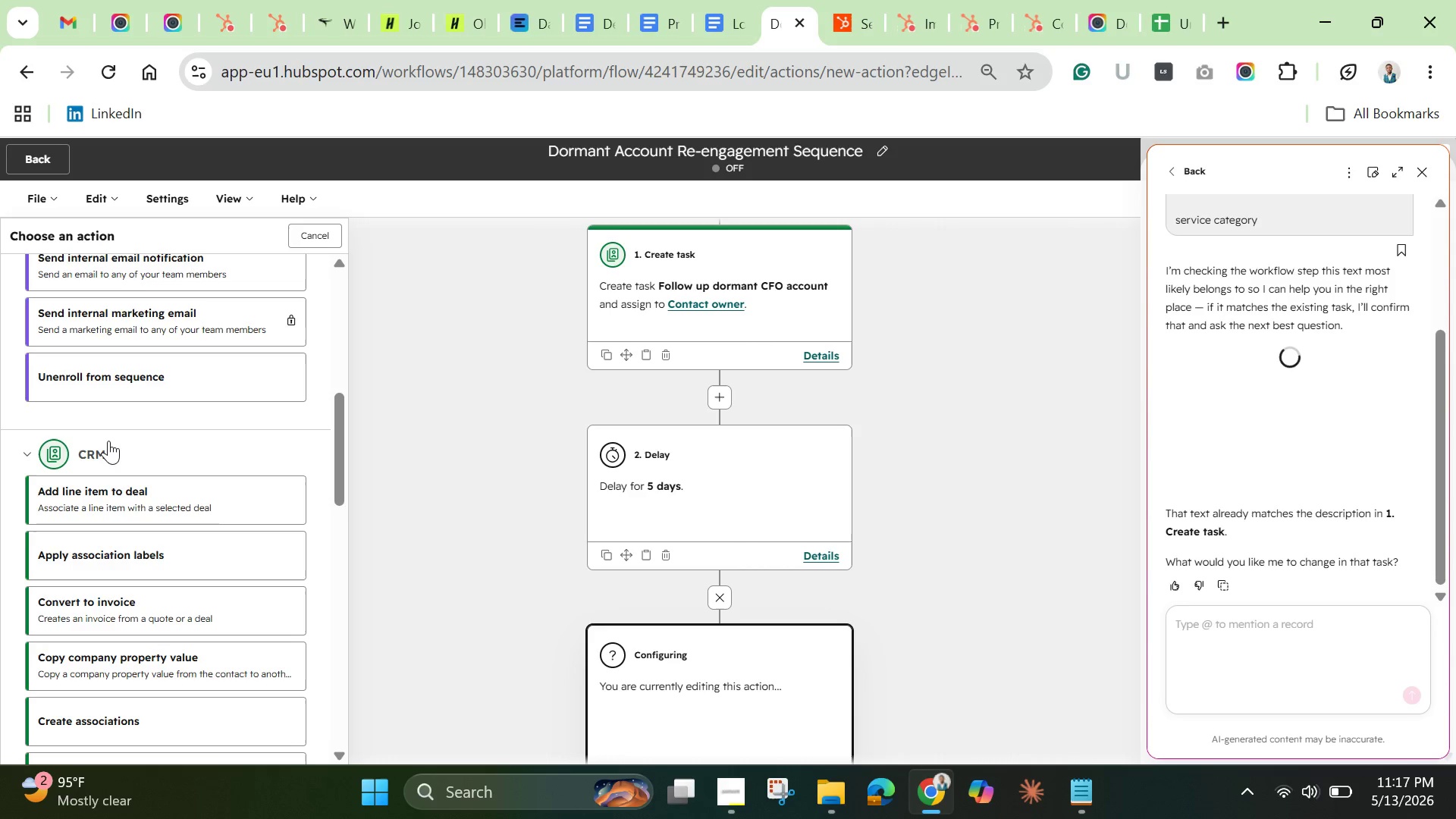 
wait(6.41)
 